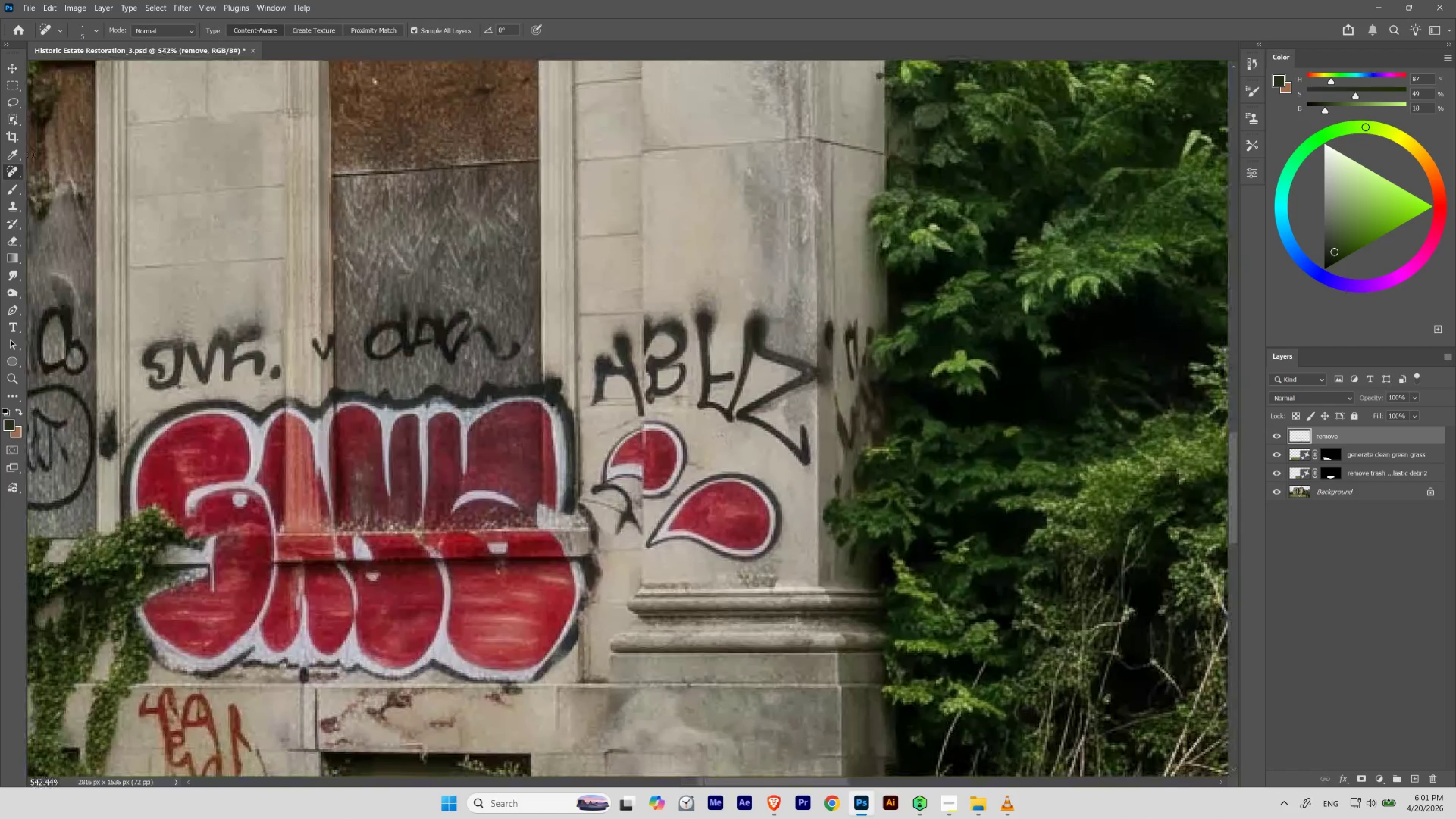 
left_click_drag(start_coordinate=[675, 401], to_coordinate=[646, 461])
 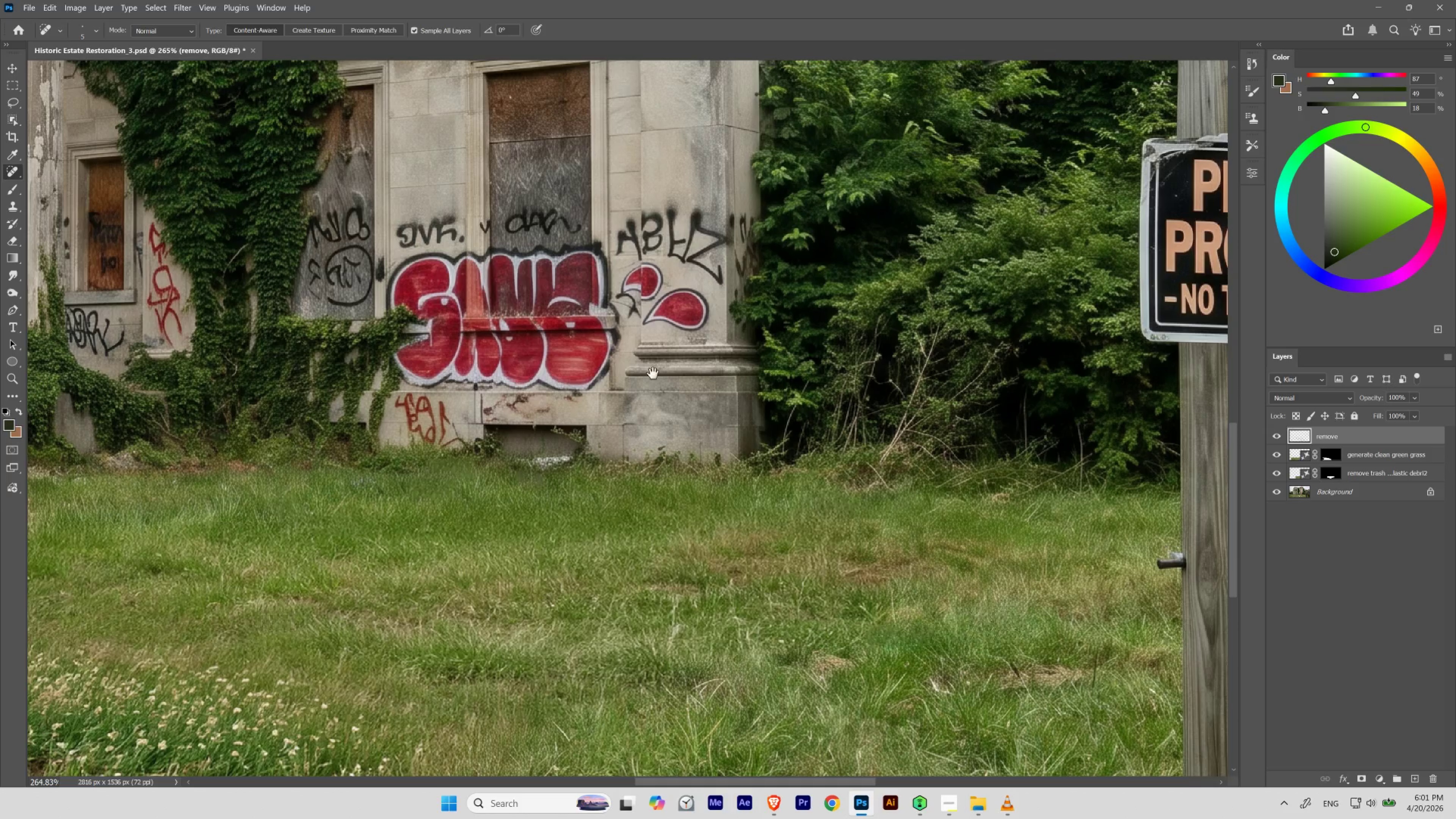 
left_click_drag(start_coordinate=[658, 275], to_coordinate=[730, 374])
 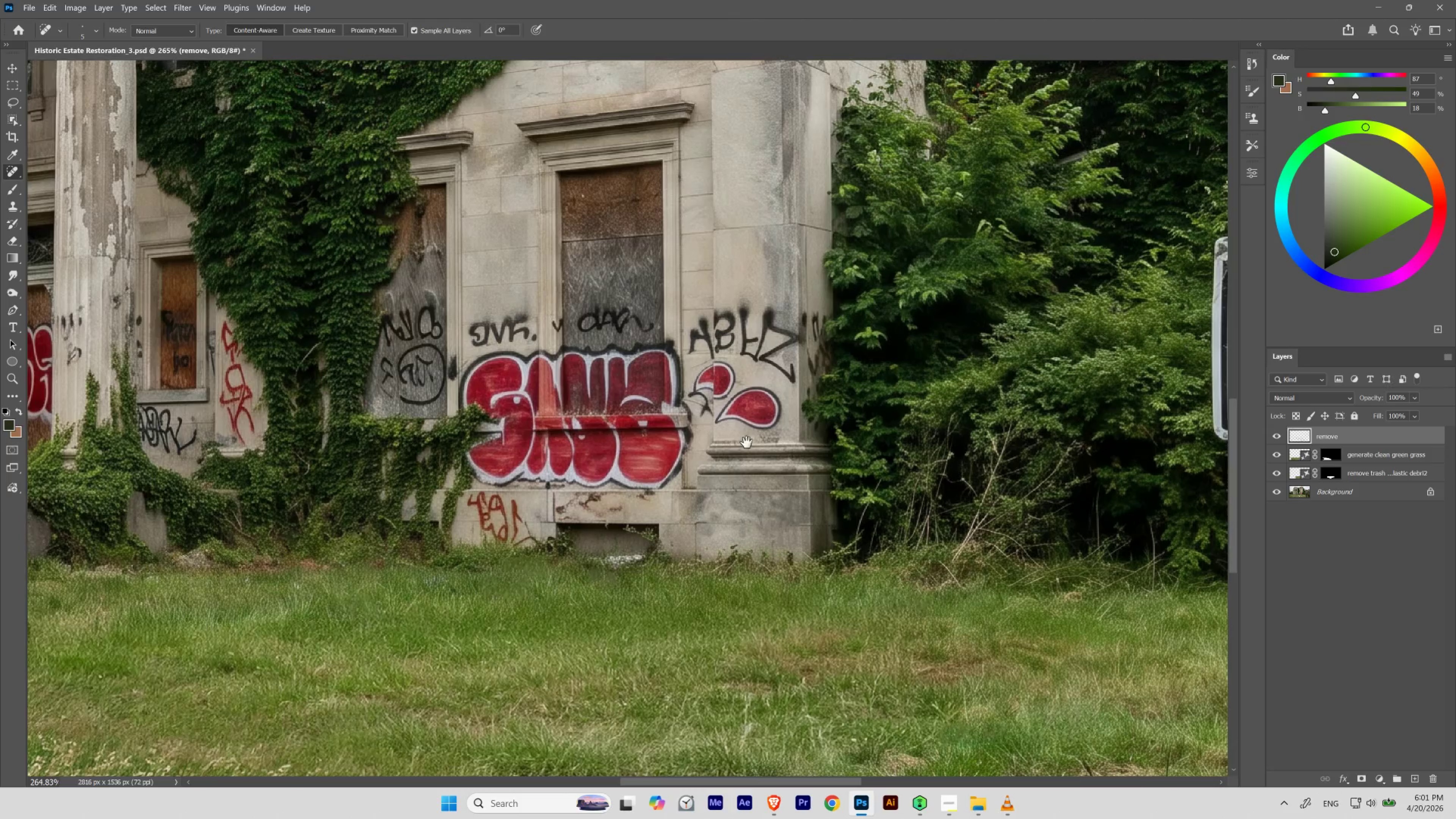 
hold_key(key=ControlLeft, duration=1.03)
left_click_drag(start_coordinate=[748, 397], to_coordinate=[796, 440])
 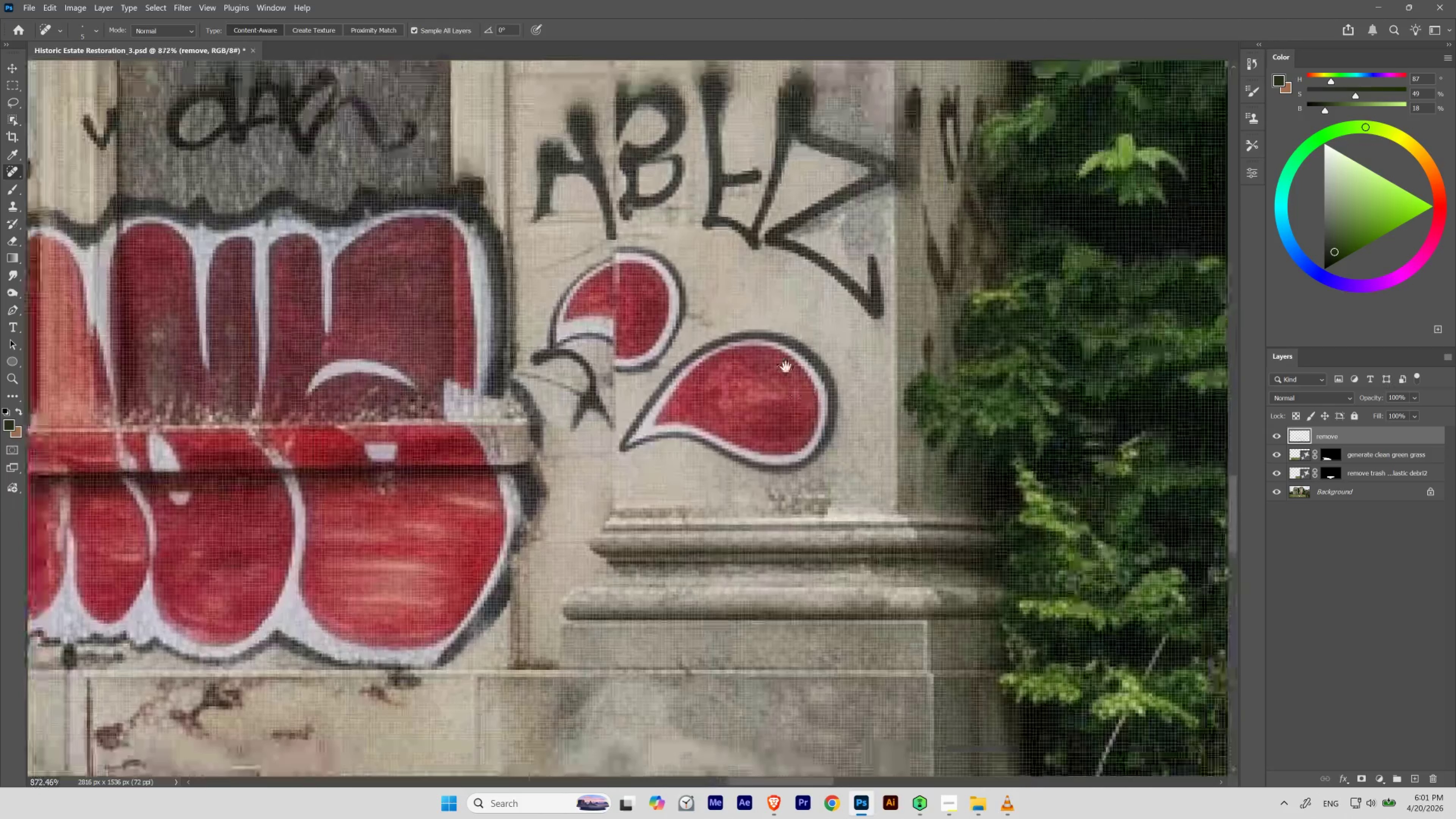 
left_click_drag(start_coordinate=[828, 427], to_coordinate=[780, 362])
 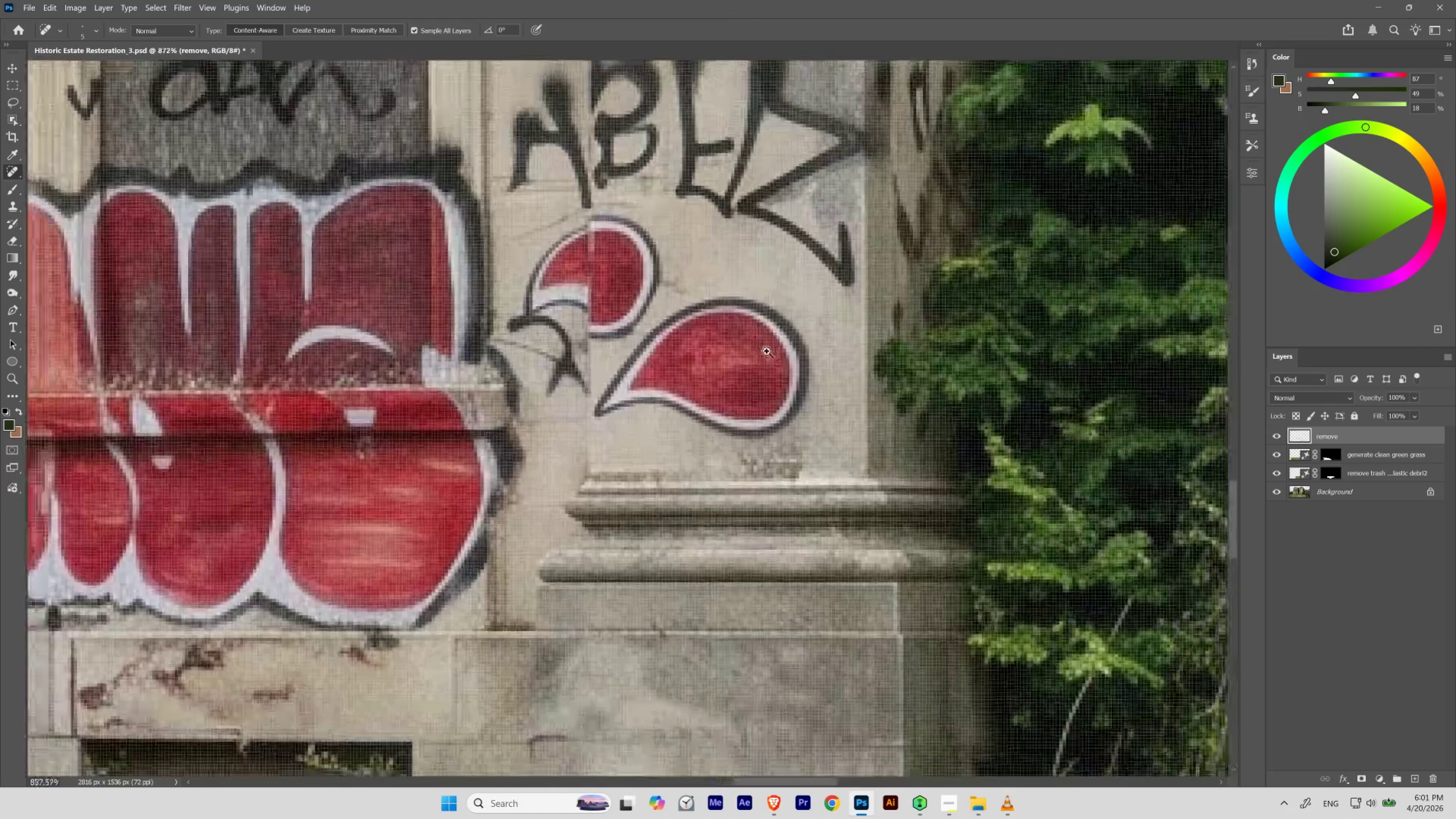 
hold_key(key=ControlLeft, duration=0.77)
left_click_drag(start_coordinate=[768, 346], to_coordinate=[749, 389])
 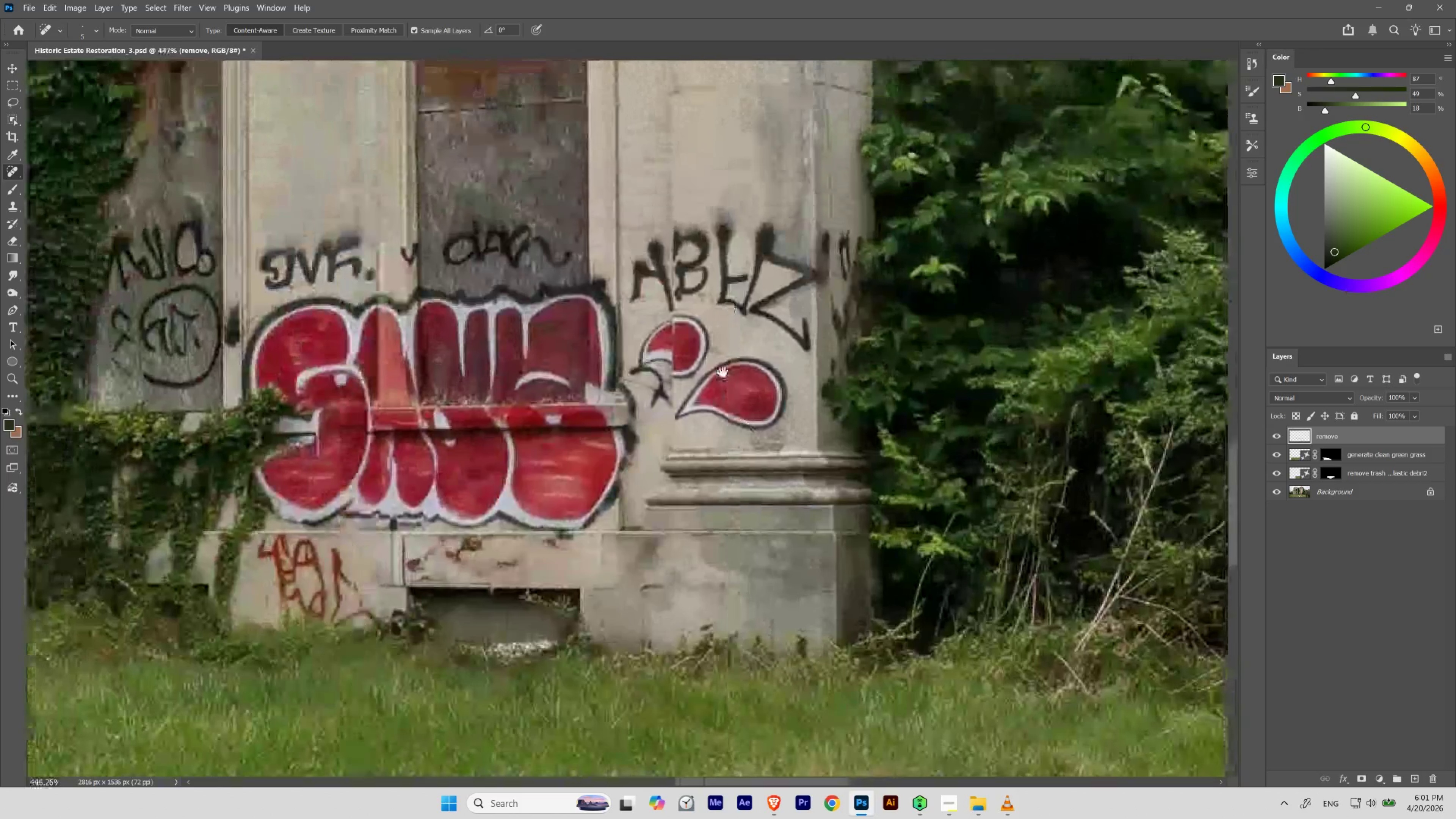 
left_click_drag(start_coordinate=[733, 281], to_coordinate=[711, 424])
 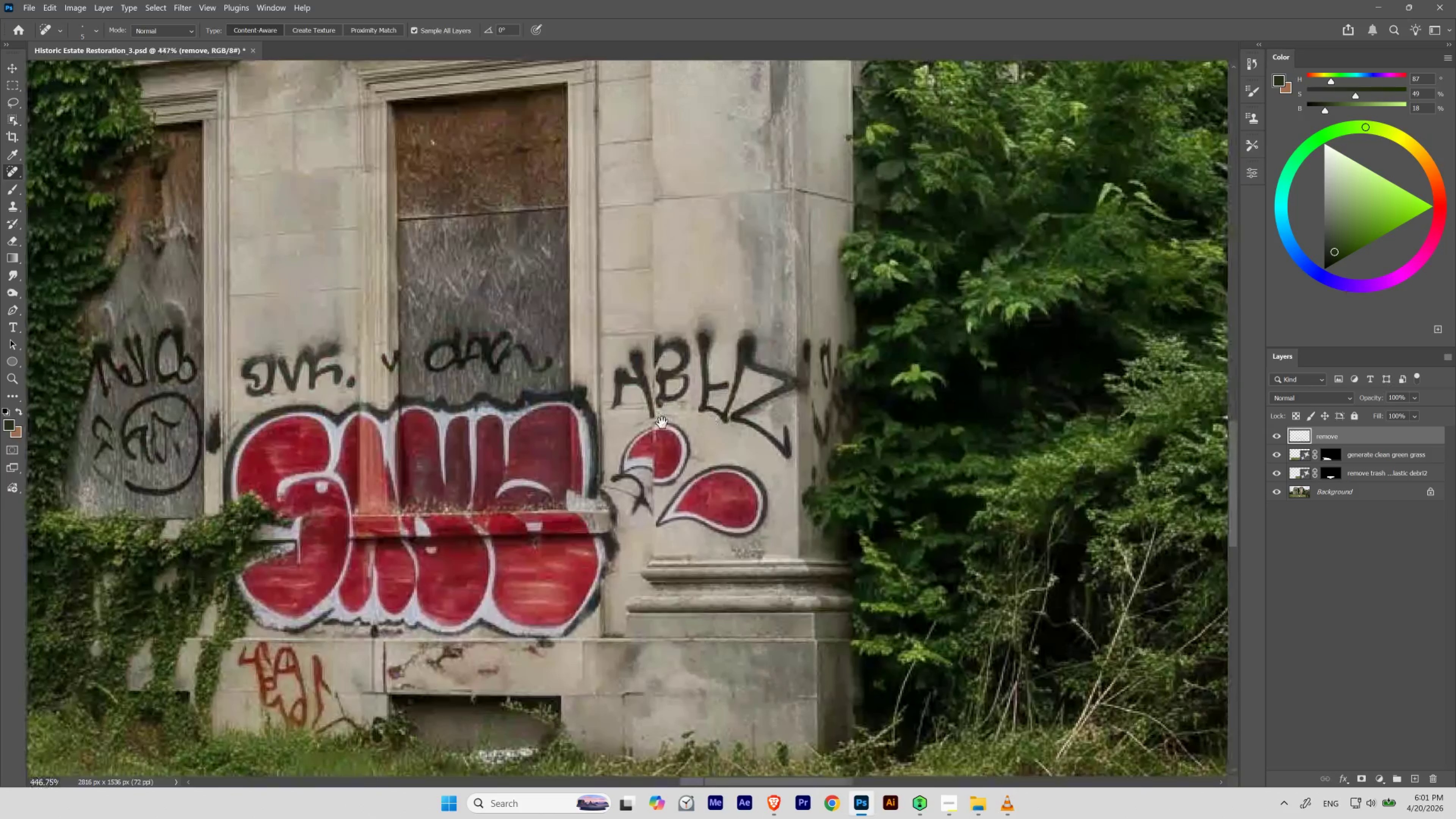 
hold_key(key=ControlLeft, duration=0.52)
left_click_drag(start_coordinate=[703, 425], to_coordinate=[718, 437])
 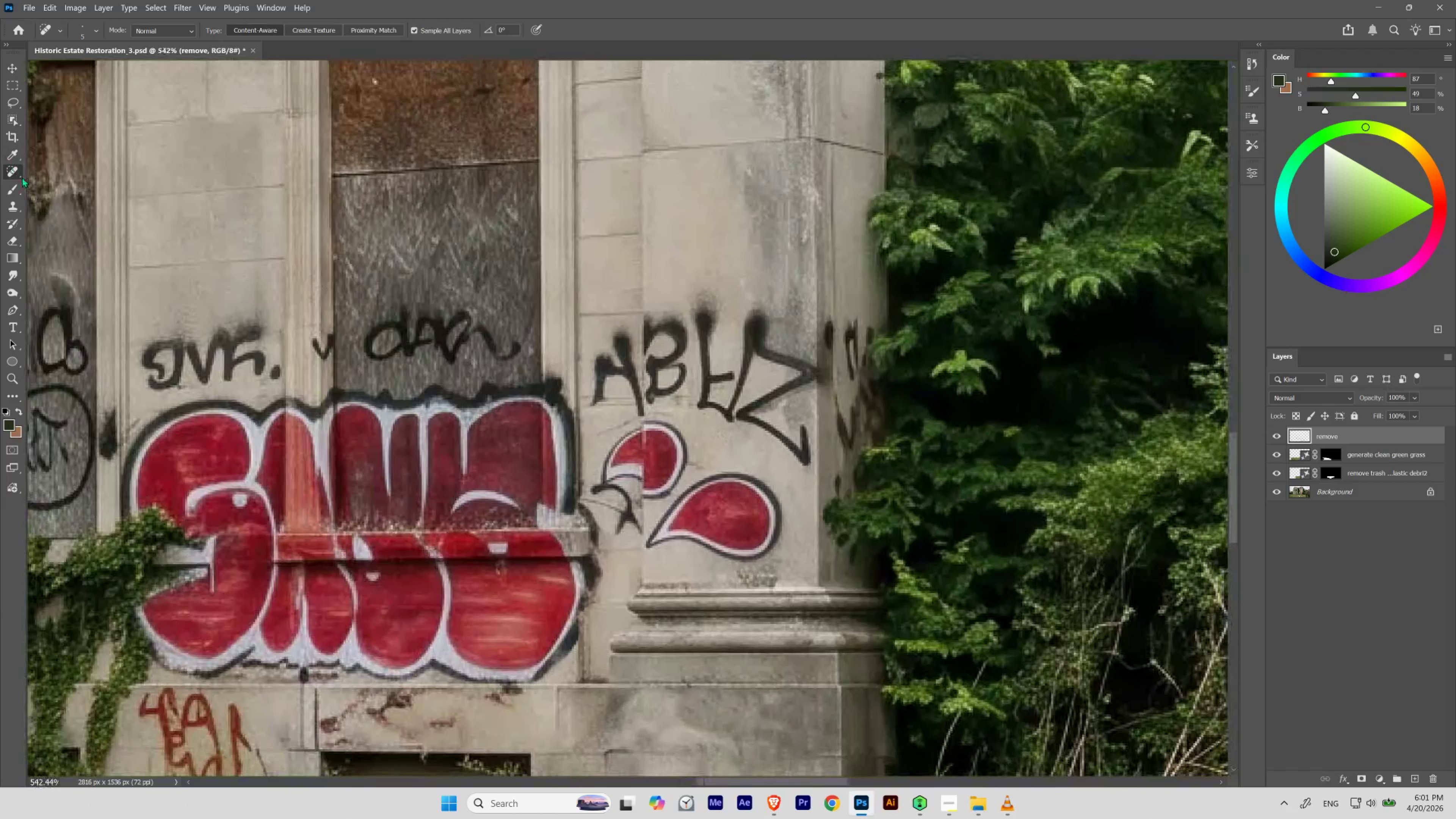 
left_click_drag(start_coordinate=[19, 172], to_coordinate=[52, 207])
 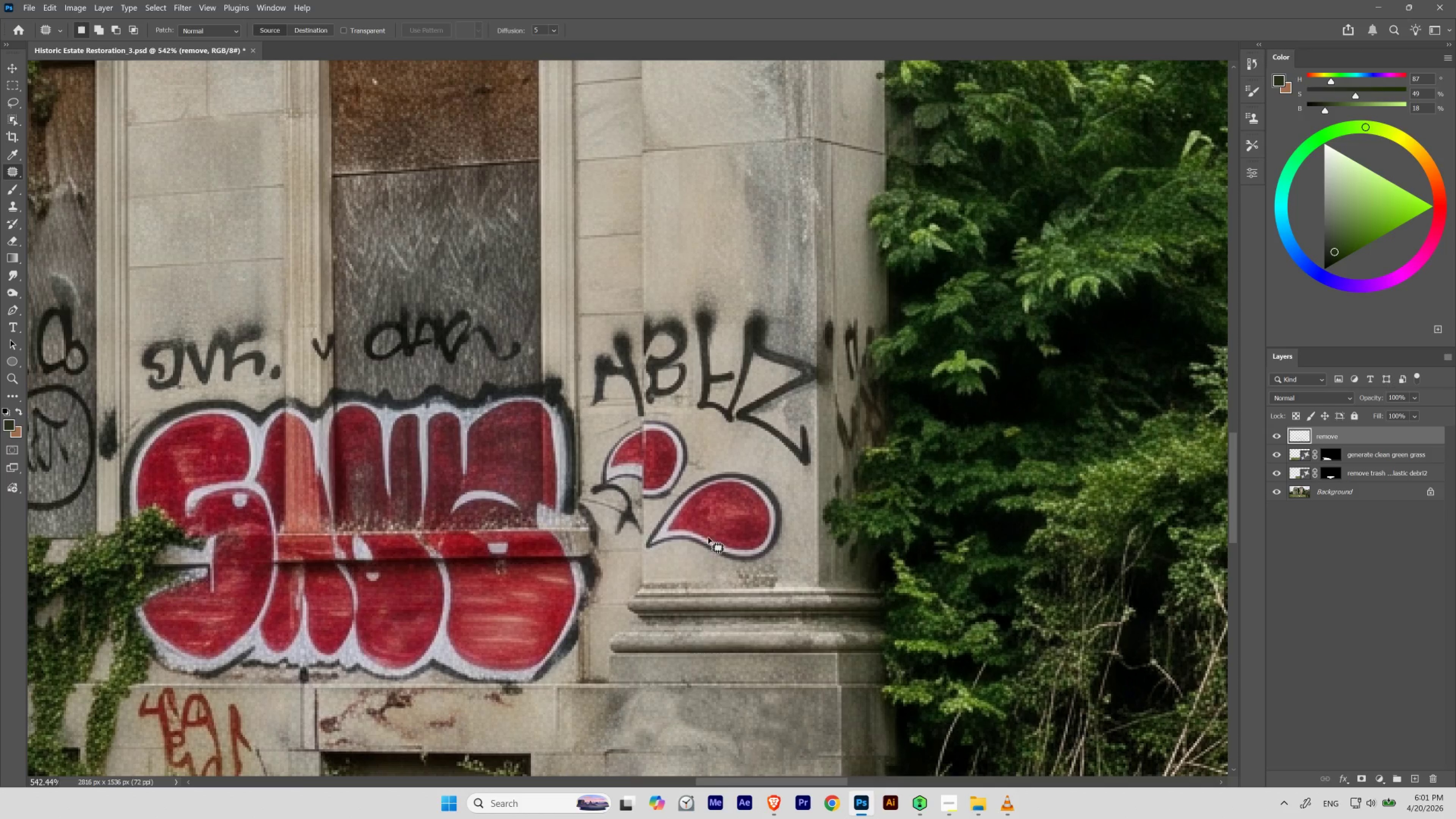 
hold_key(key=ControlLeft, duration=0.62)
 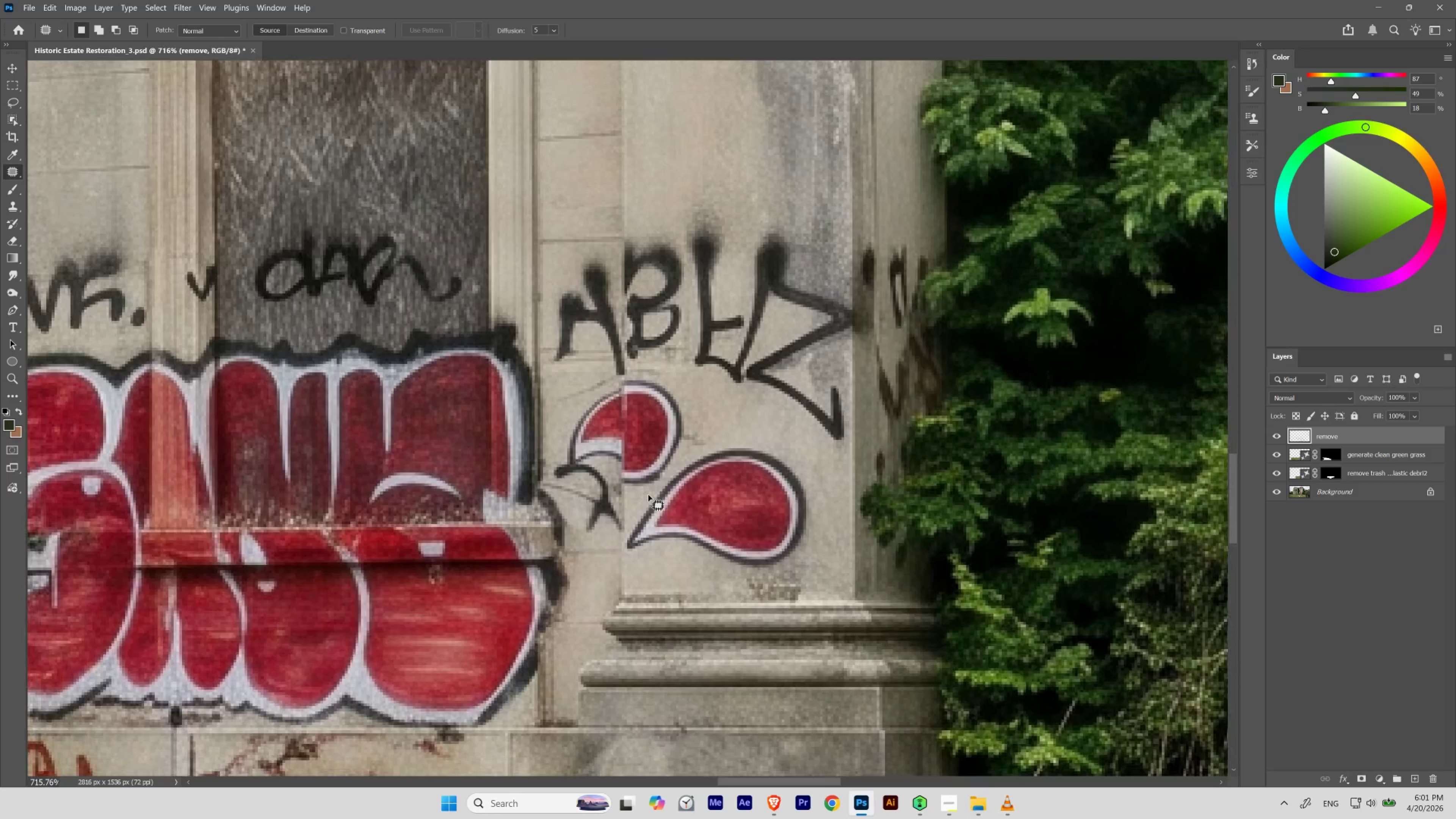 
hold_key(key=Space, duration=0.67)
 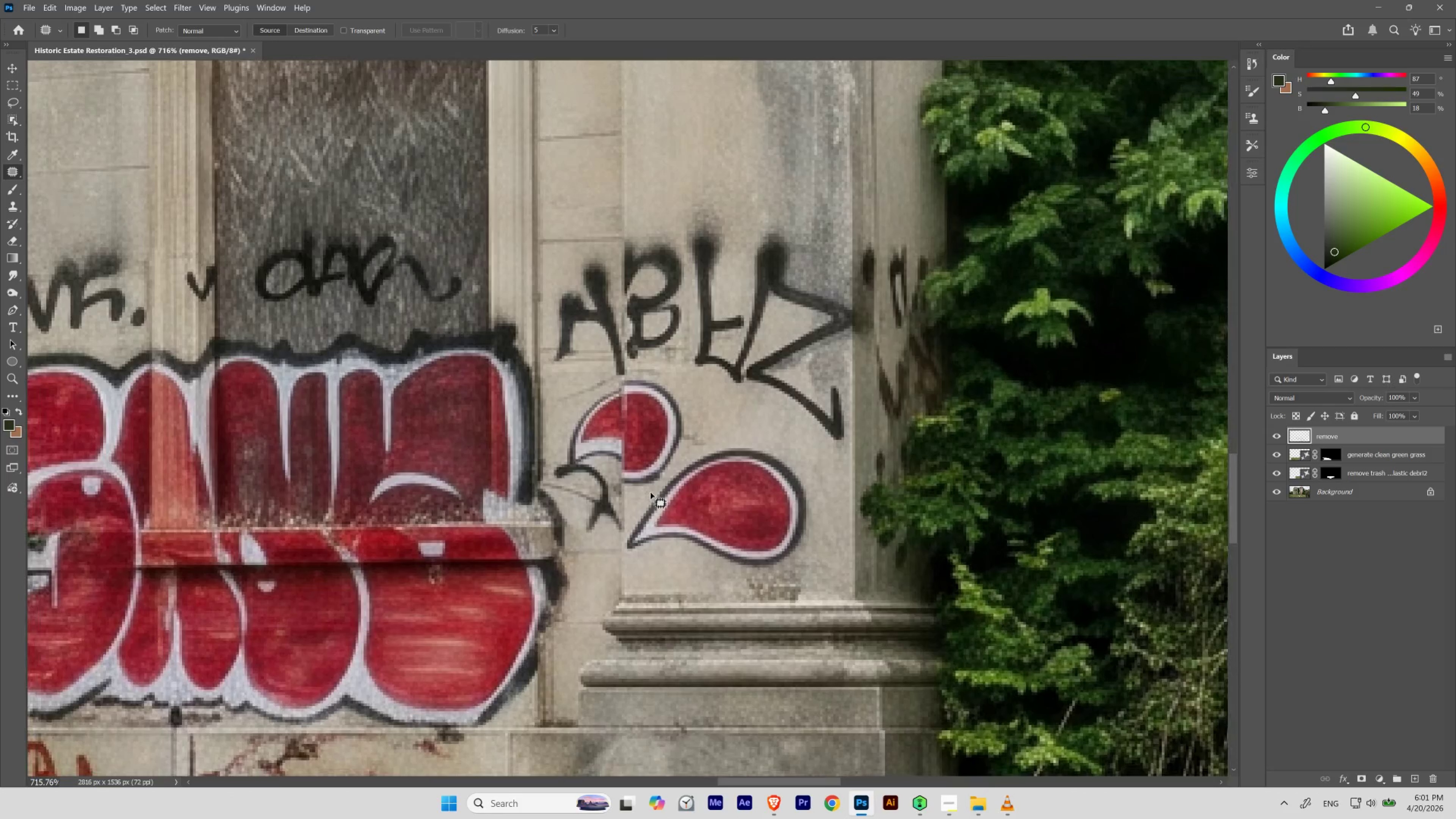 
left_click_drag(start_coordinate=[705, 547], to_coordinate=[724, 560])
 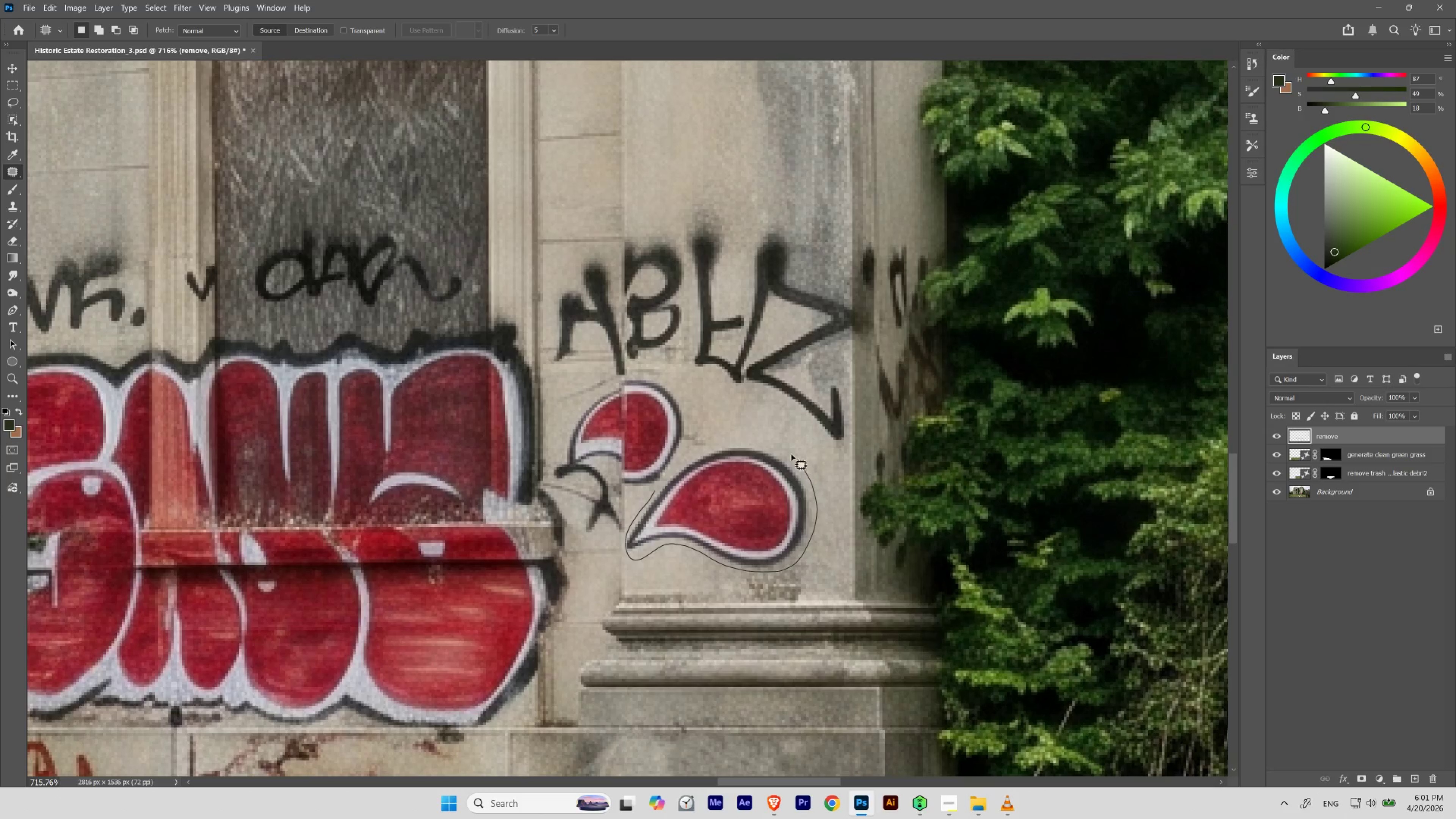 
wait(7.39)
 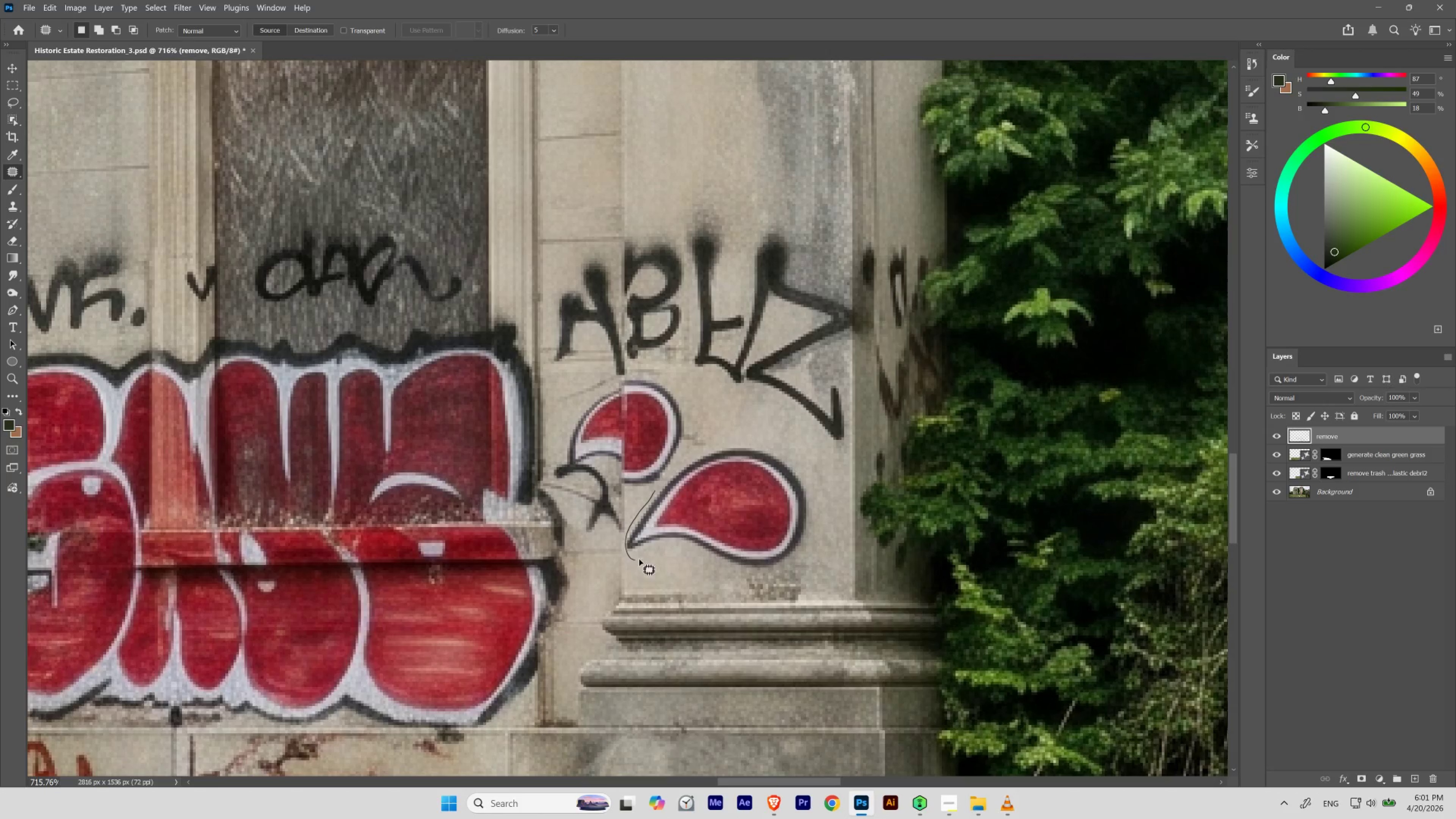 
hold_key(key=ControlLeft, duration=0.61)
 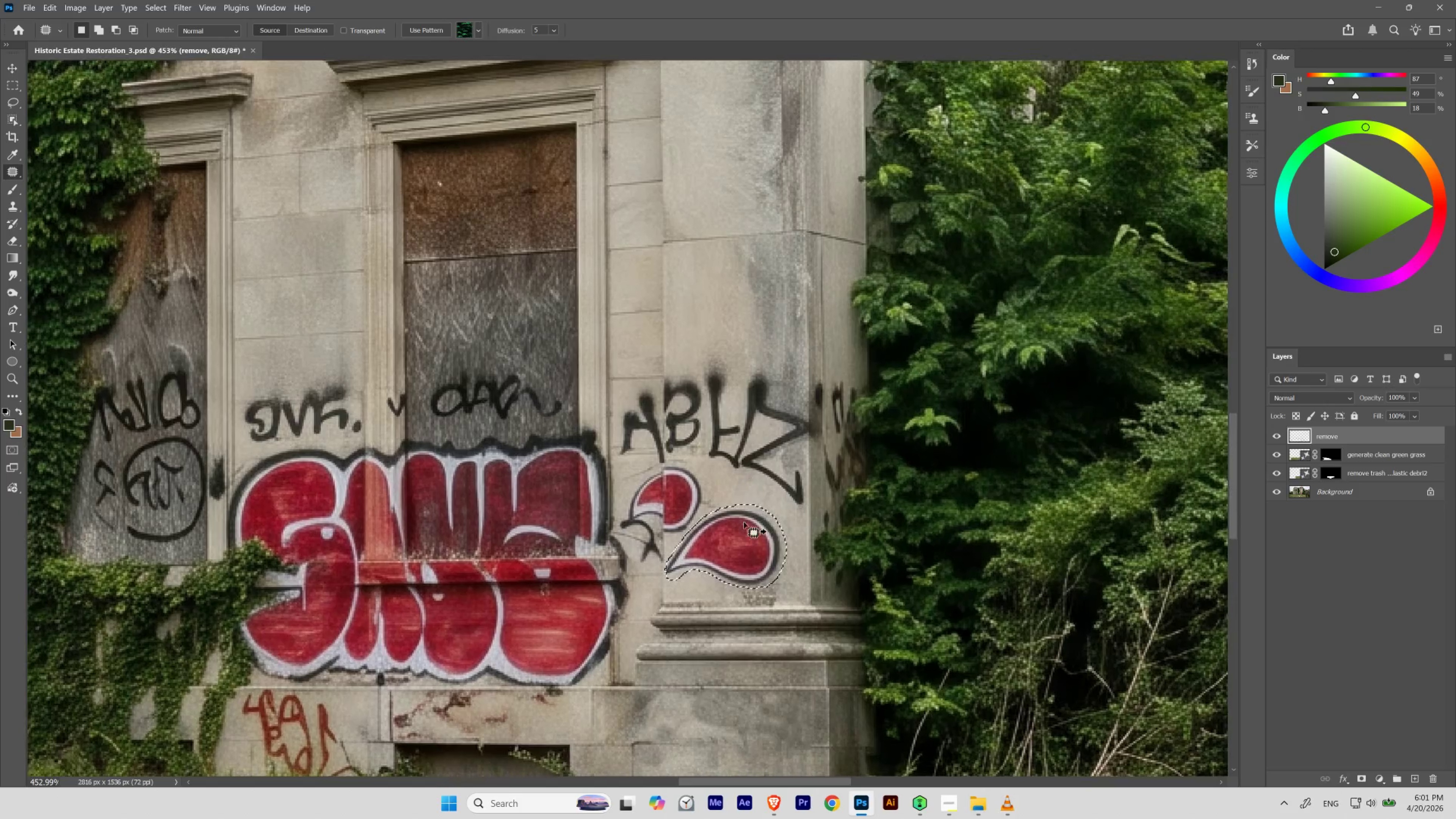 
hold_key(key=Space, duration=1.2)
 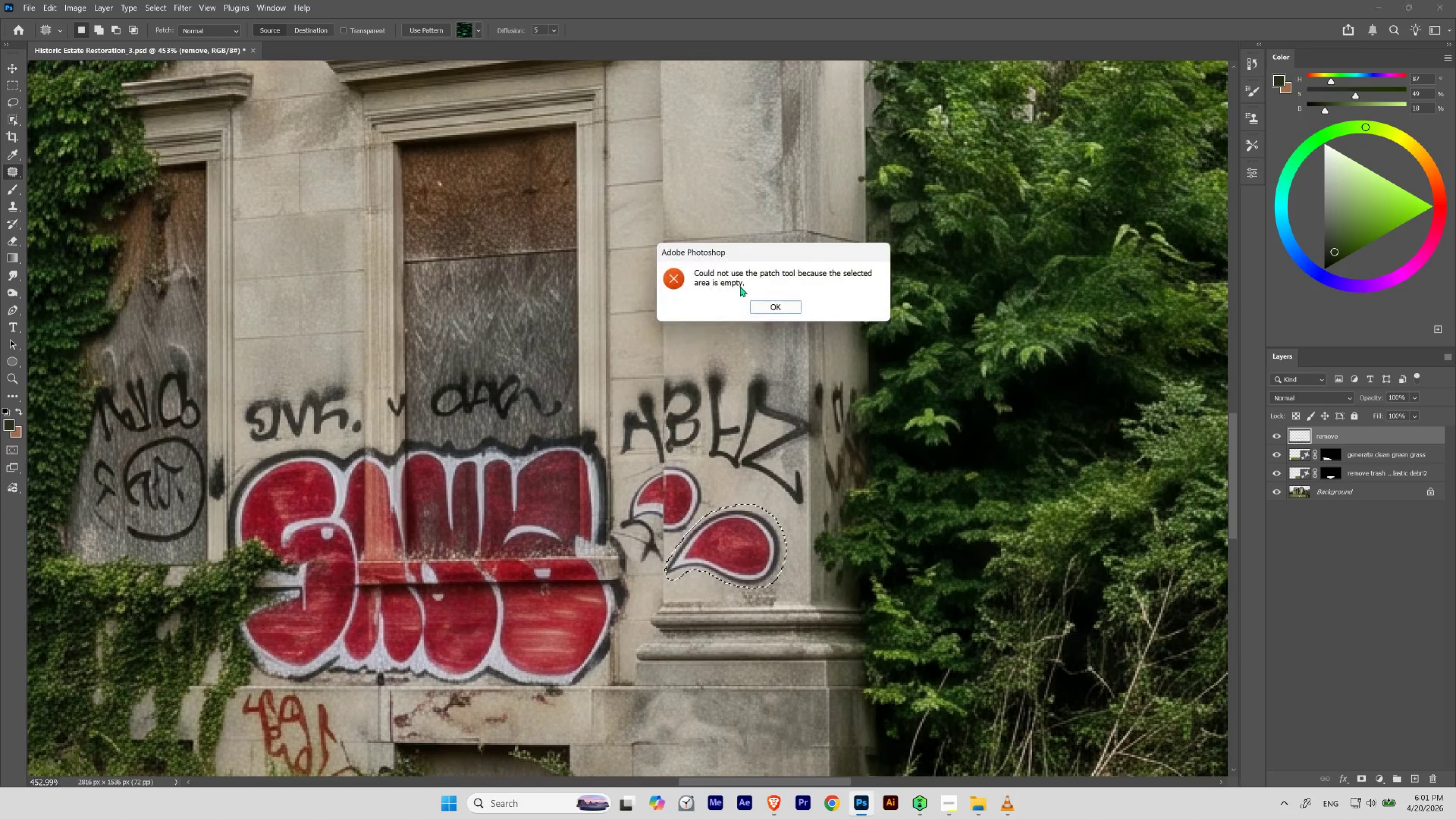 
left_click_drag(start_coordinate=[755, 427], to_coordinate=[732, 461])
 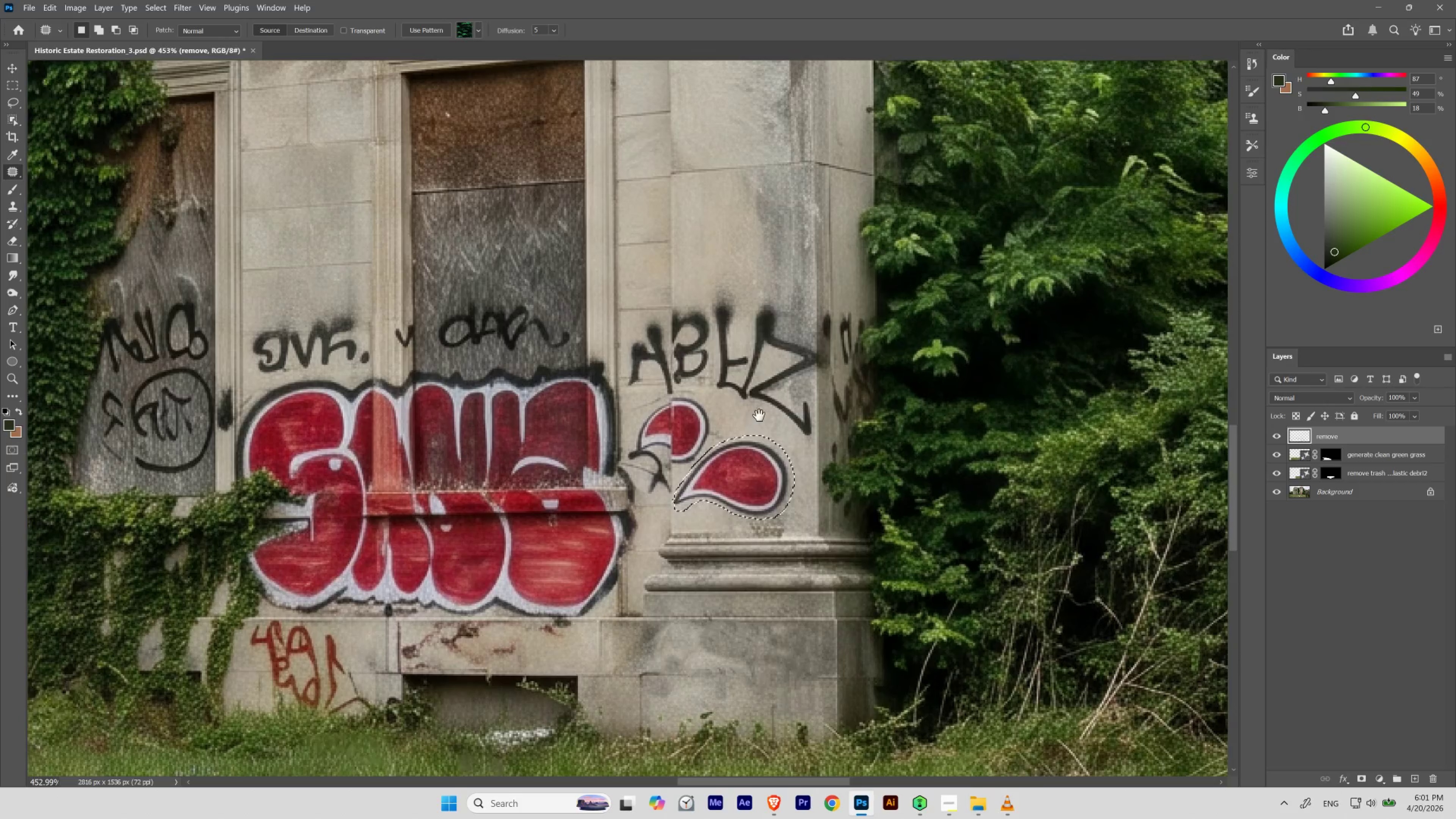 
left_click_drag(start_coordinate=[759, 415], to_coordinate=[751, 484])
 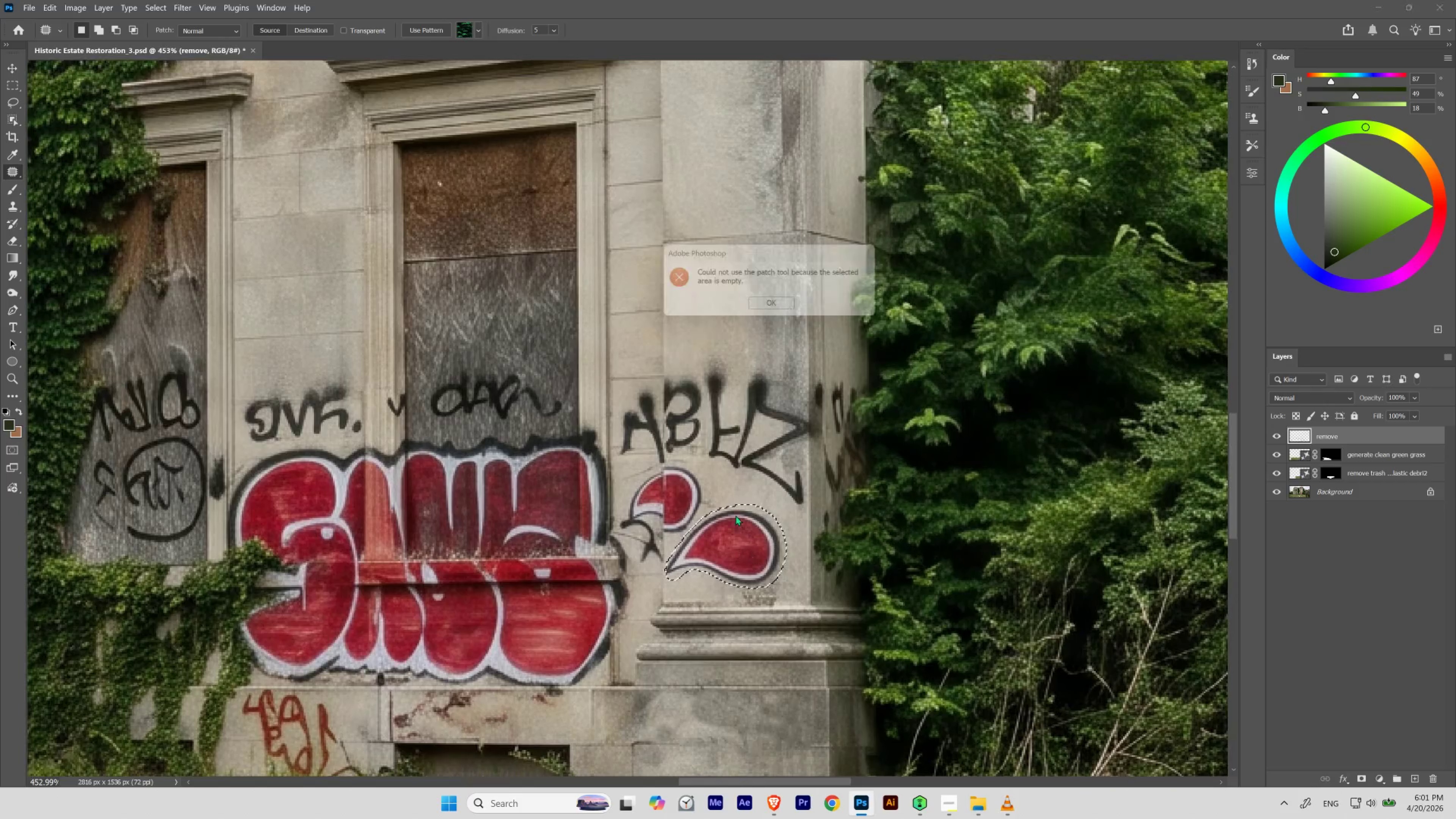 
left_click_drag(start_coordinate=[740, 551], to_coordinate=[740, 288])
 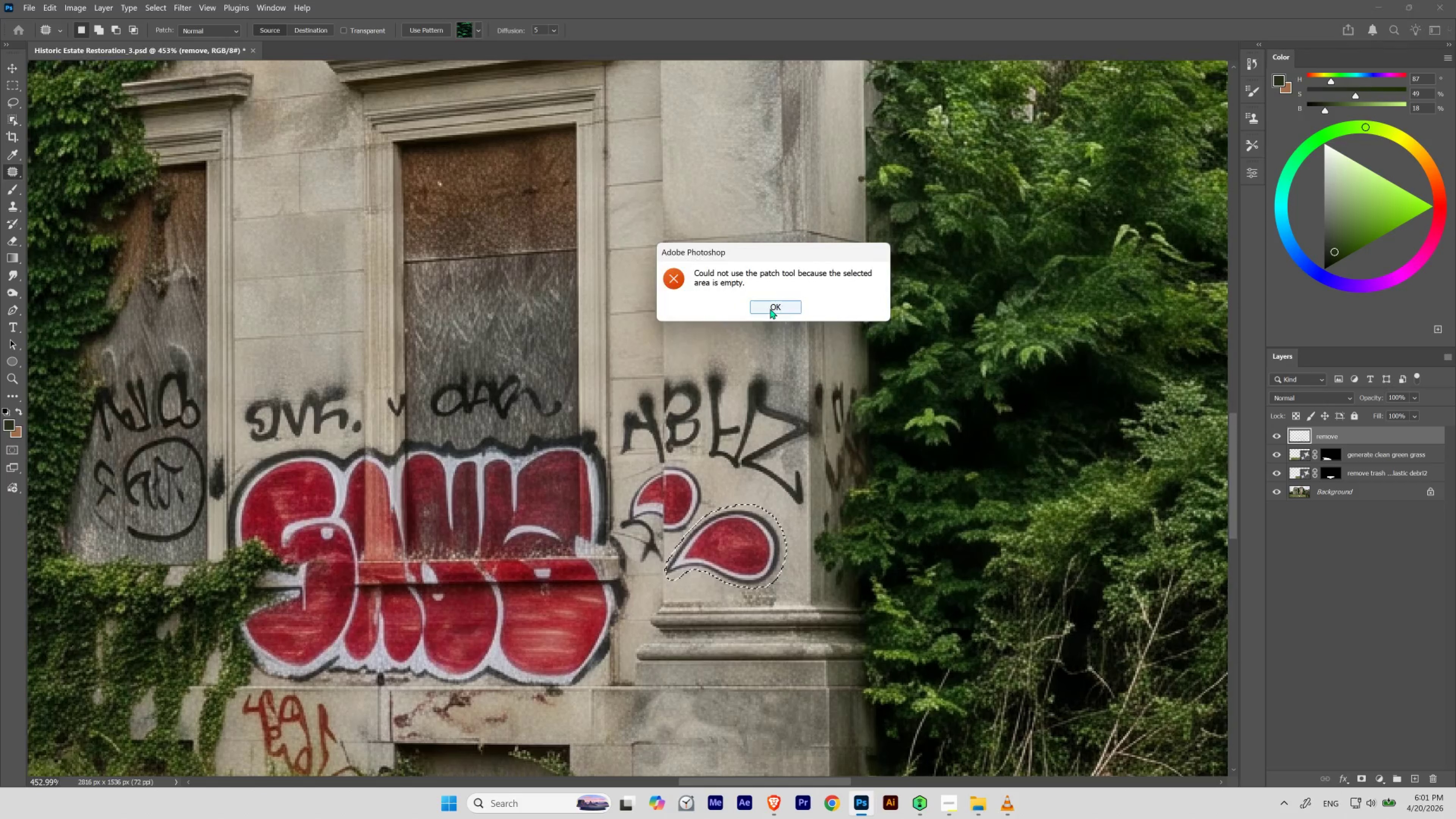 
left_click([771, 308])
 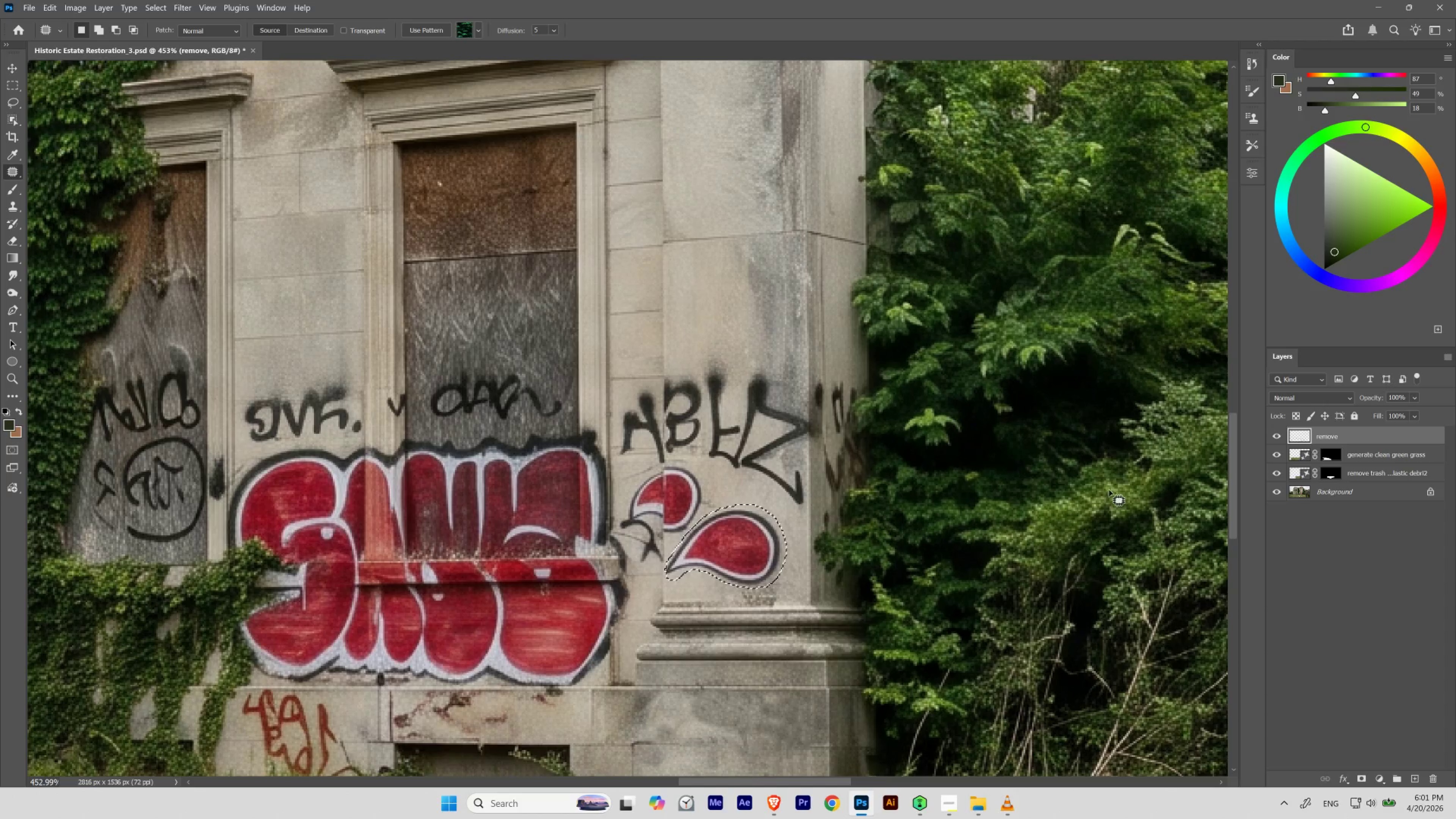 
wait(6.7)
 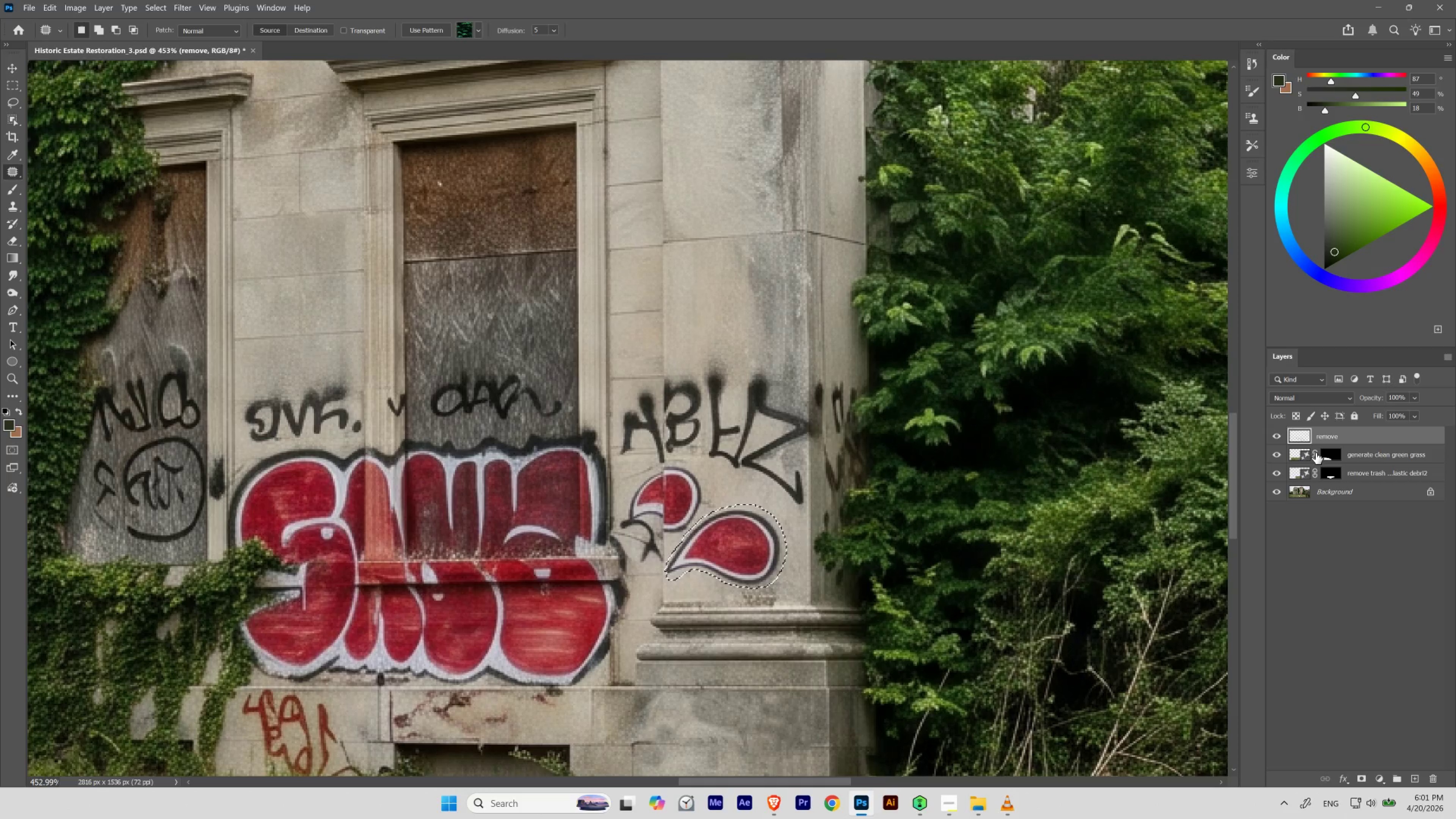 
left_click([1410, 492])
 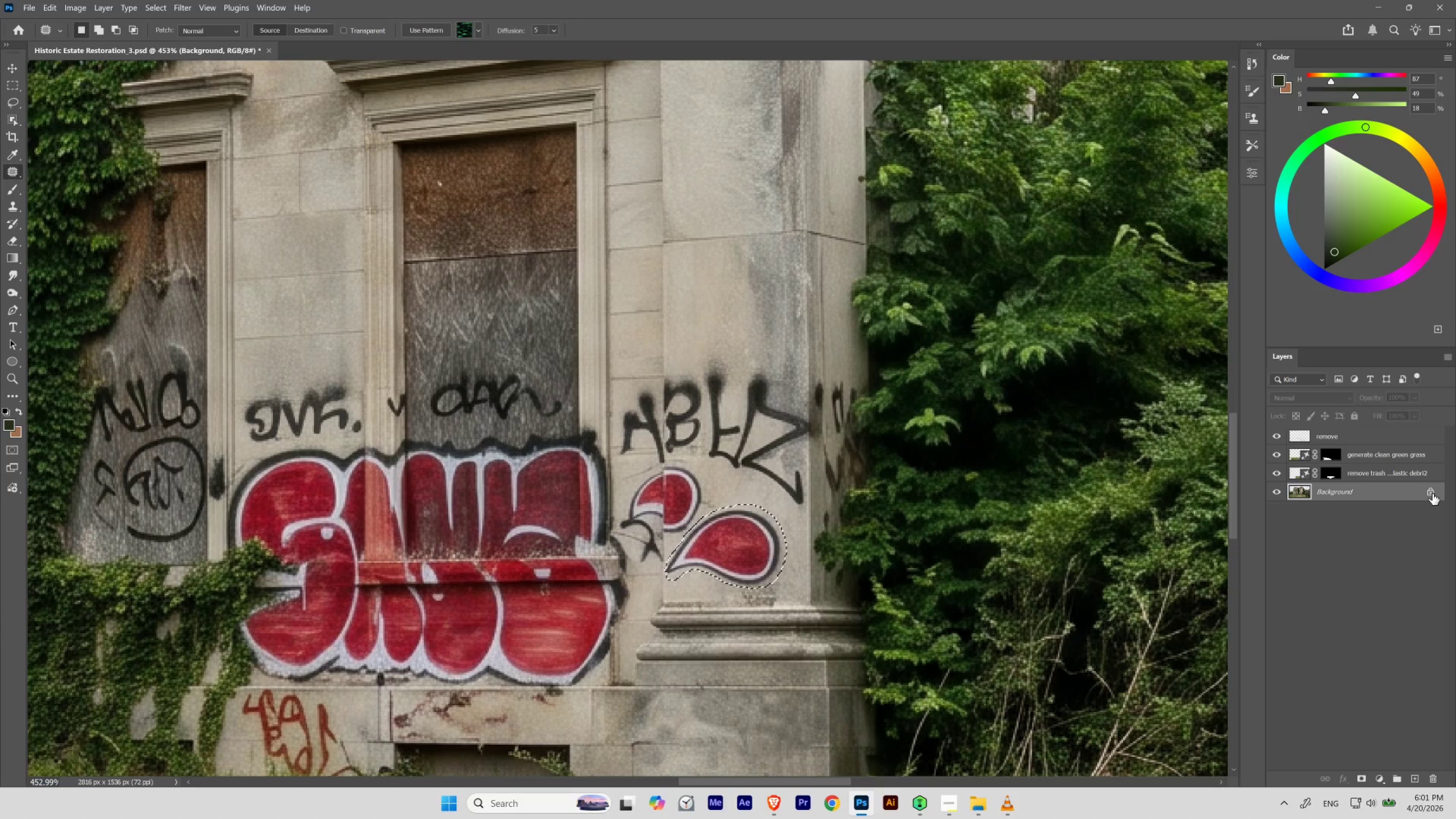 
left_click([1432, 493])
 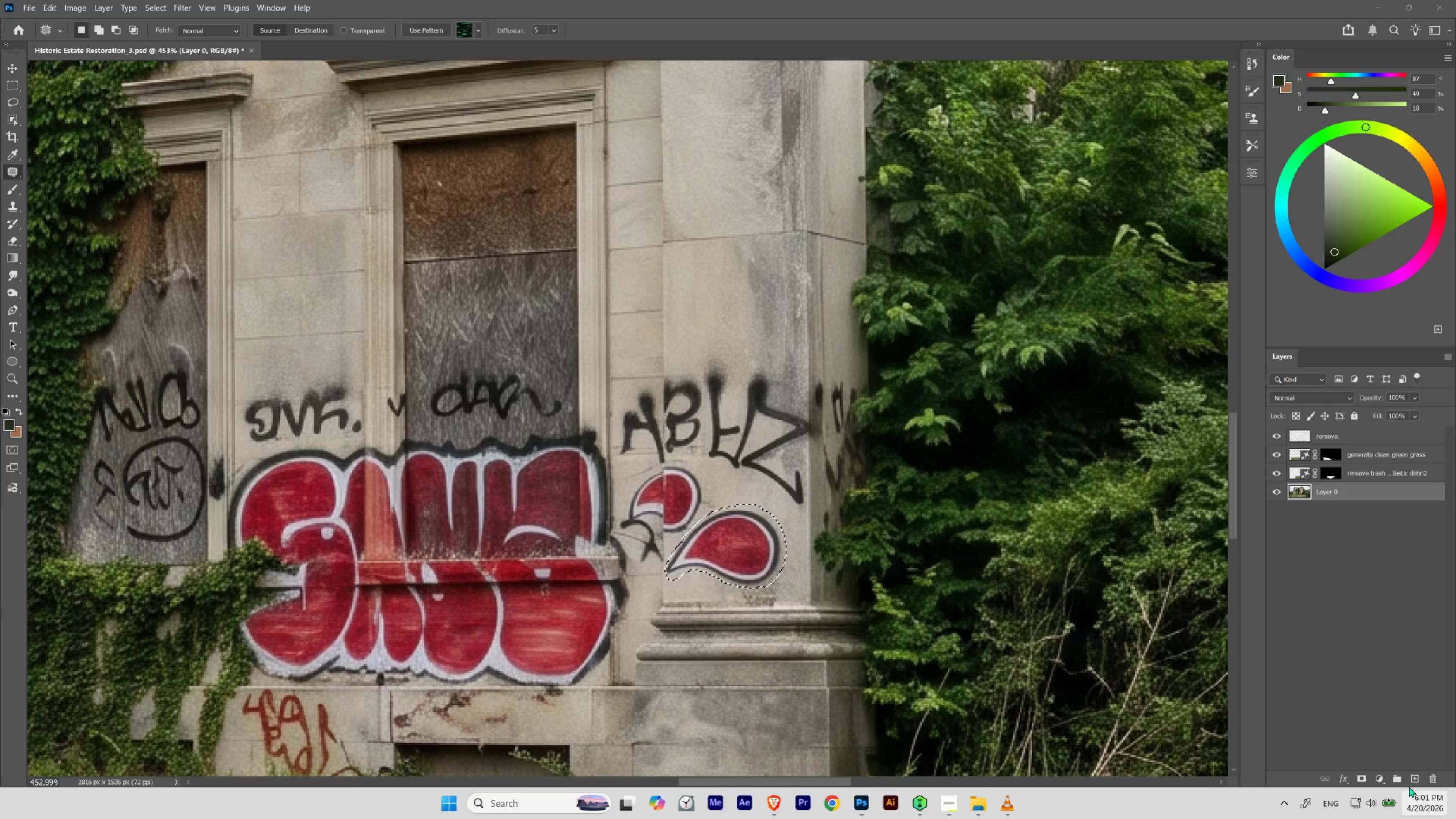 
mouse_move([1386, 725])
 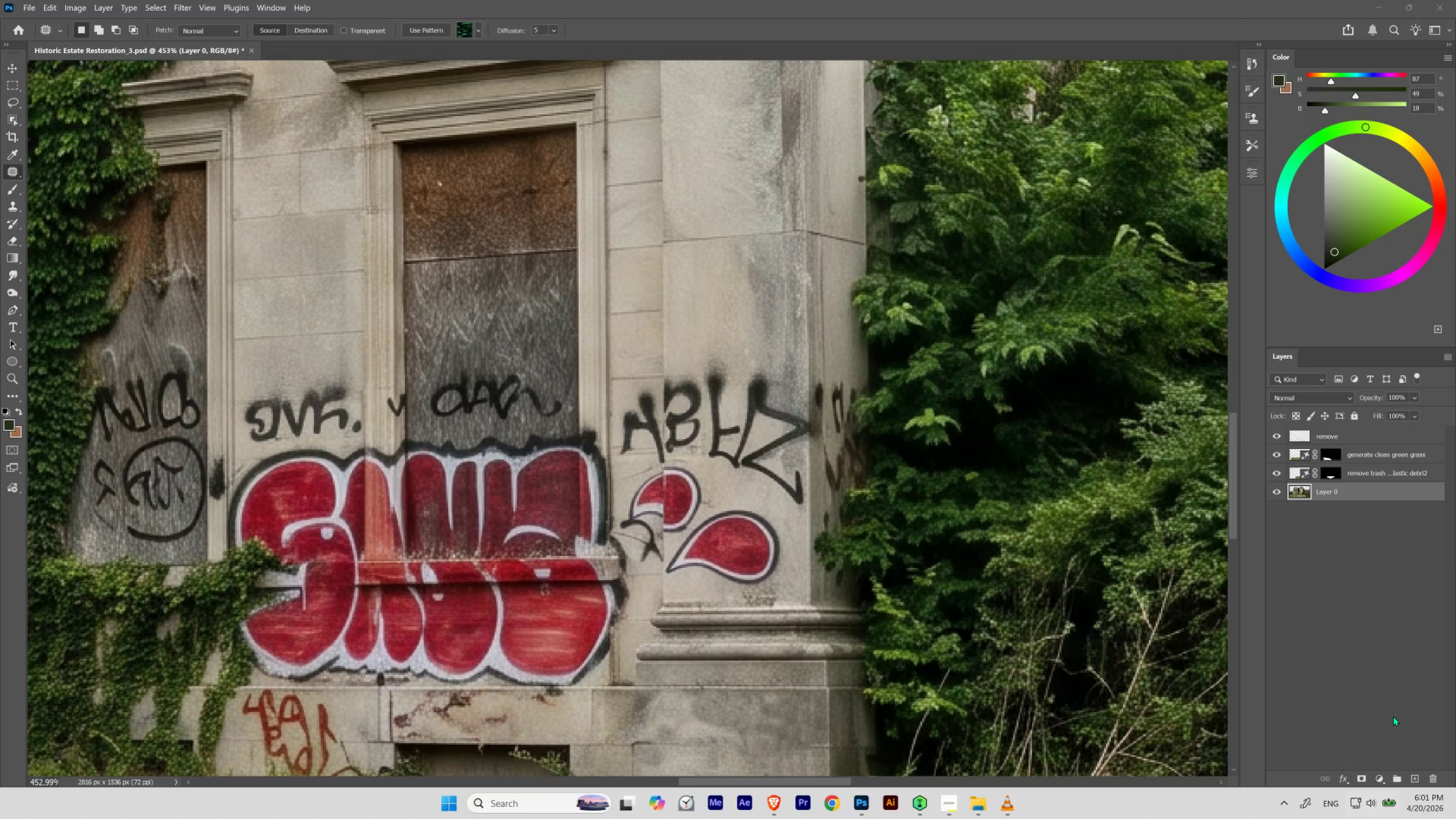 
left_click([747, 528])
 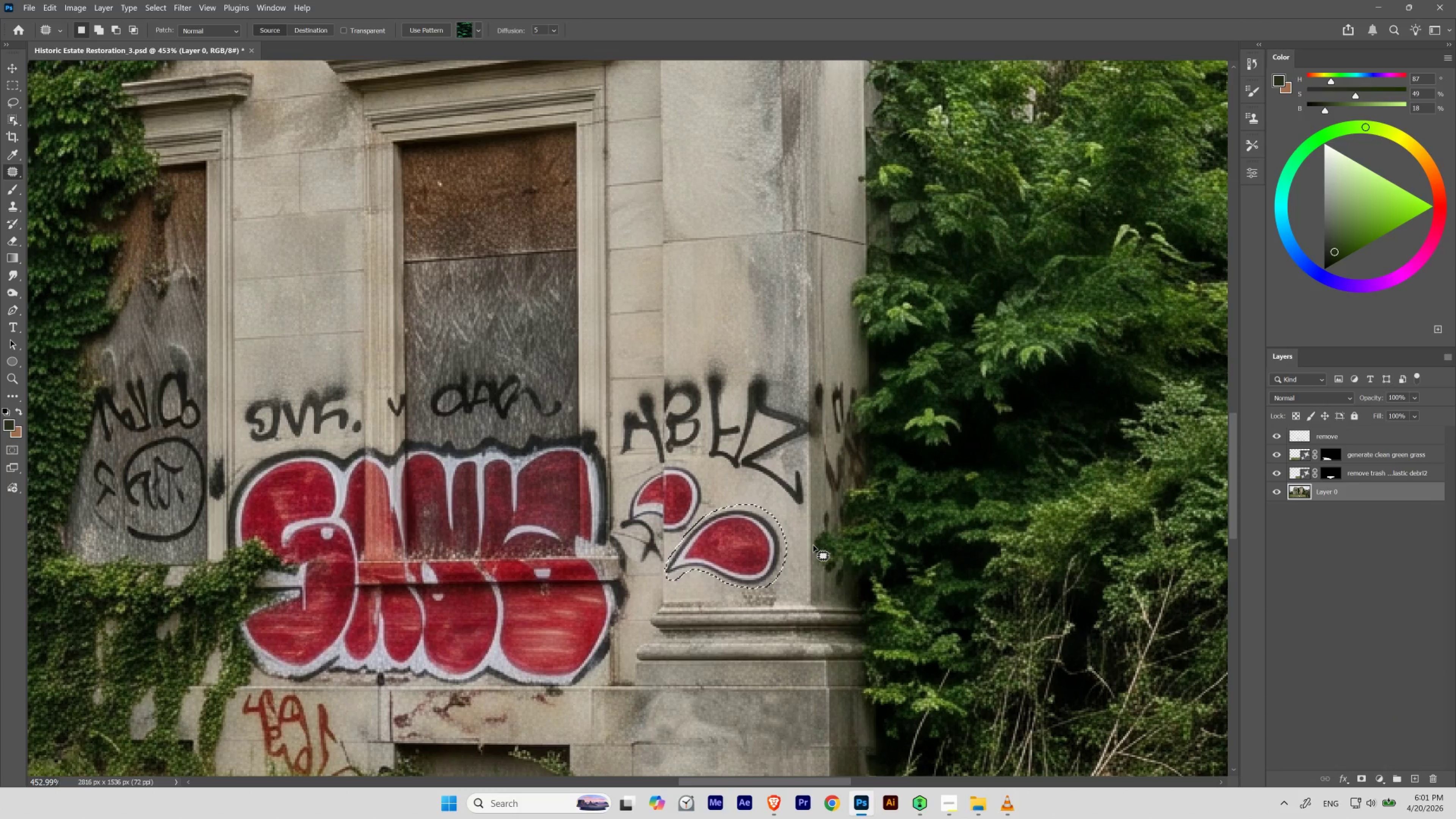 
left_click_drag(start_coordinate=[745, 545], to_coordinate=[754, 299])
 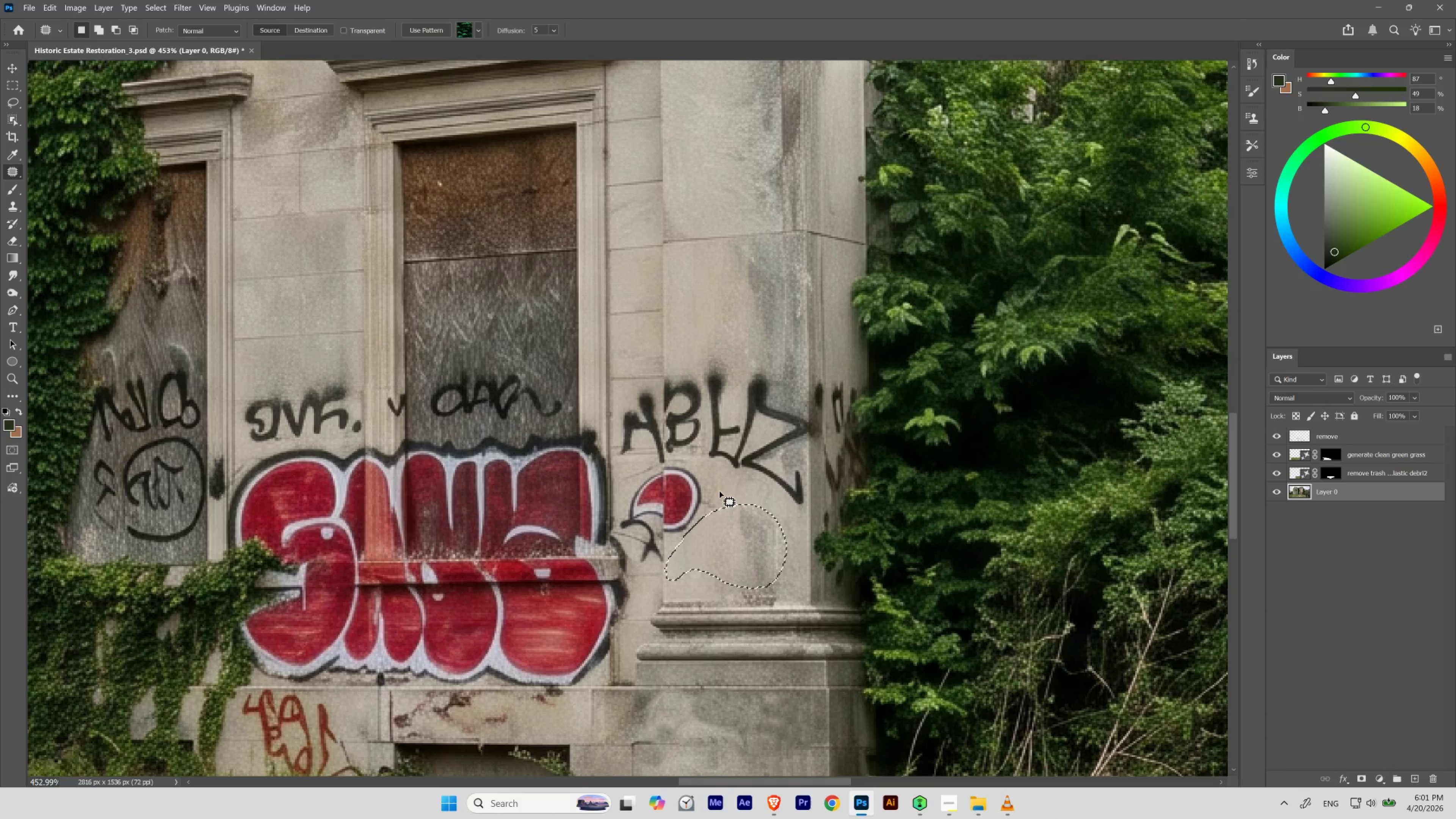 
key(Control+D)
 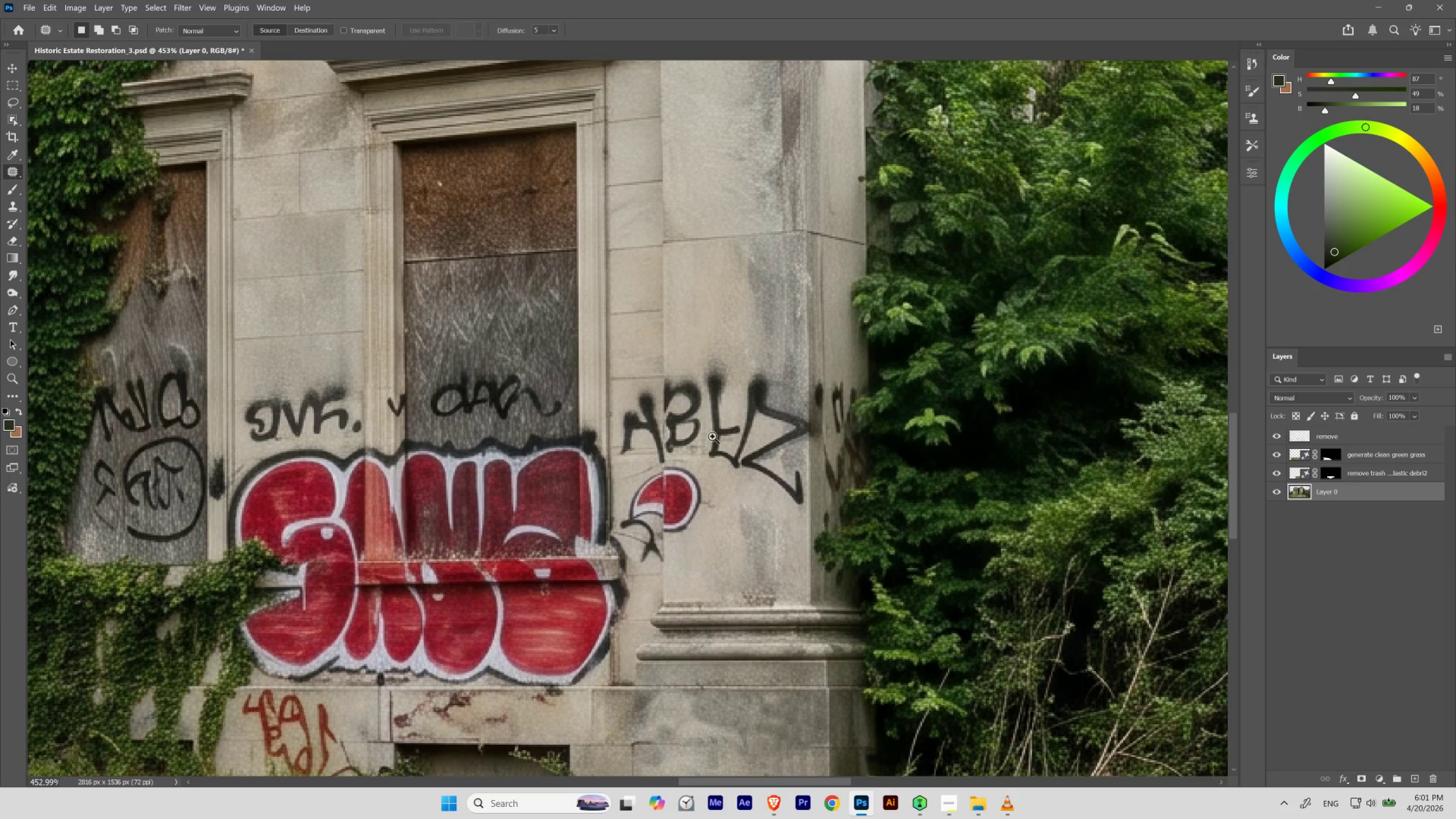 
hold_key(key=Space, duration=4.23)
 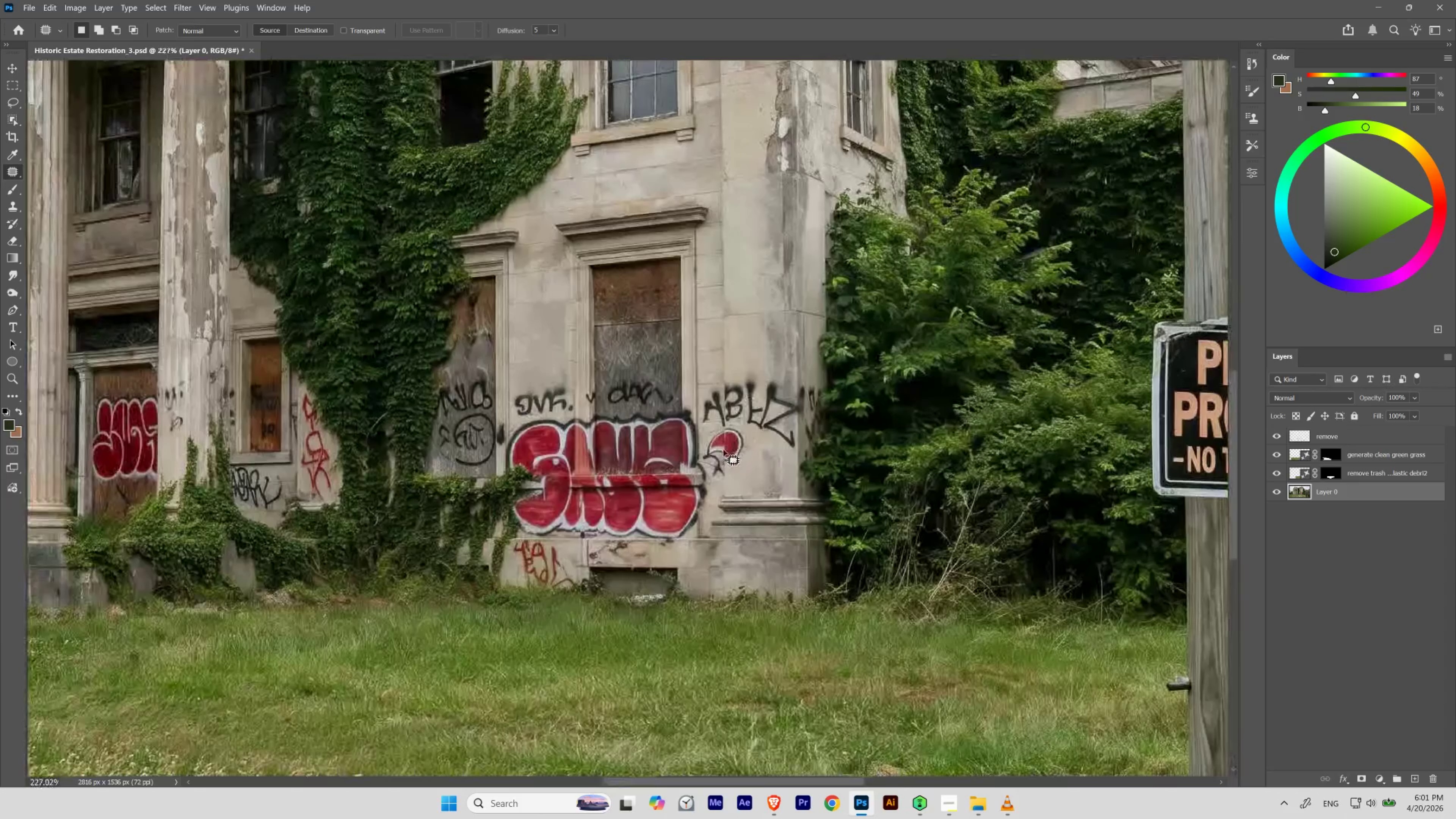 
left_click_drag(start_coordinate=[733, 418], to_coordinate=[704, 487])
 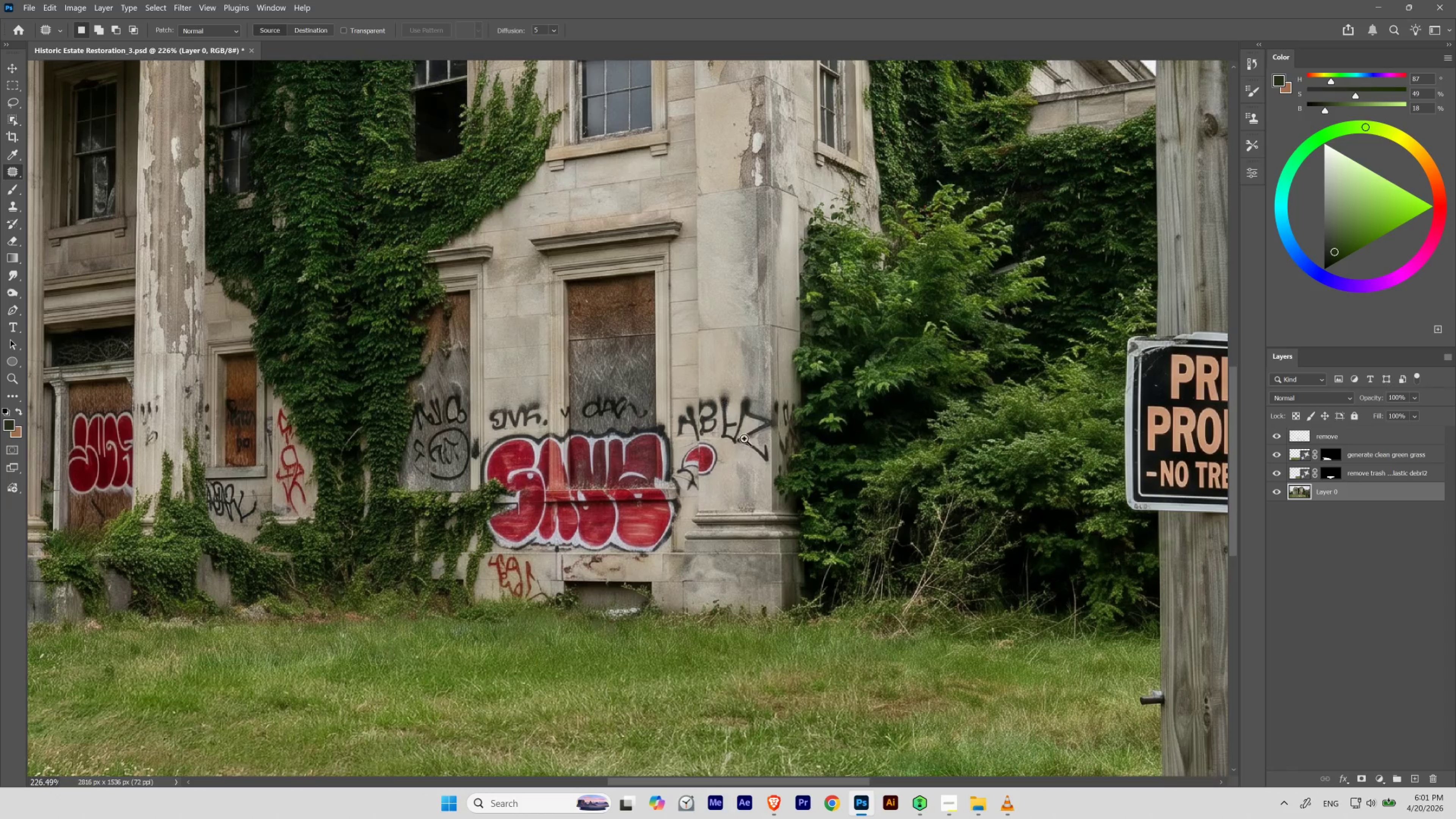 
hold_key(key=ControlLeft, duration=0.56)
left_click_drag(start_coordinate=[717, 395], to_coordinate=[740, 437])
 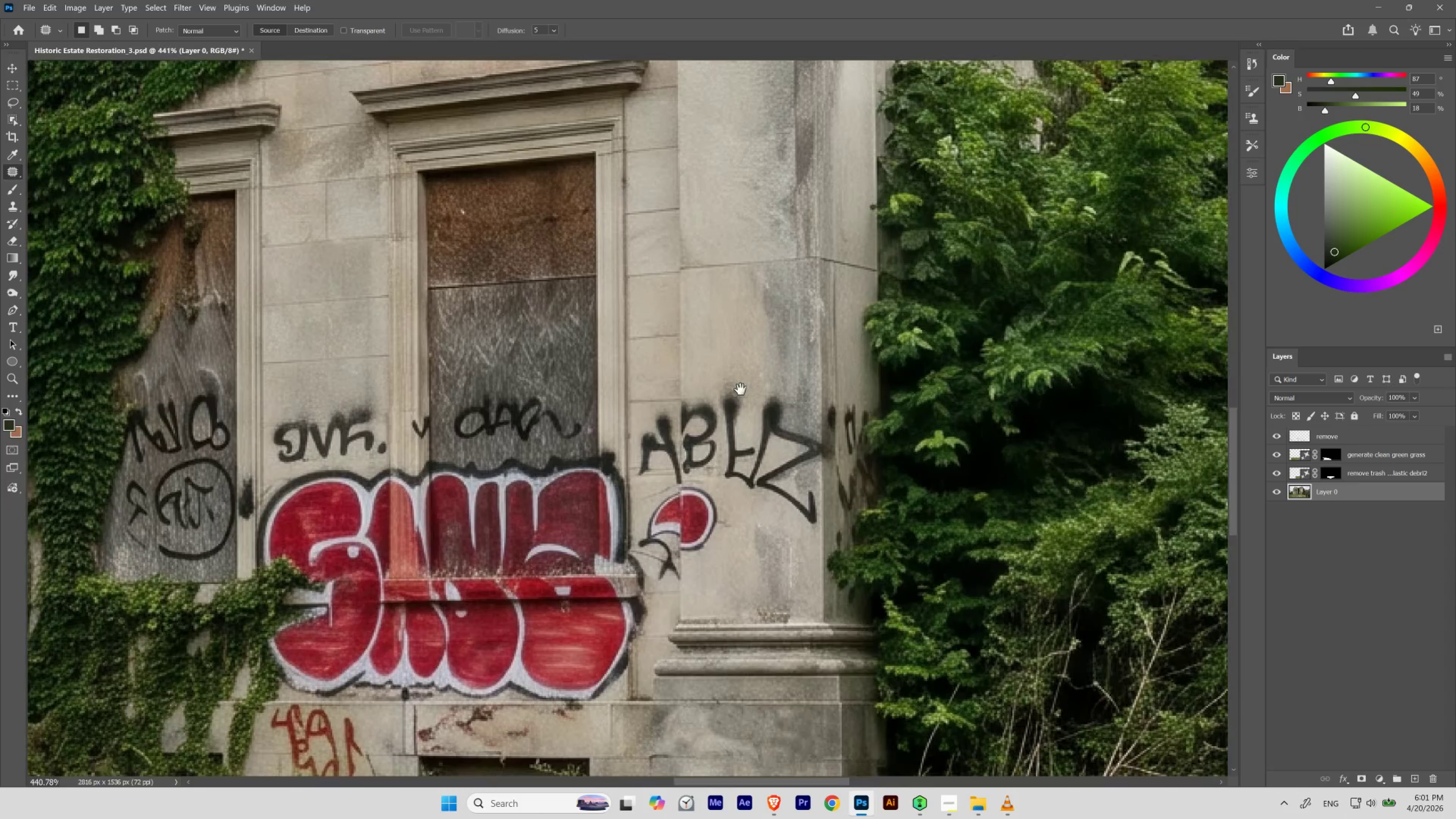 
hold_key(key=ControlLeft, duration=1.33)
left_click_drag(start_coordinate=[771, 365], to_coordinate=[751, 404])
 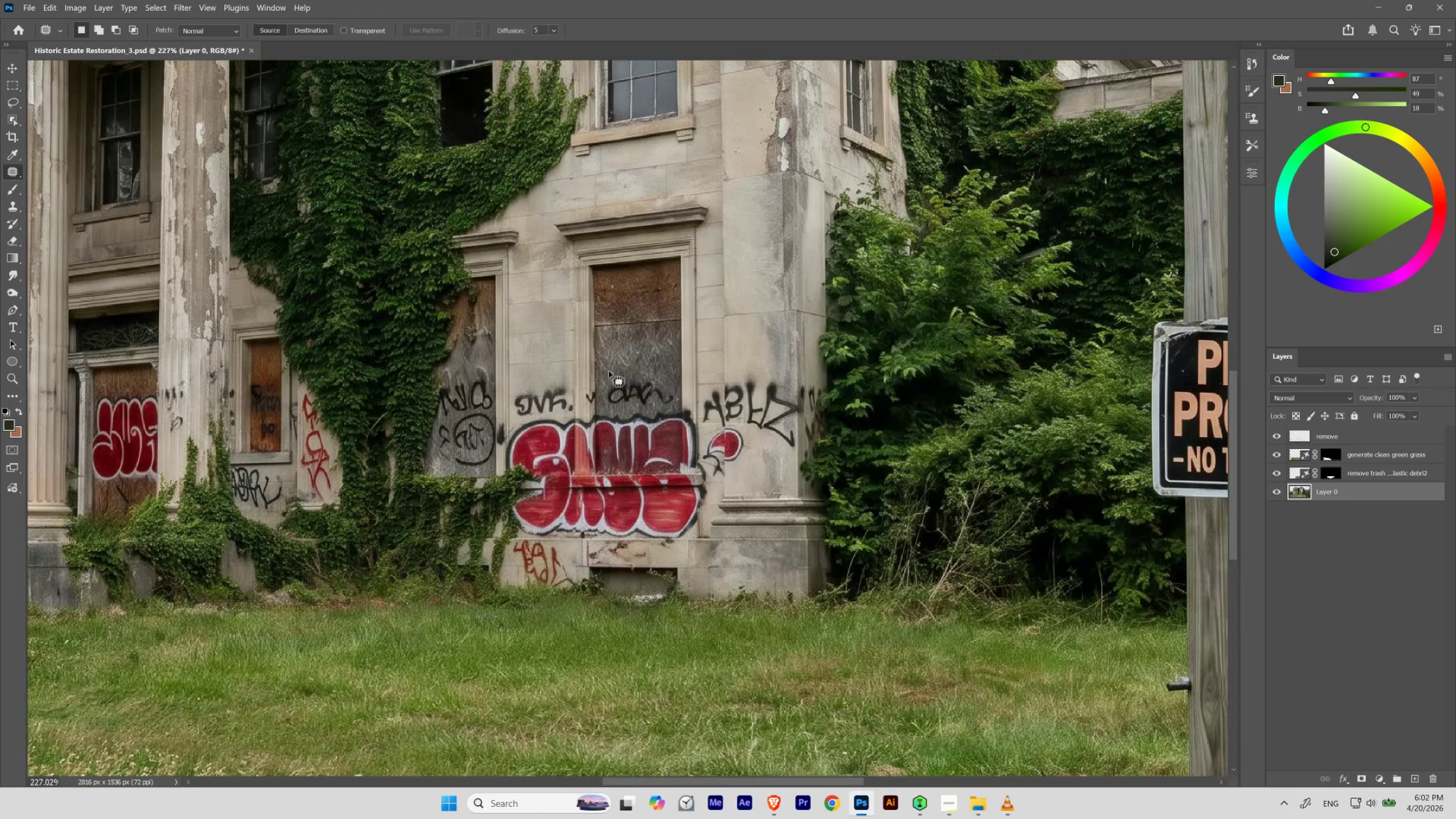 
hold_key(key=Space, duration=1.5)
 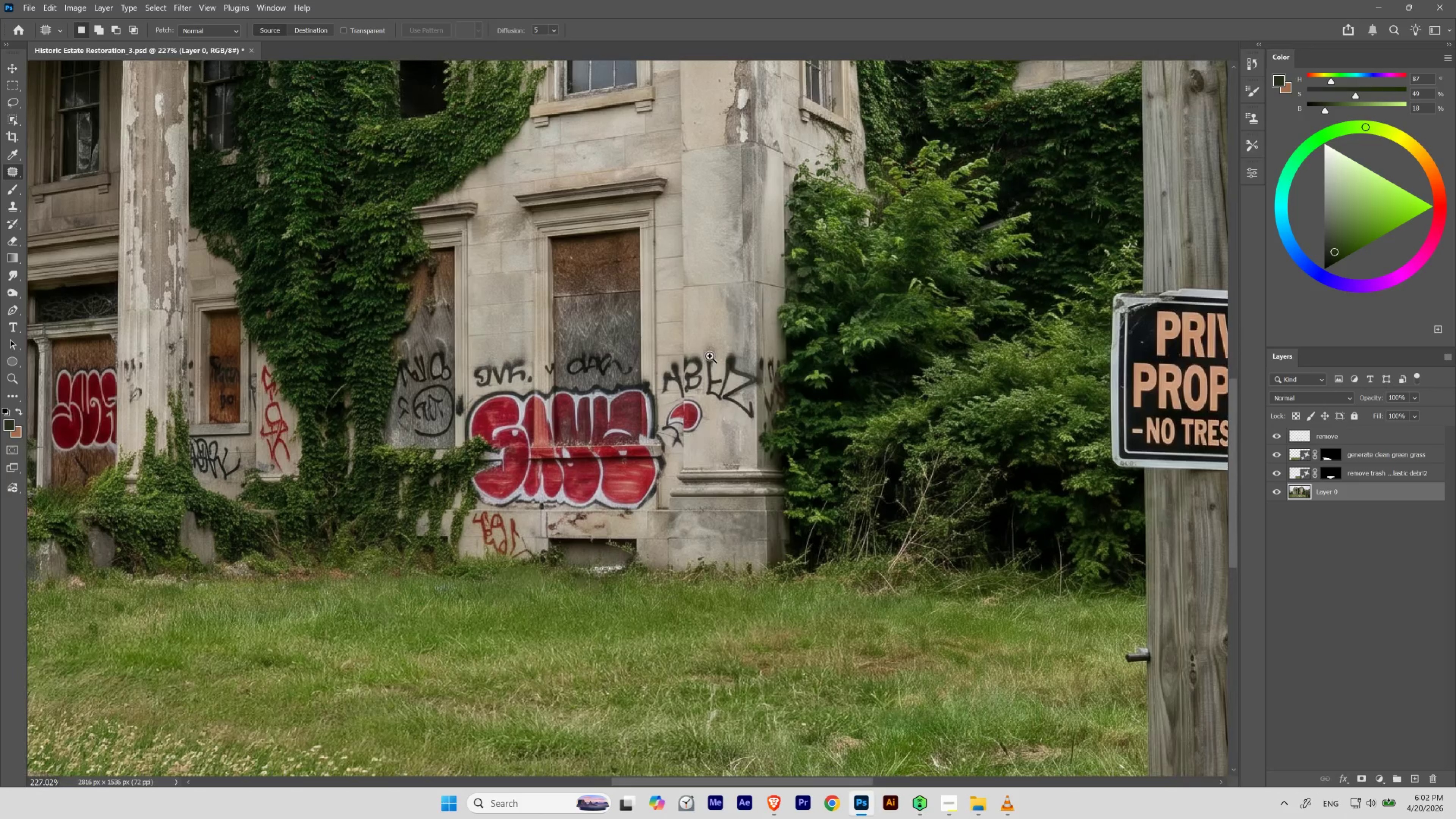 
left_click_drag(start_coordinate=[748, 451], to_coordinate=[707, 423])
 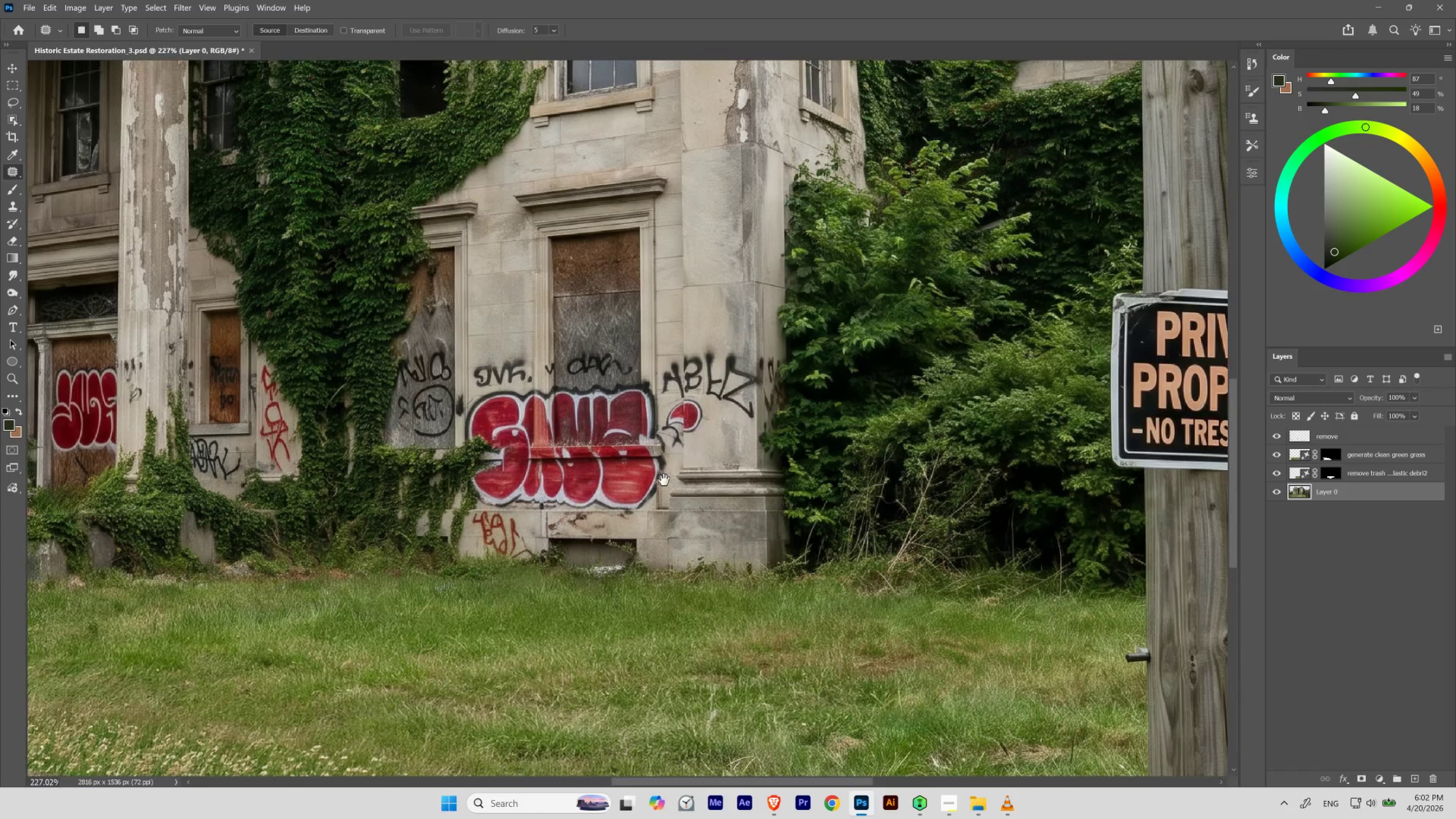 
hold_key(key=Space, duration=8.59)
 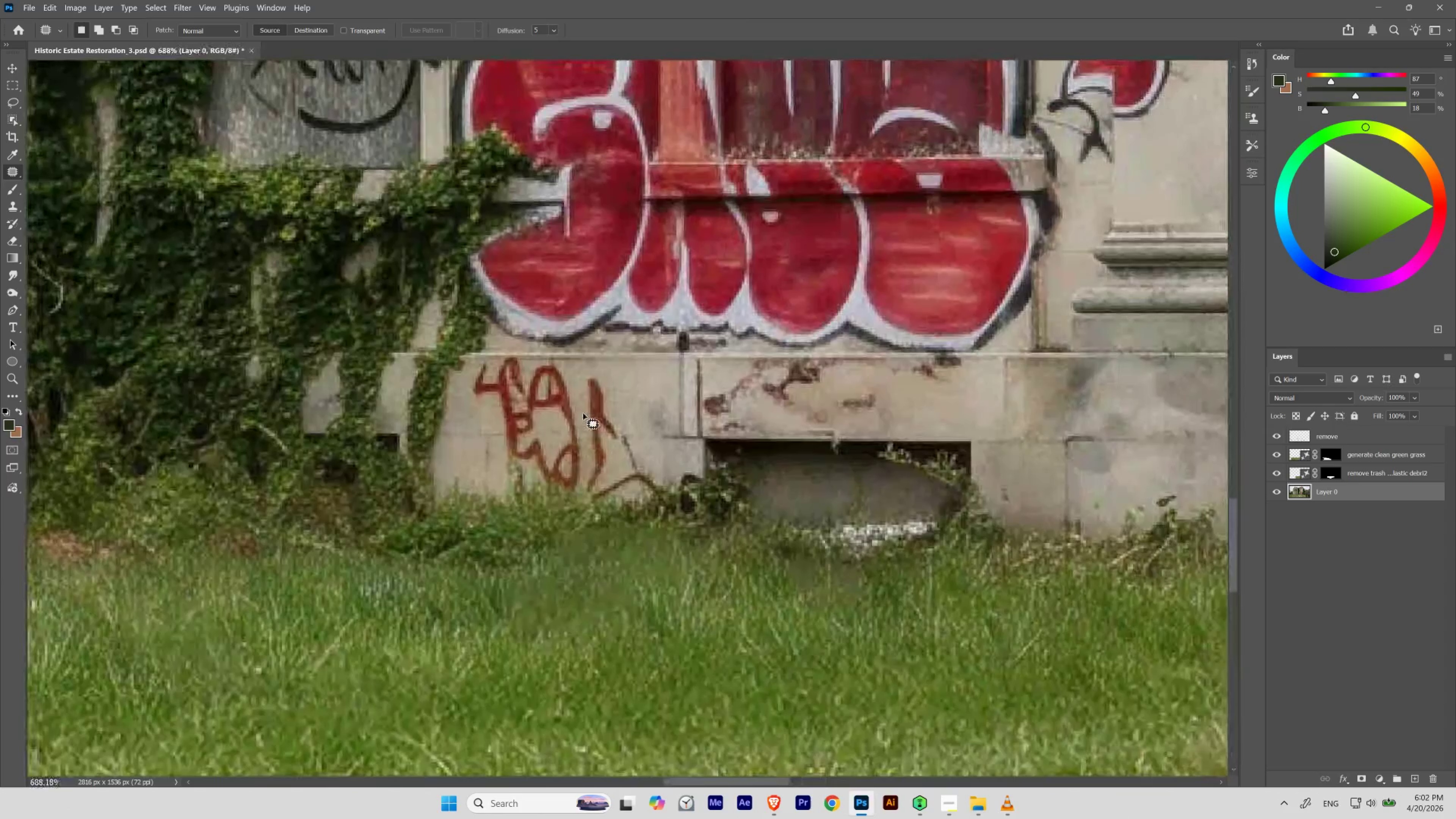 
hold_key(key=ControlLeft, duration=0.7)
left_click_drag(start_coordinate=[710, 349], to_coordinate=[736, 404])
 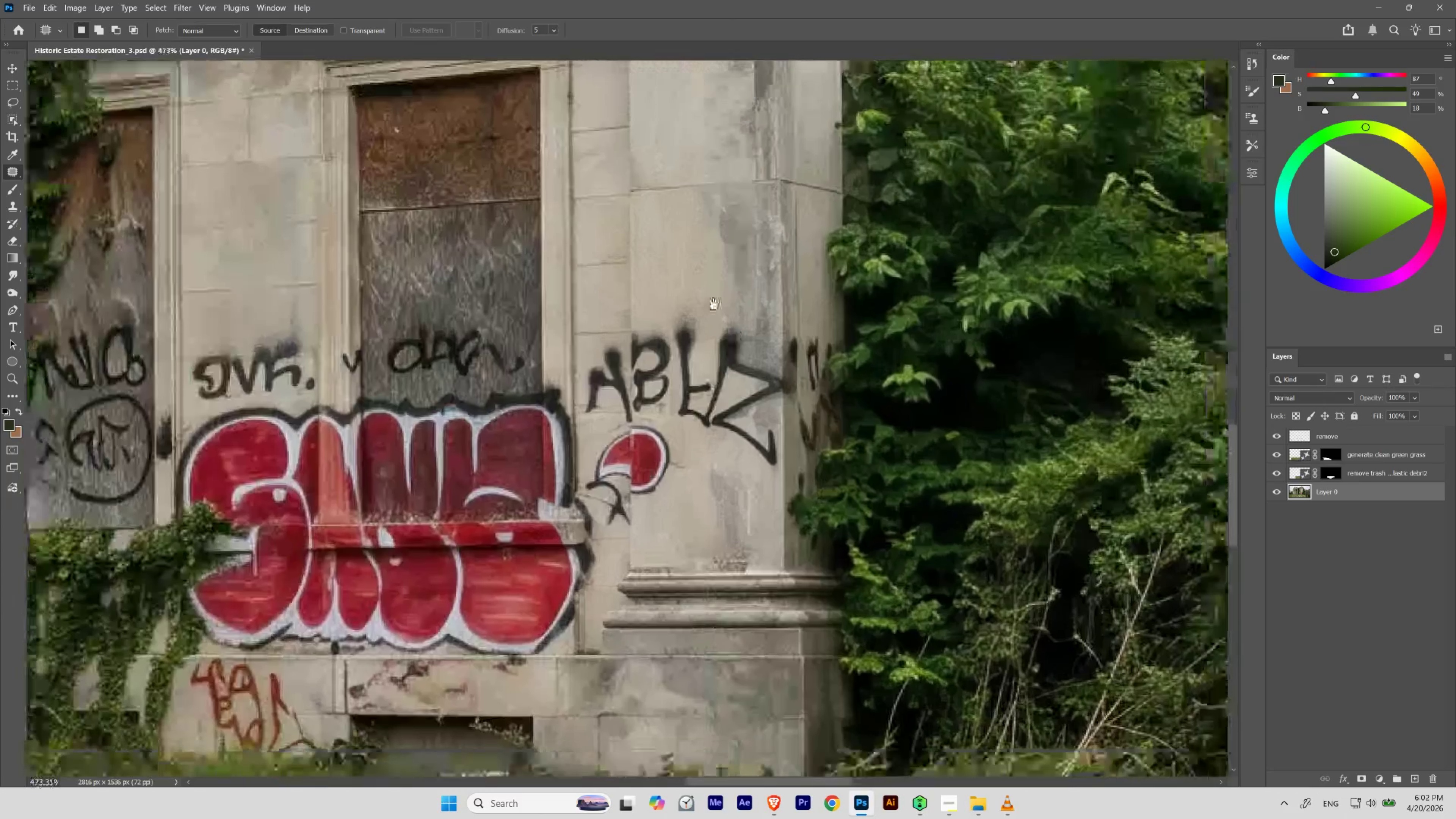 
left_click_drag(start_coordinate=[756, 361], to_coordinate=[690, 290])
 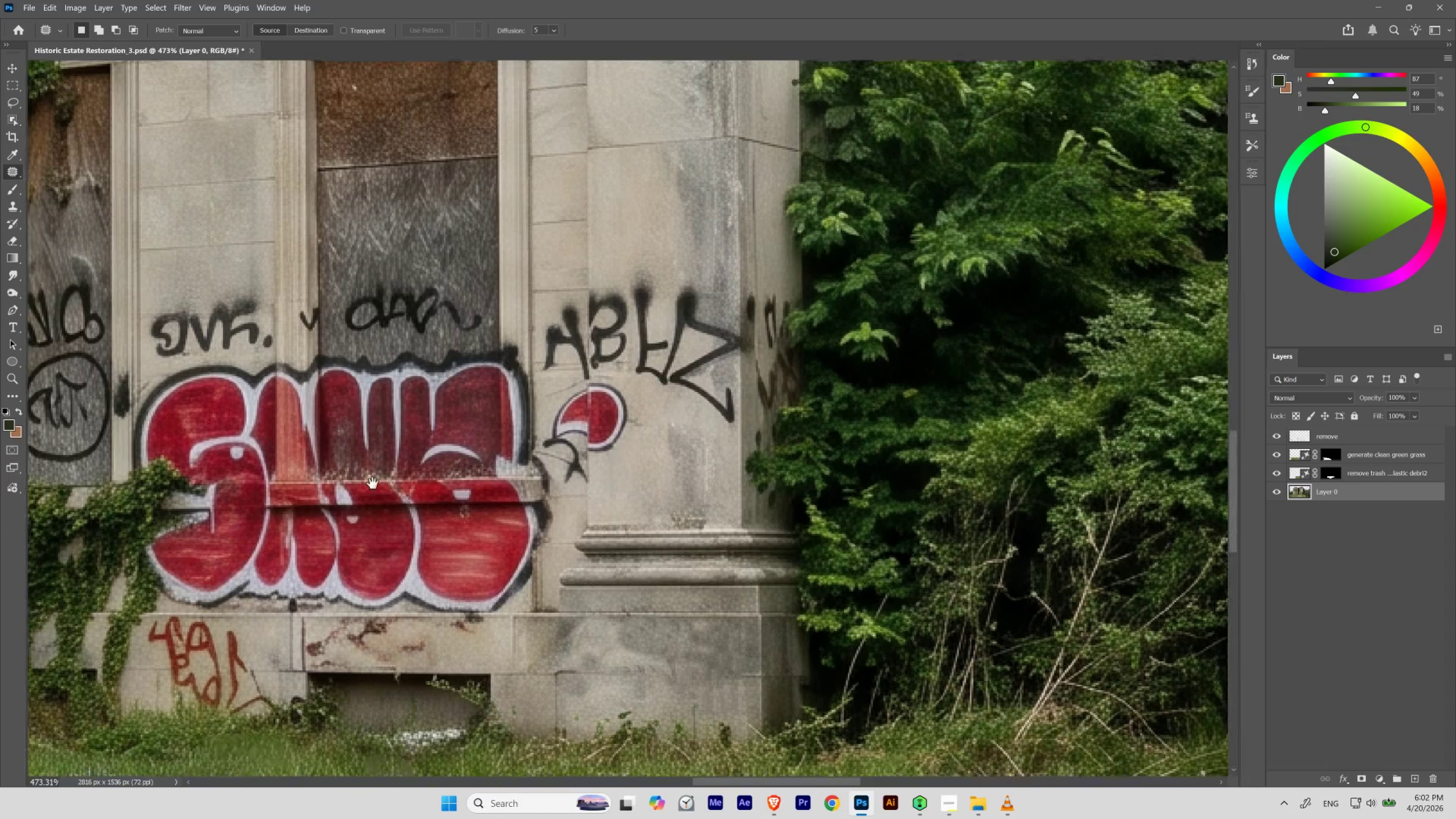 
left_click_drag(start_coordinate=[336, 506], to_coordinate=[602, 359])
 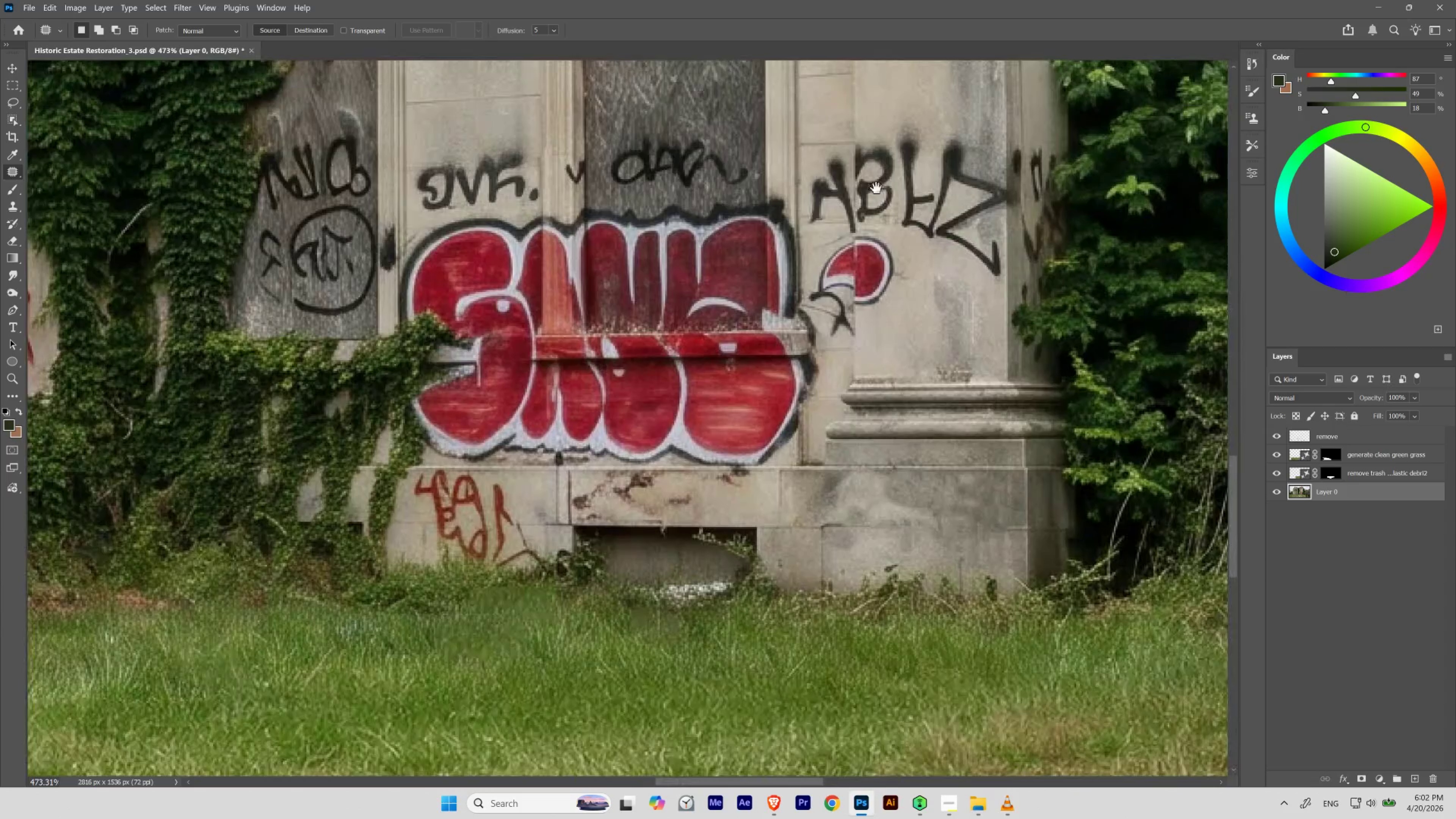 
left_click_drag(start_coordinate=[875, 194], to_coordinate=[839, 216])
 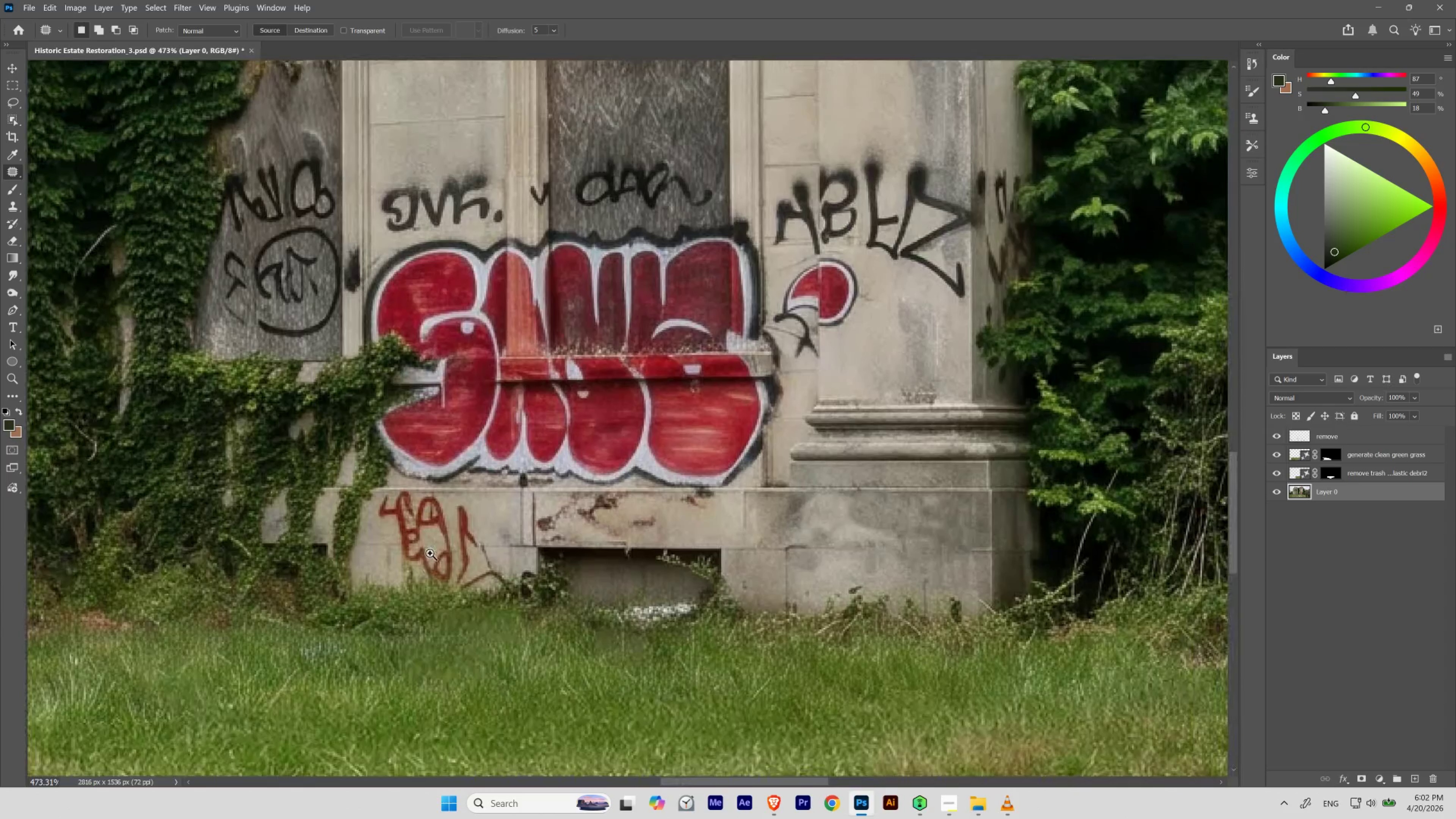 
hold_key(key=ControlLeft, duration=0.77)
left_click_drag(start_coordinate=[435, 543], to_coordinate=[468, 584])
 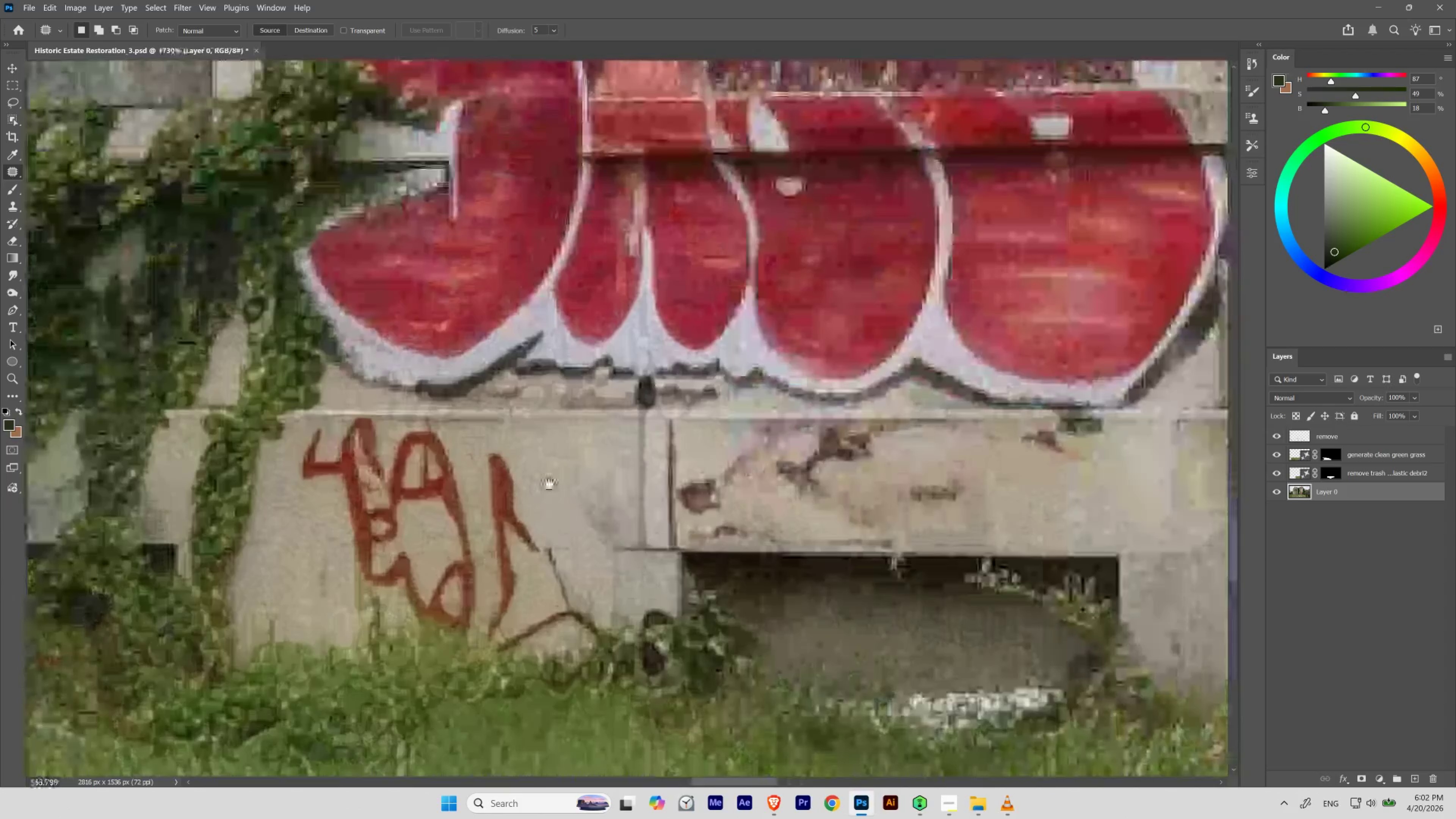 
left_click_drag(start_coordinate=[513, 536], to_coordinate=[593, 436])
 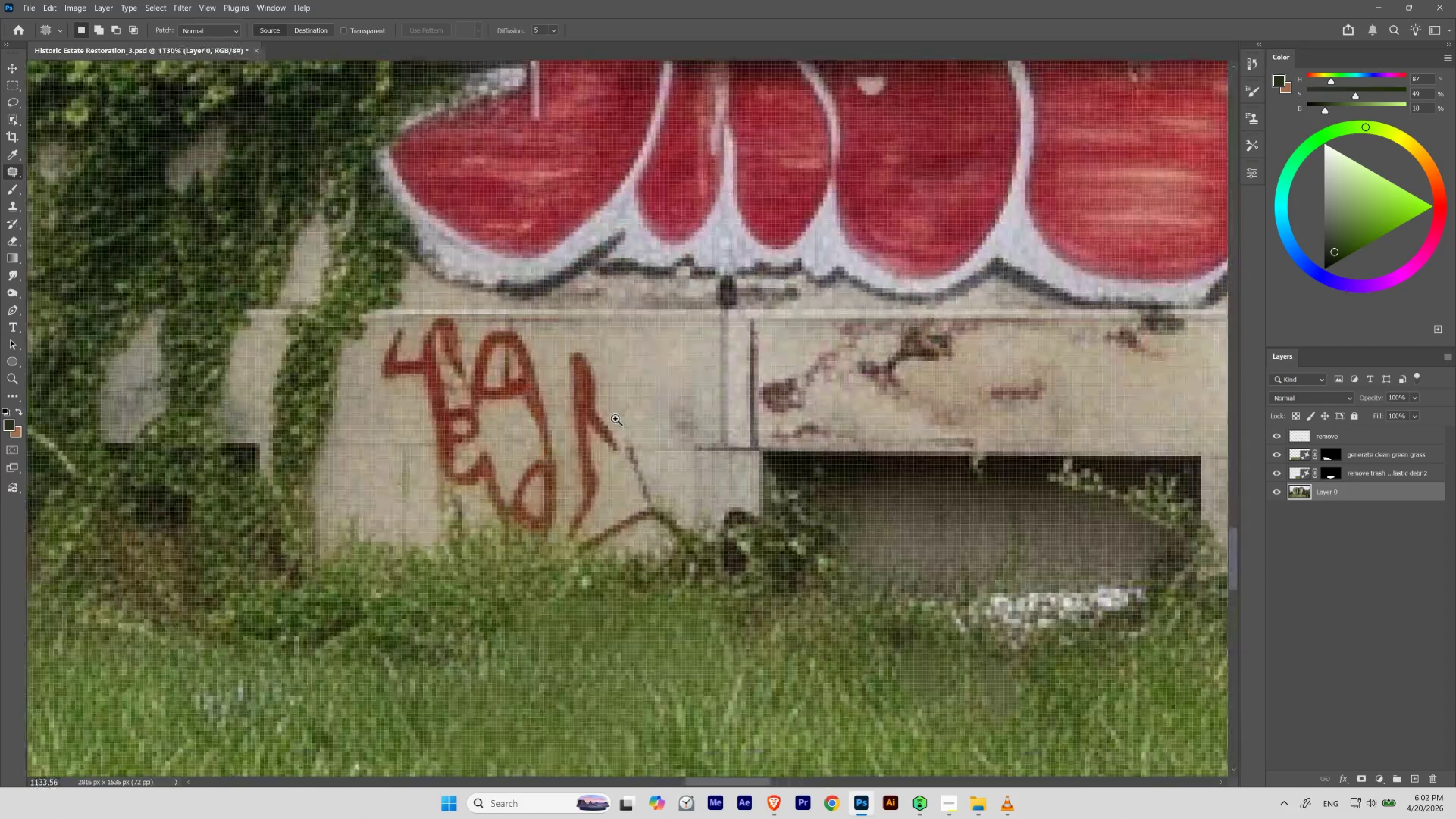 
hold_key(key=ControlLeft, duration=1.53)
left_click_drag(start_coordinate=[615, 418], to_coordinate=[592, 452])
 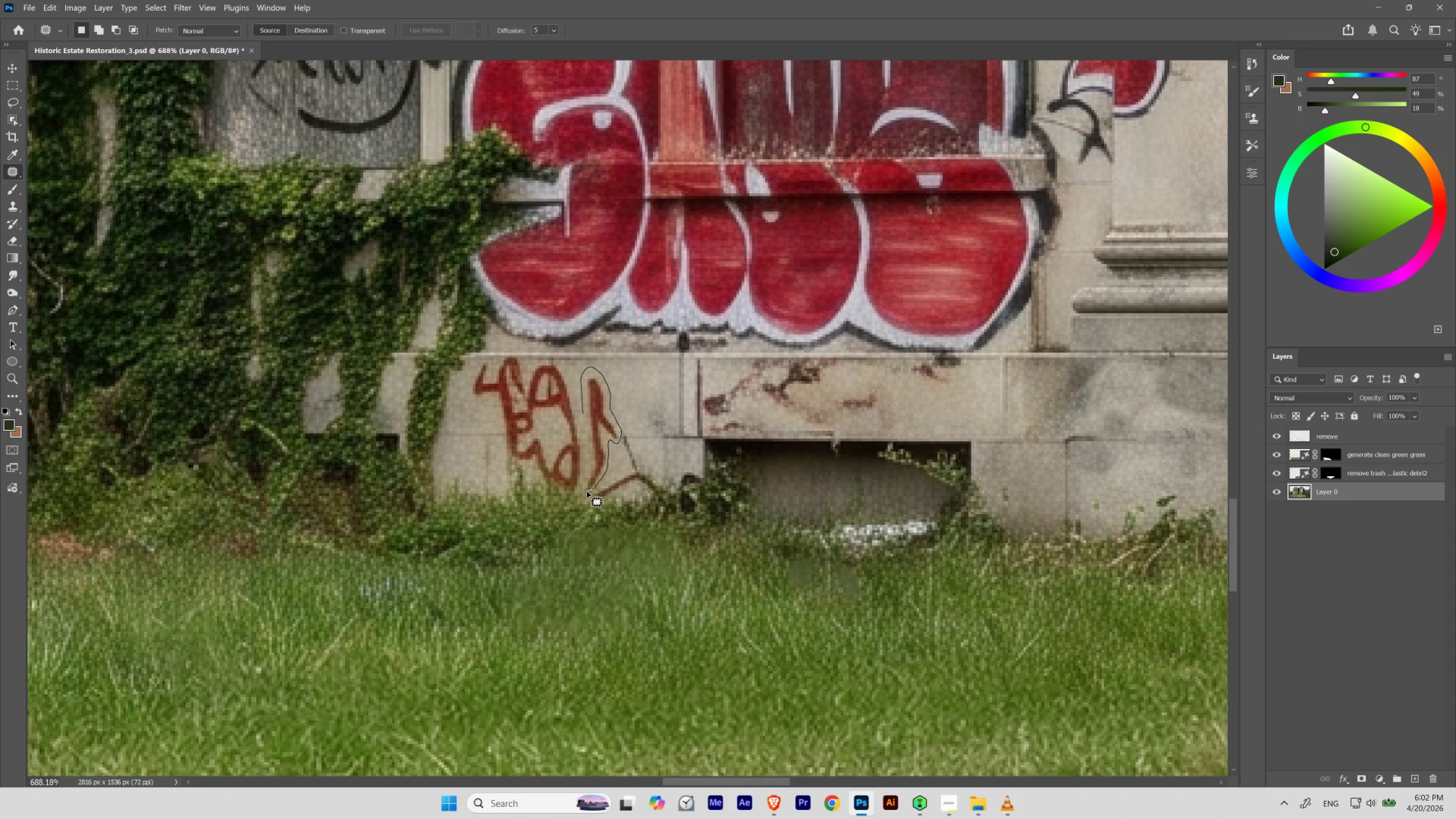 
wait(5.92)
 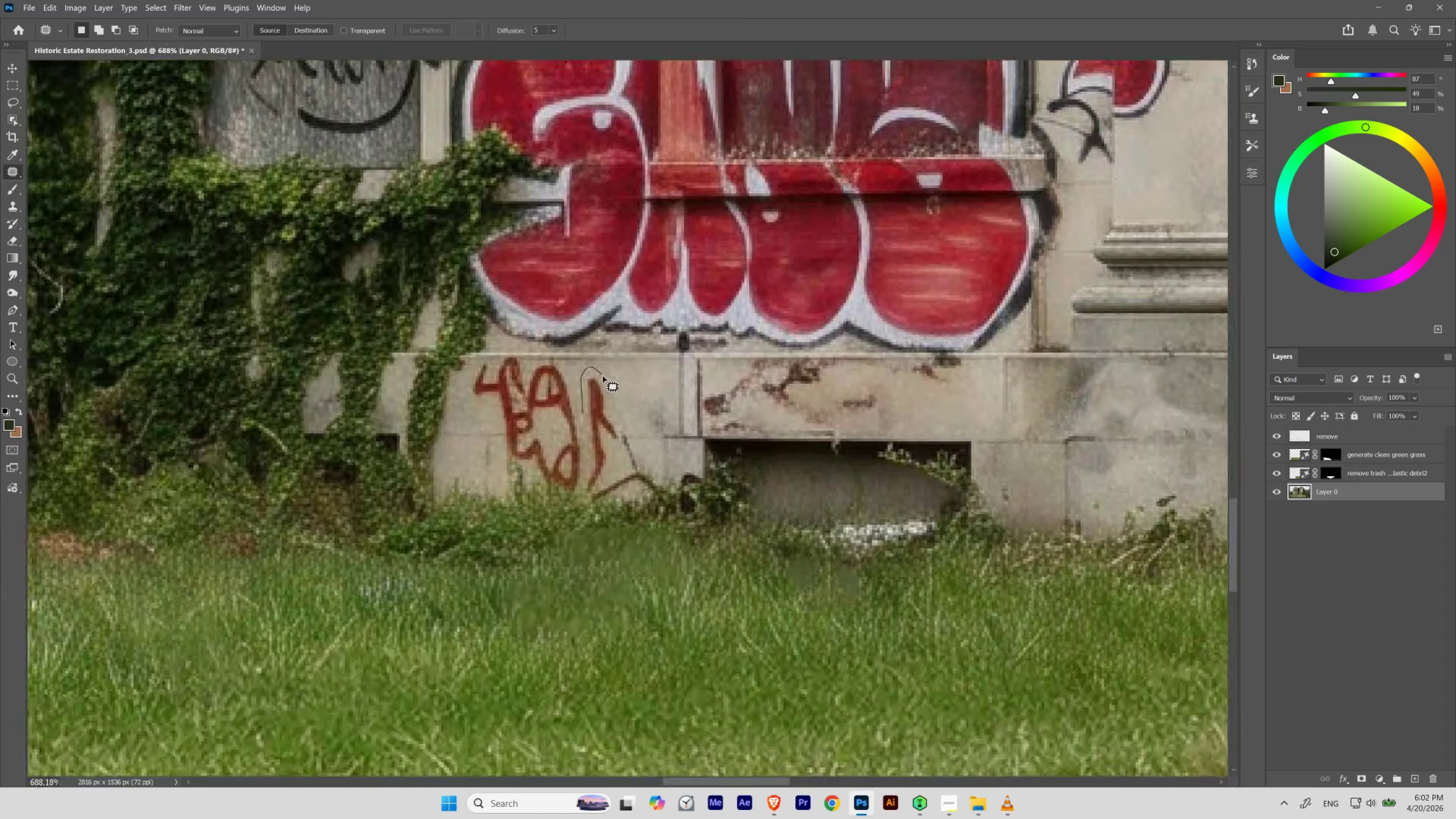 
left_click_drag(start_coordinate=[598, 401], to_coordinate=[655, 399])
 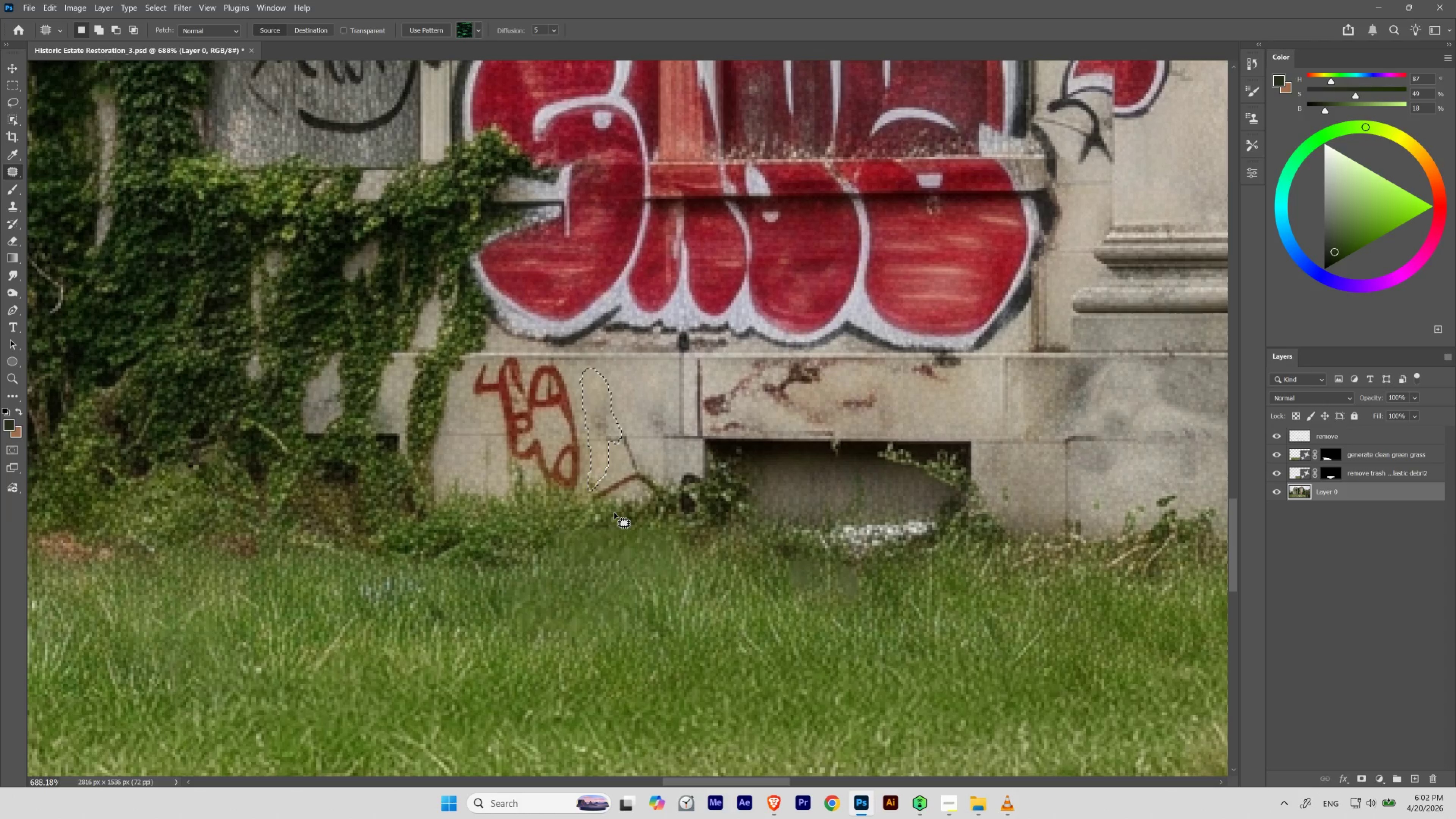 
key(Control+D)
 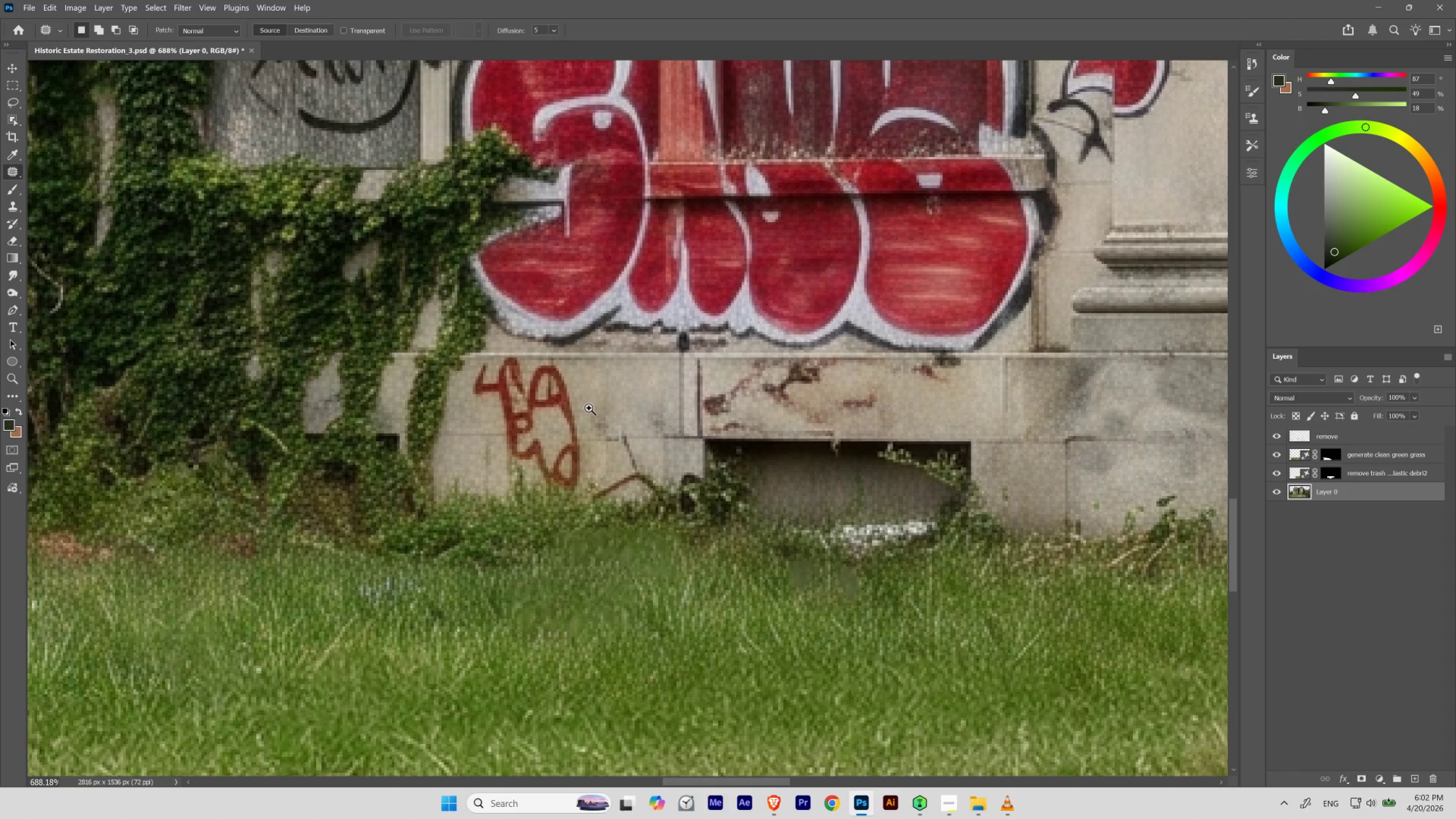 
hold_key(key=ControlLeft, duration=0.72)
 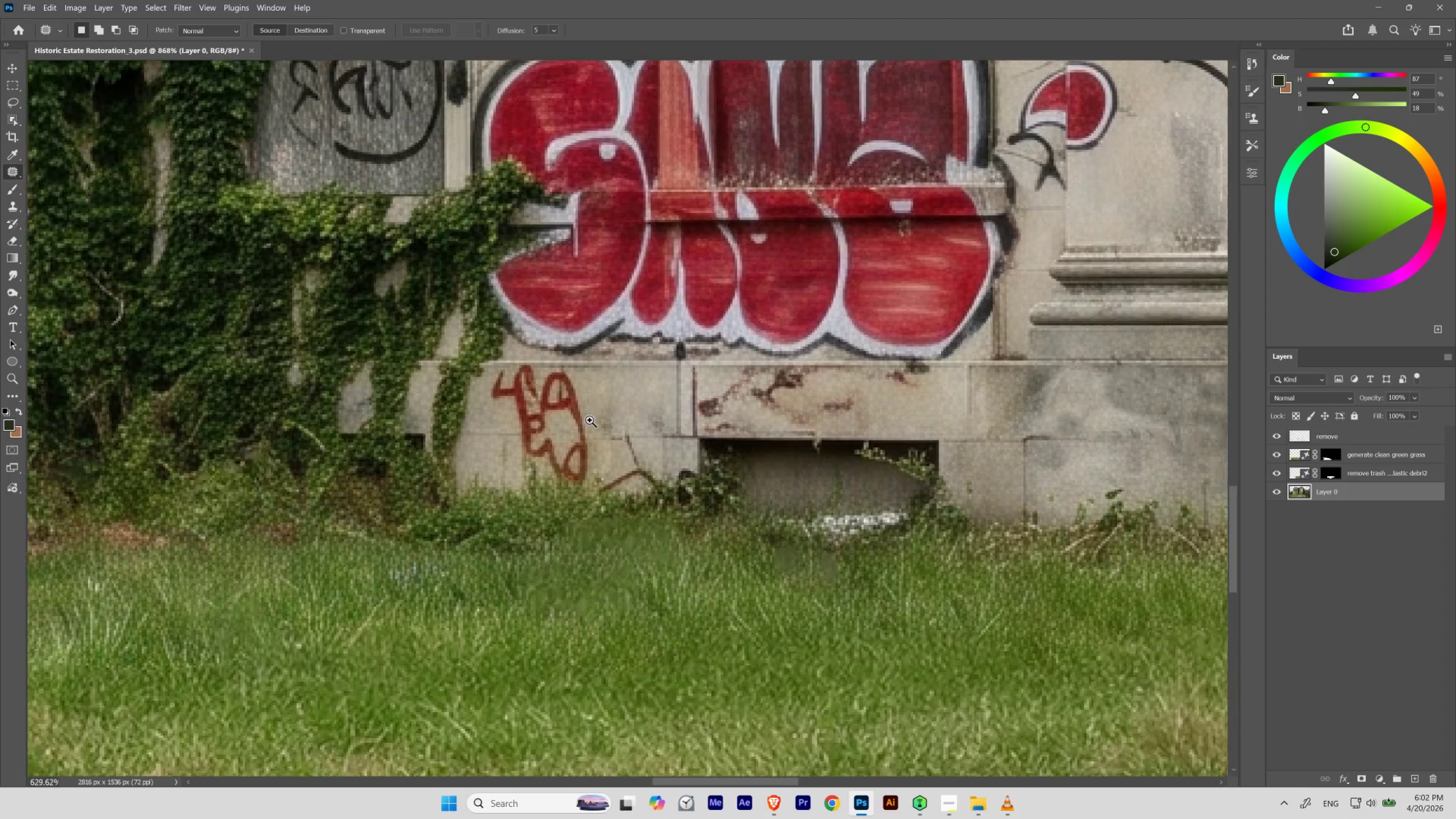 
hold_key(key=Space, duration=2.06)
 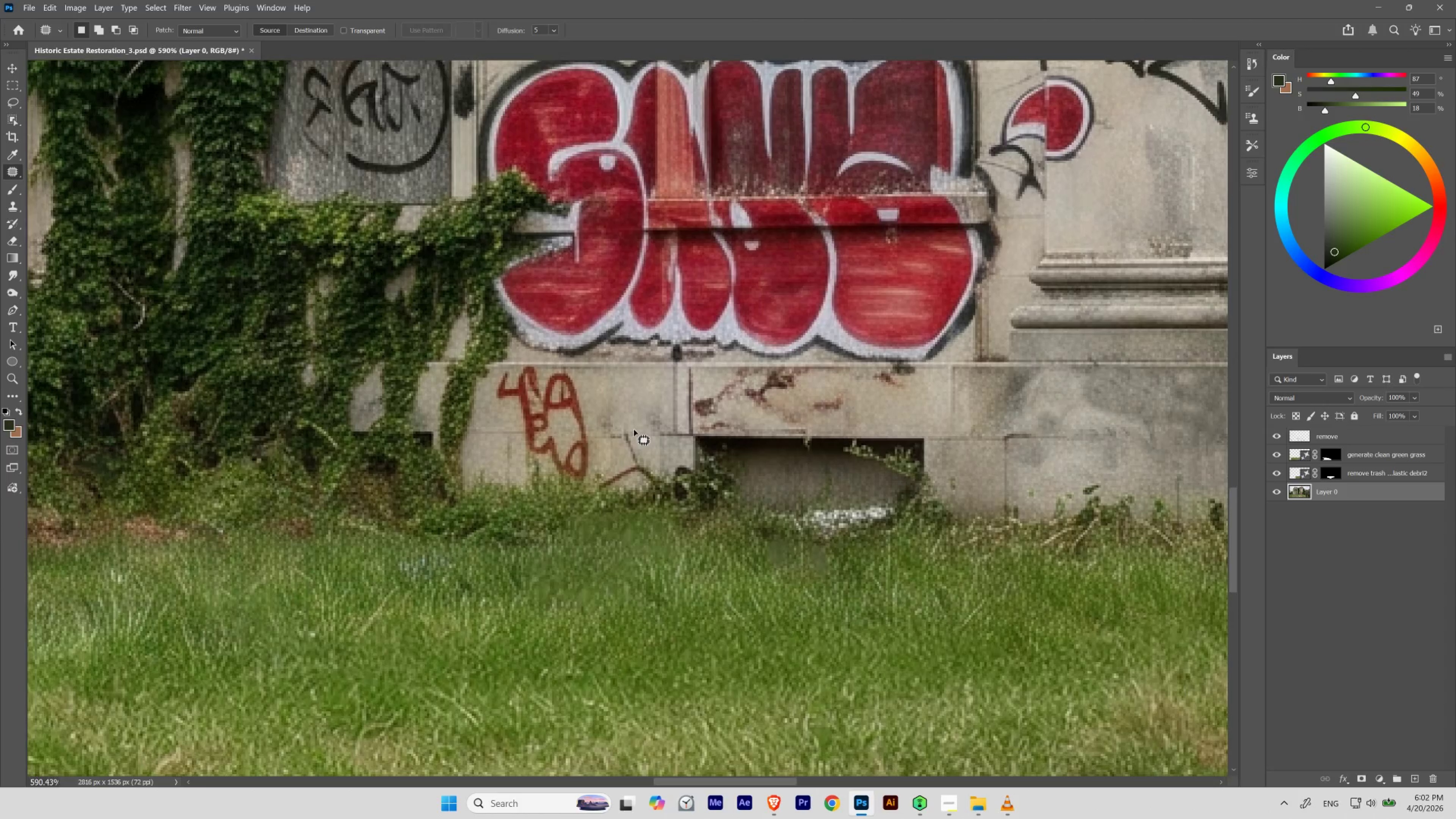 
left_click_drag(start_coordinate=[569, 377], to_coordinate=[579, 398])
 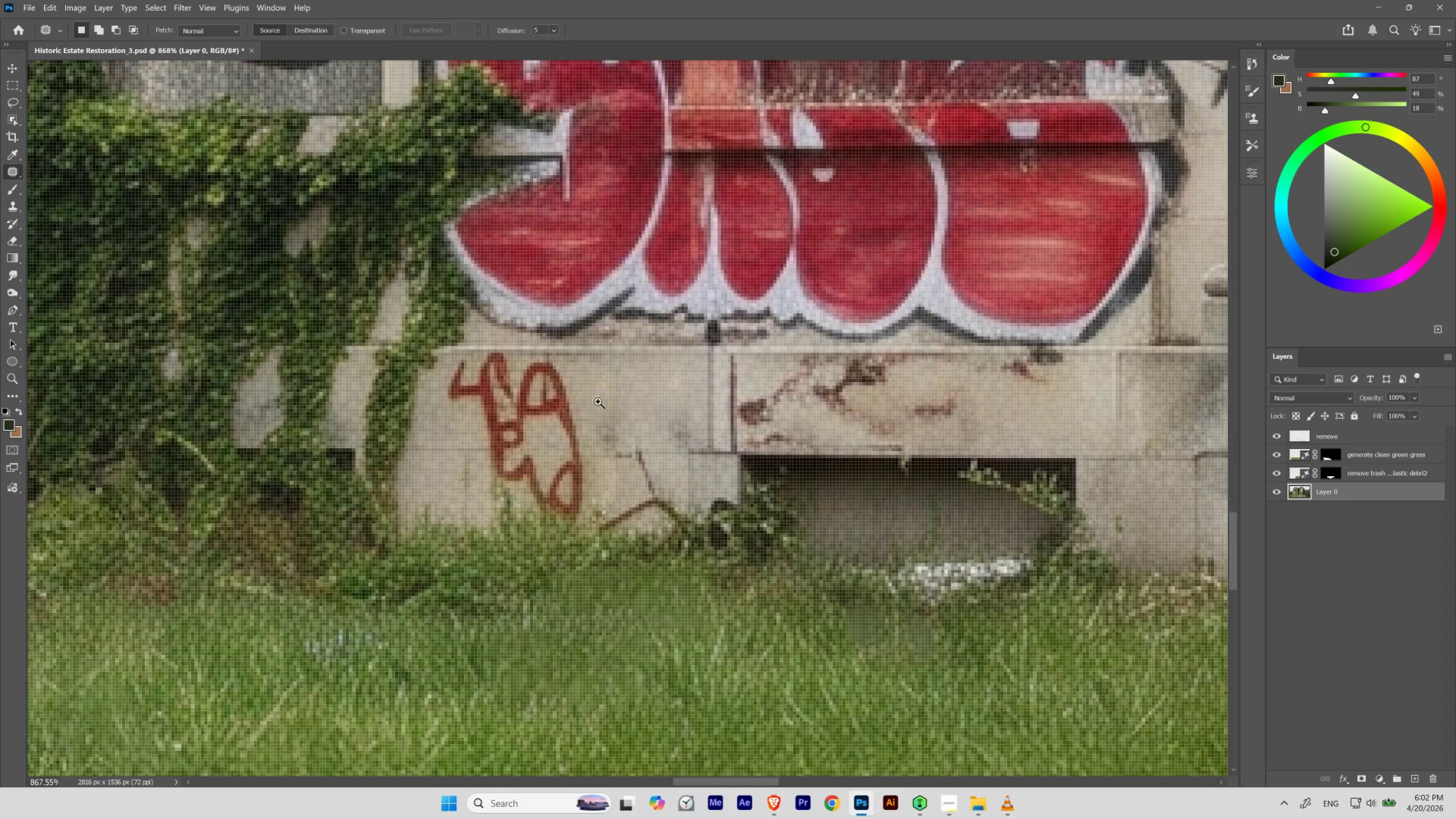 
hold_key(key=ControlLeft, duration=1.09)
left_click_drag(start_coordinate=[599, 397], to_coordinate=[588, 423])
 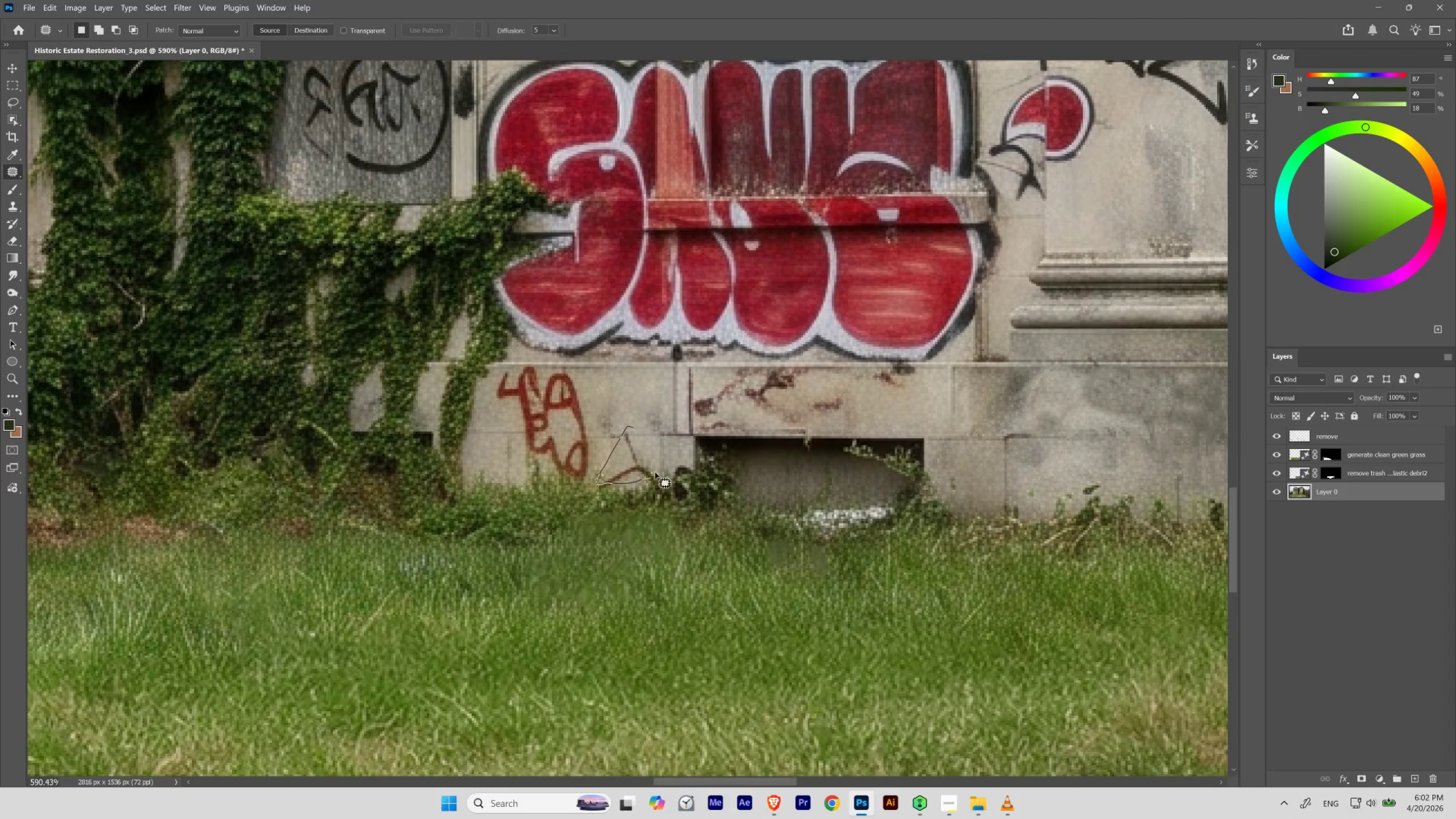 
left_click_drag(start_coordinate=[637, 459], to_coordinate=[635, 402])
 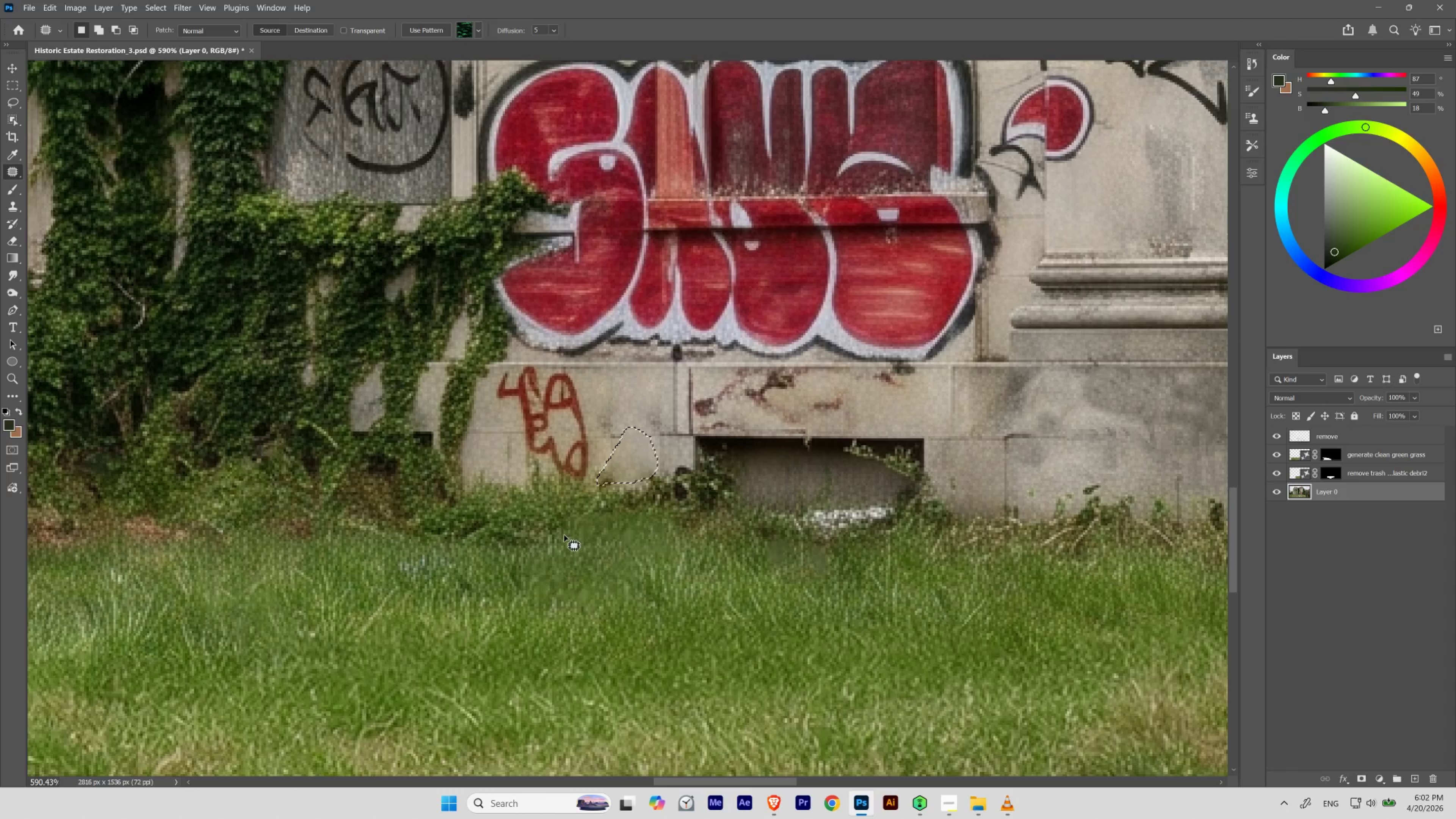 
key(Control+D)
 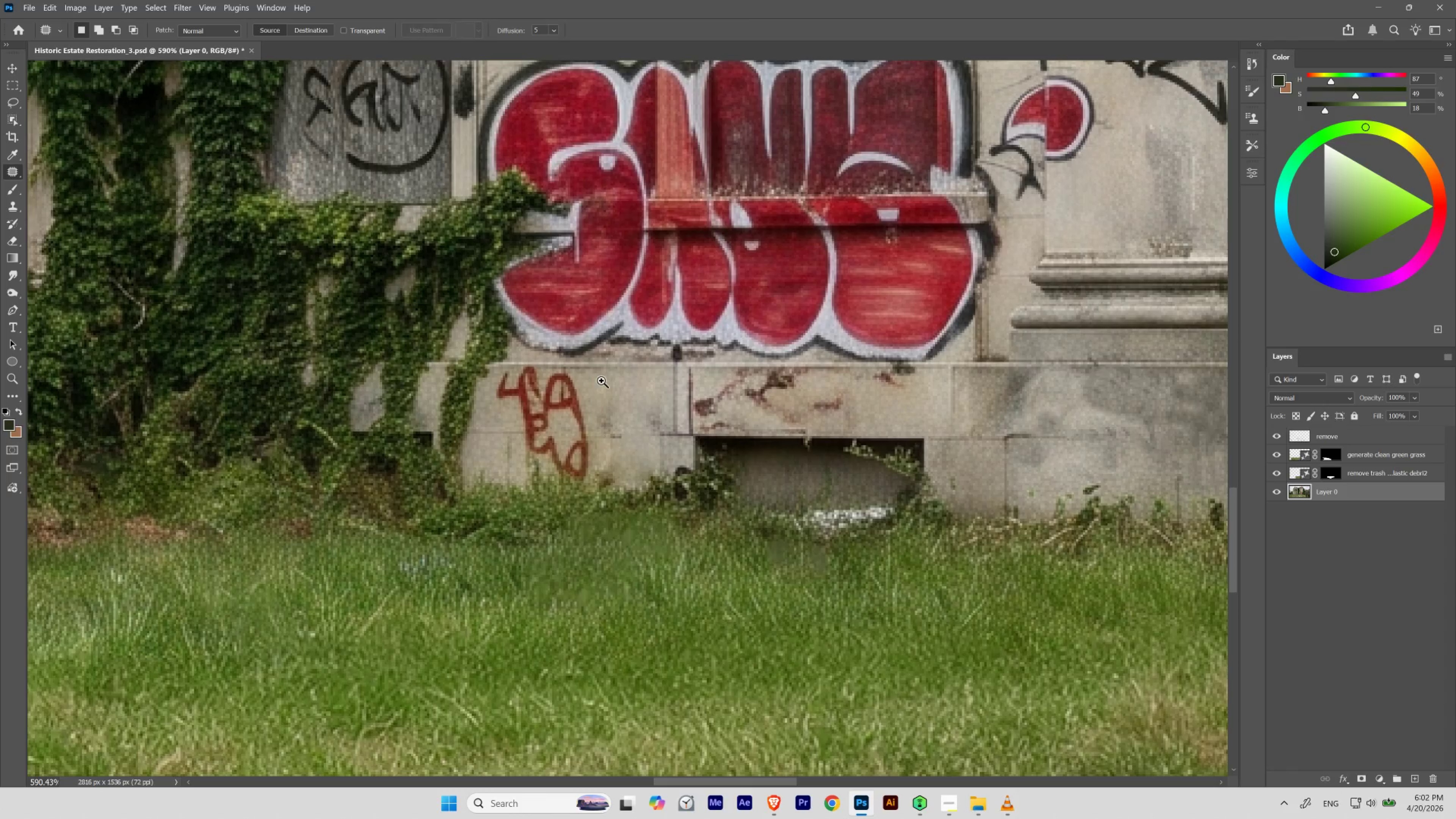 
hold_key(key=Space, duration=0.59)
 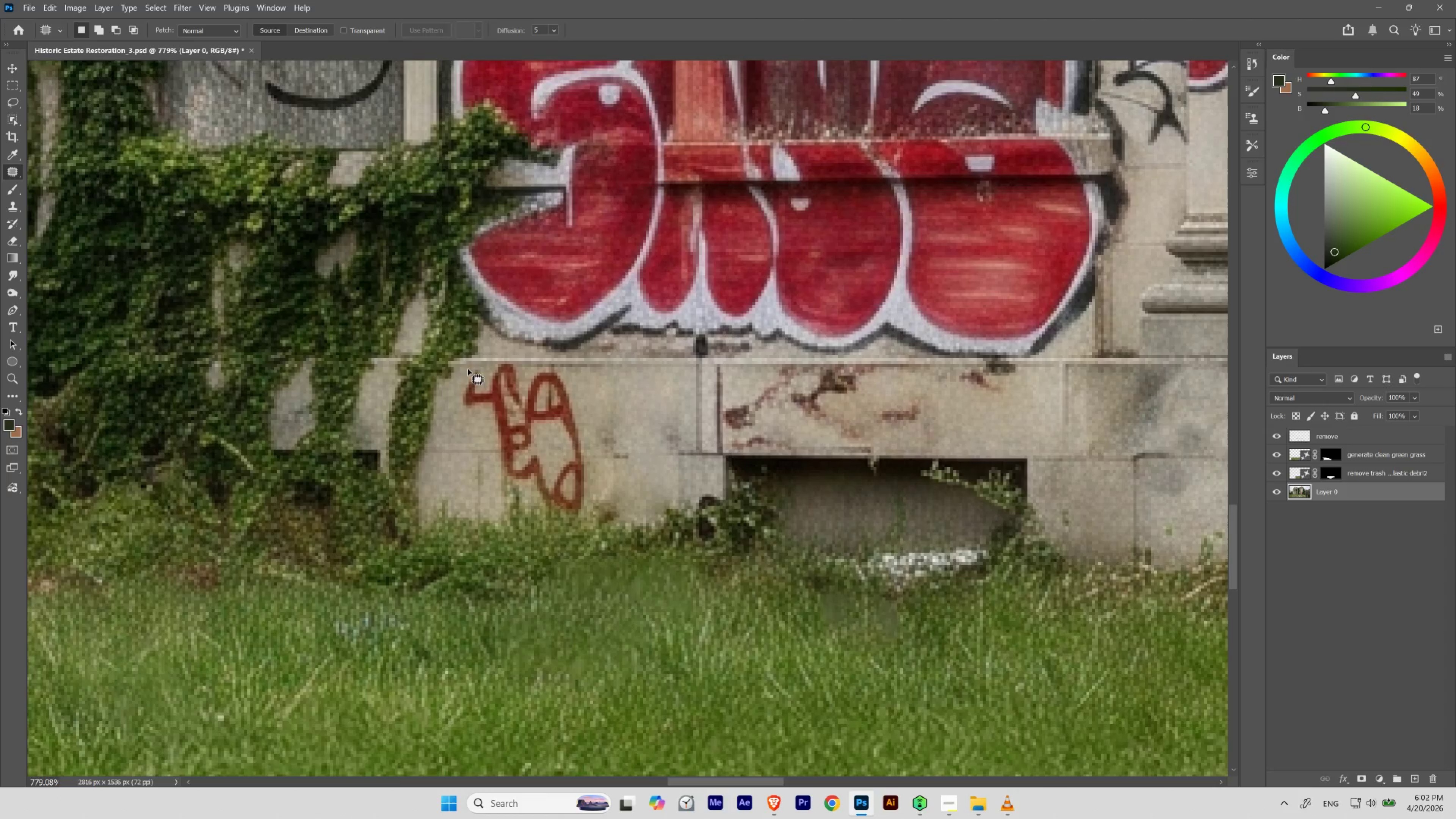 
left_click_drag(start_coordinate=[600, 376], to_coordinate=[614, 403])
 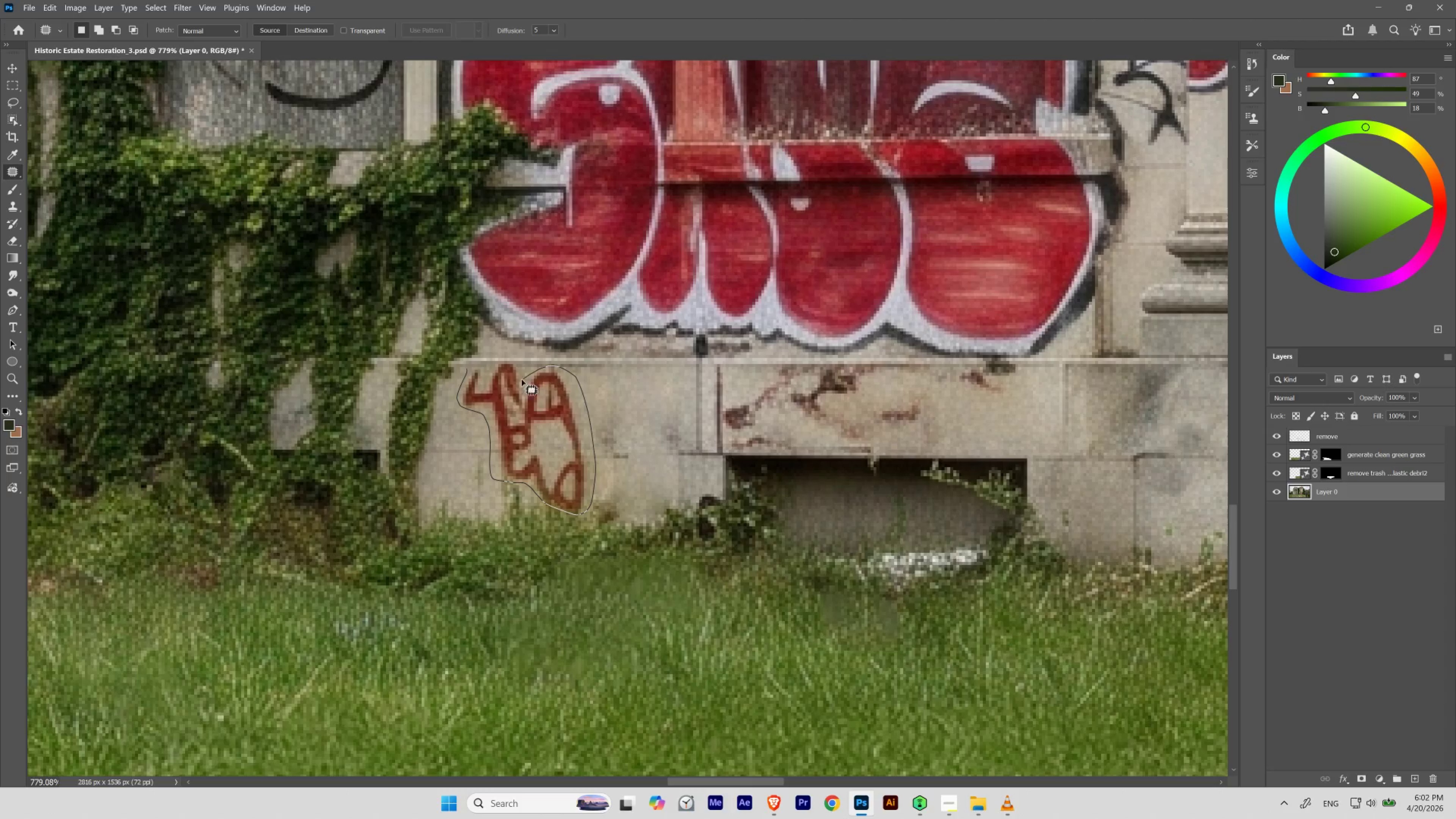 
wait(5.95)
 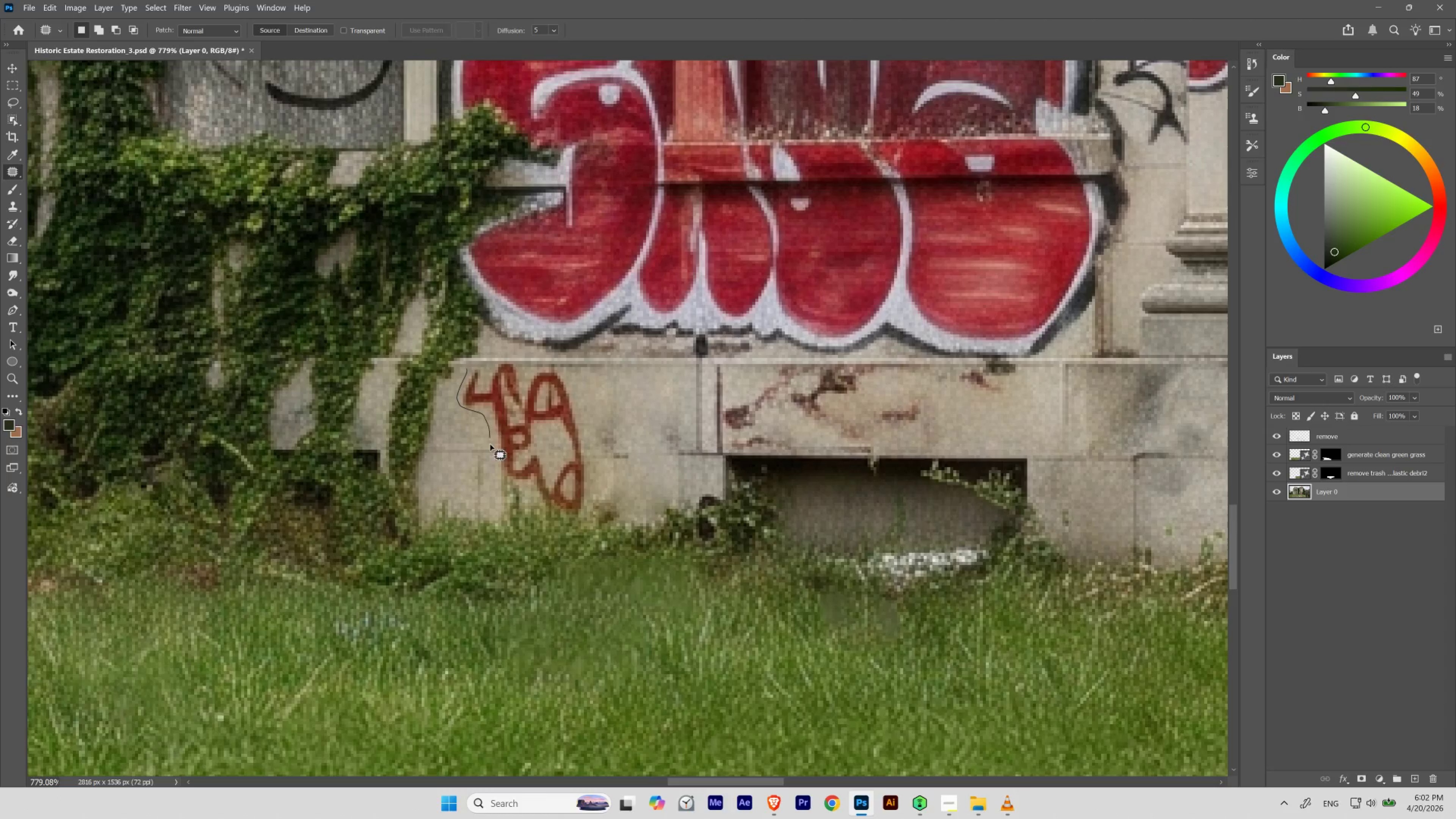 
left_click_drag(start_coordinate=[531, 417], to_coordinate=[1103, 423])
 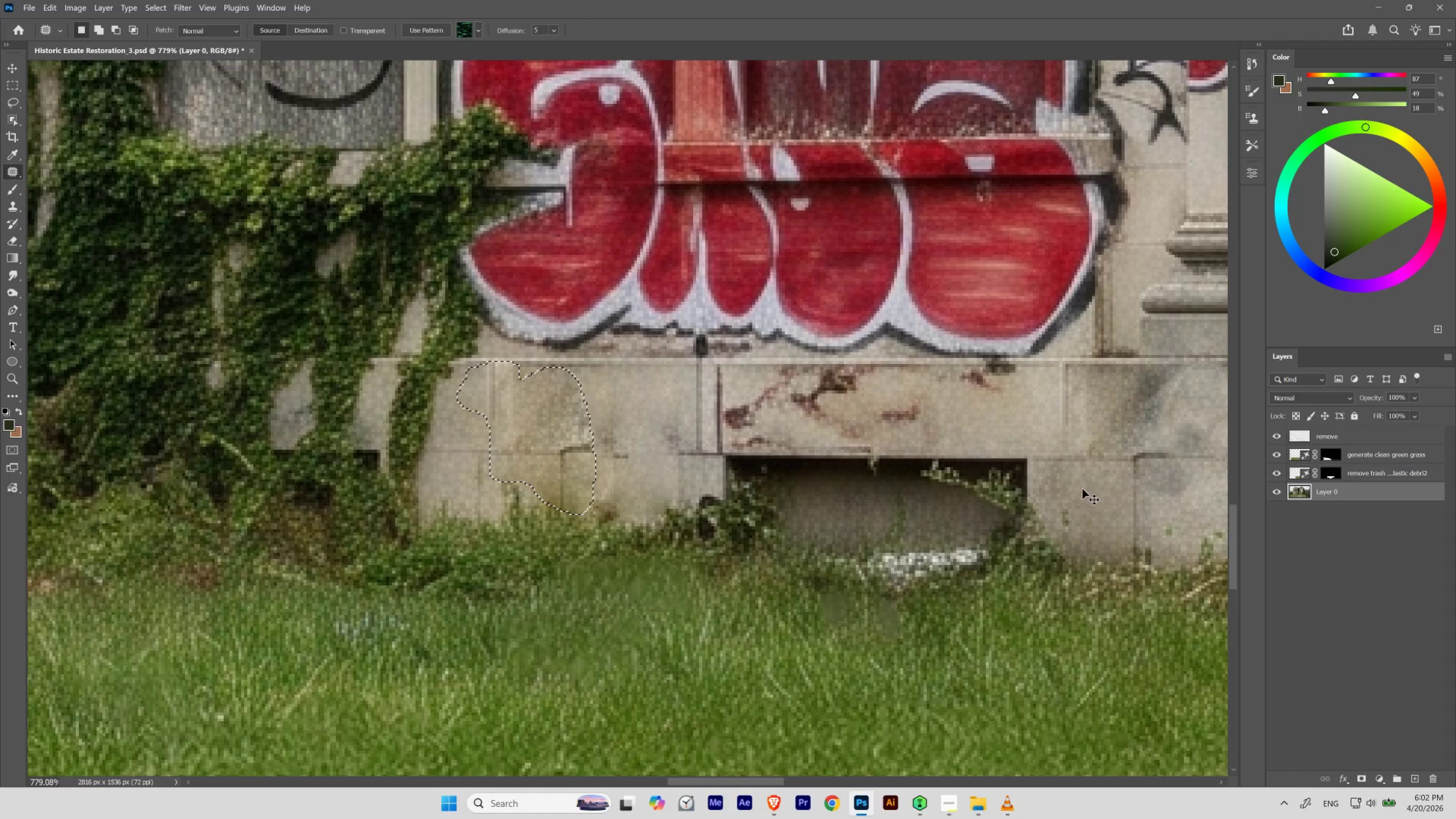 
key(Control+D)
 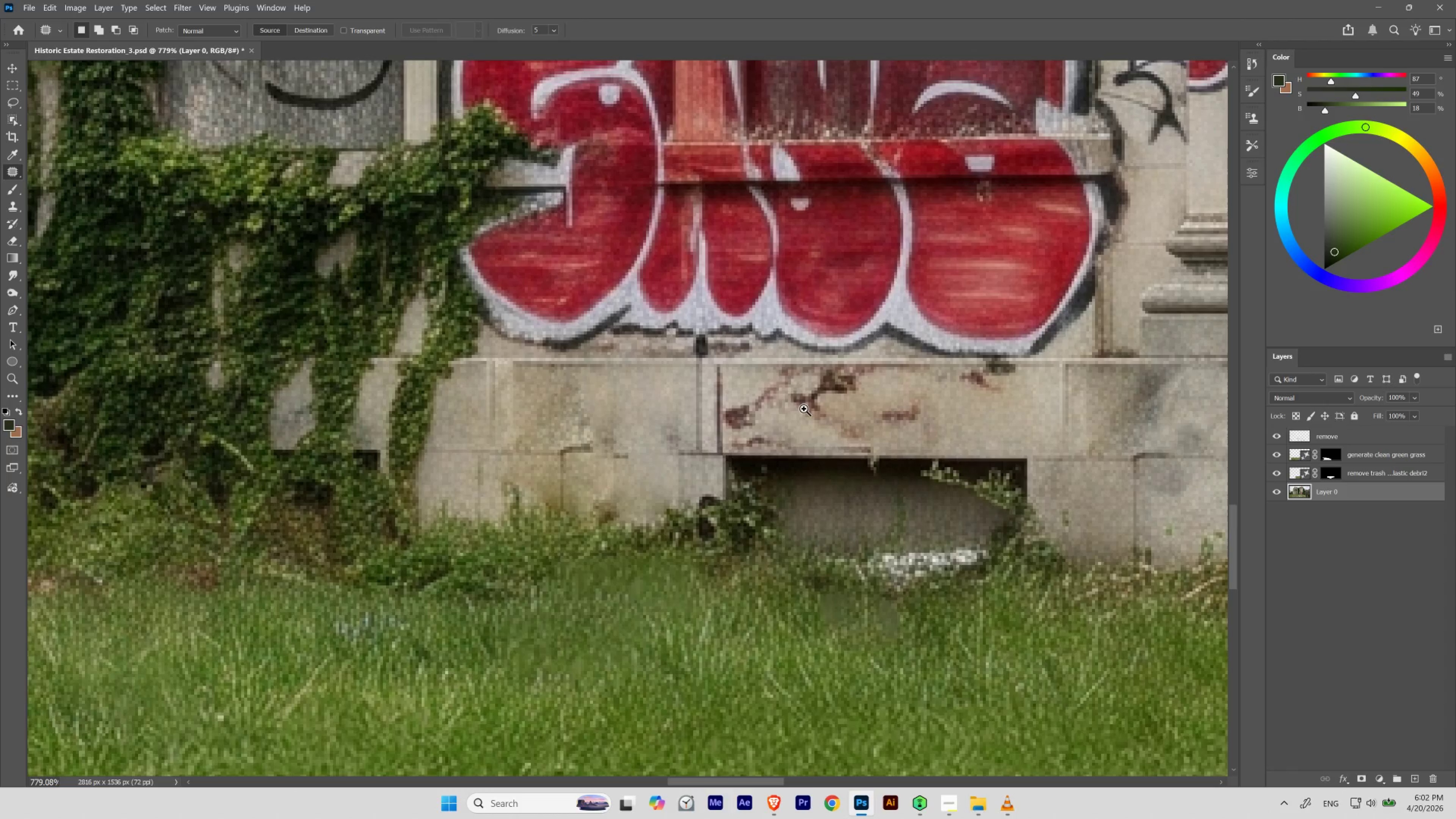 
hold_key(key=Space, duration=0.44)
 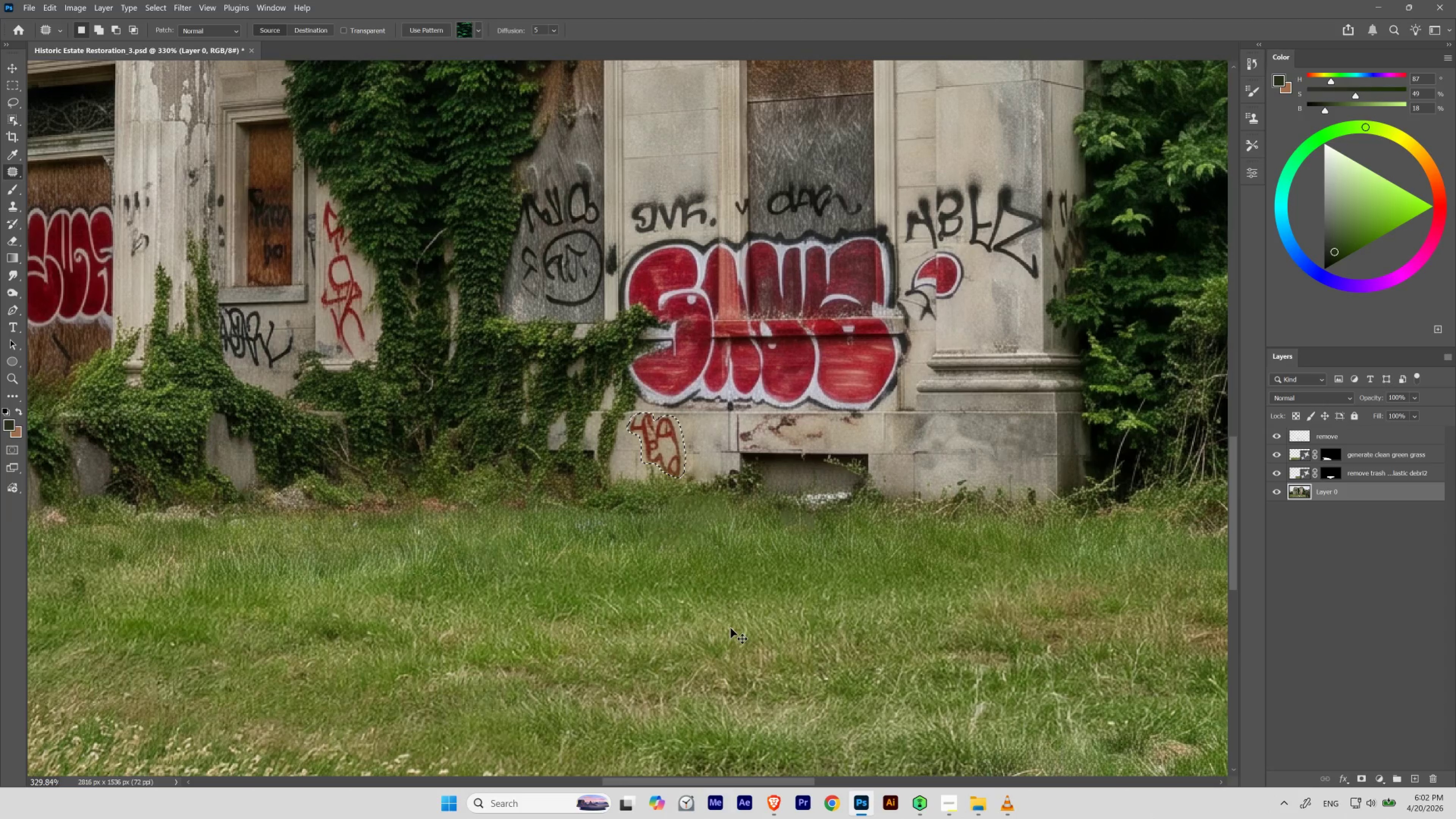 
left_click_drag(start_coordinate=[751, 451], to_coordinate=[716, 512])
 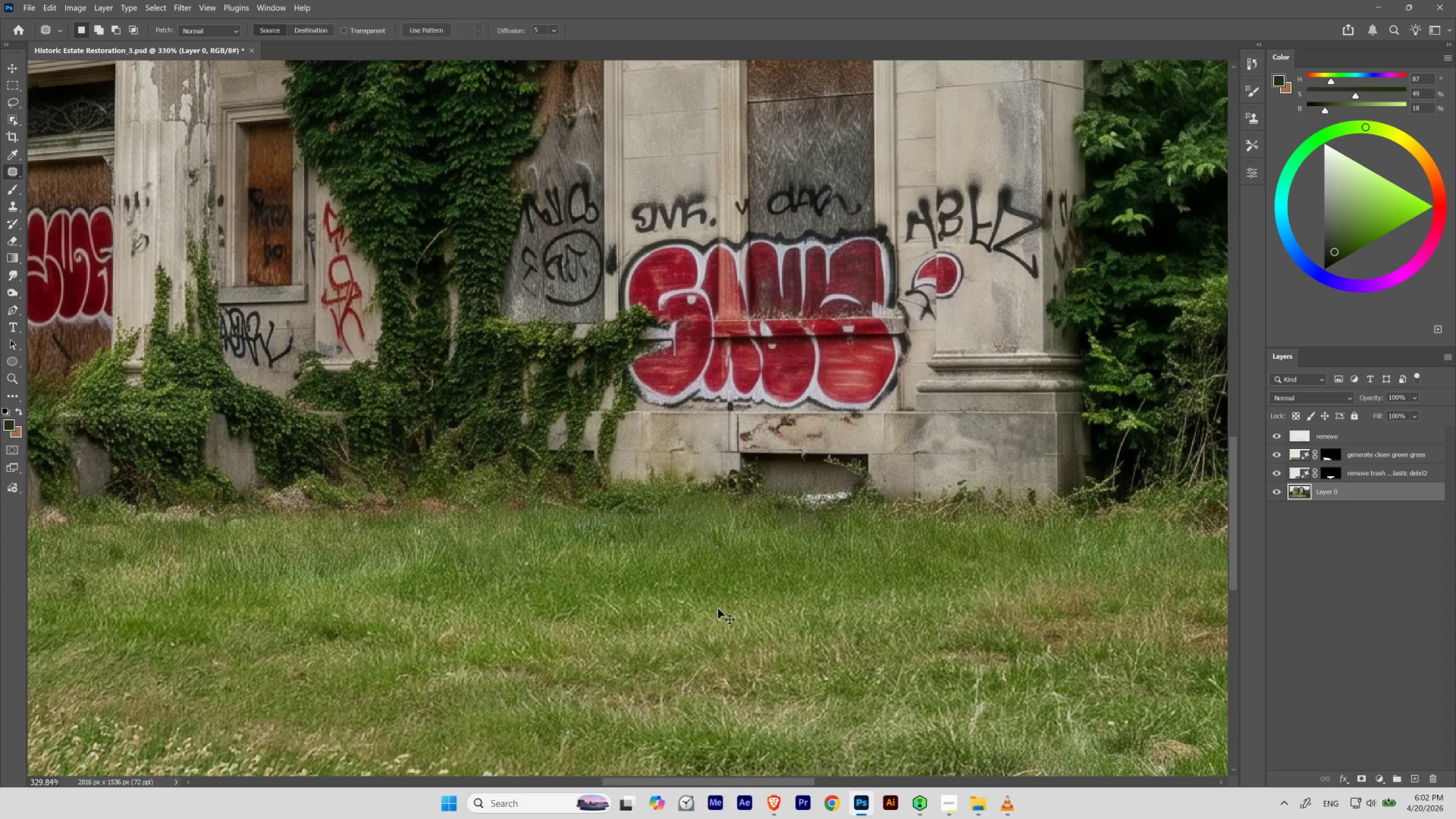 
key(Control+Z)
 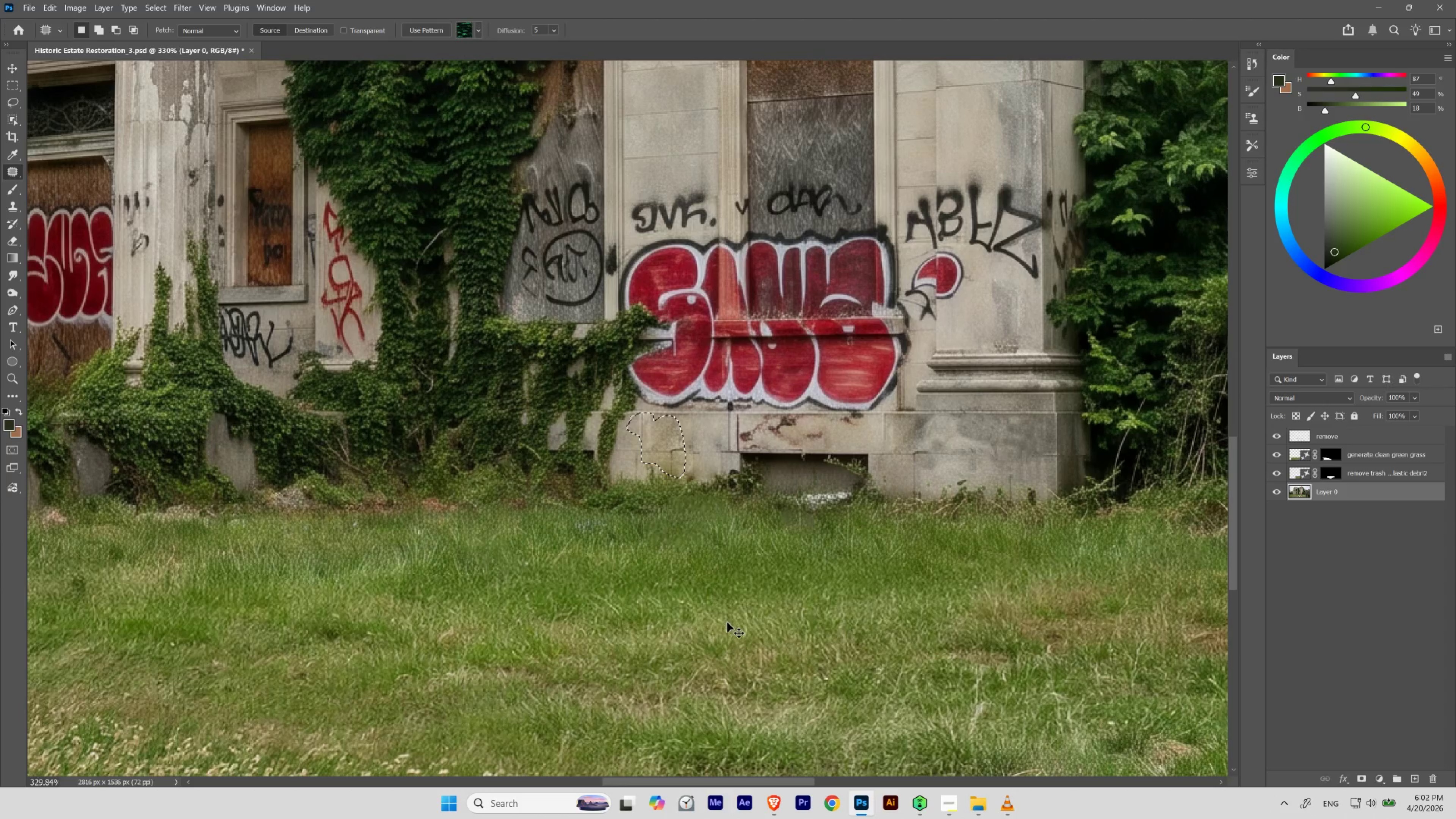 
key(Control+Z)
 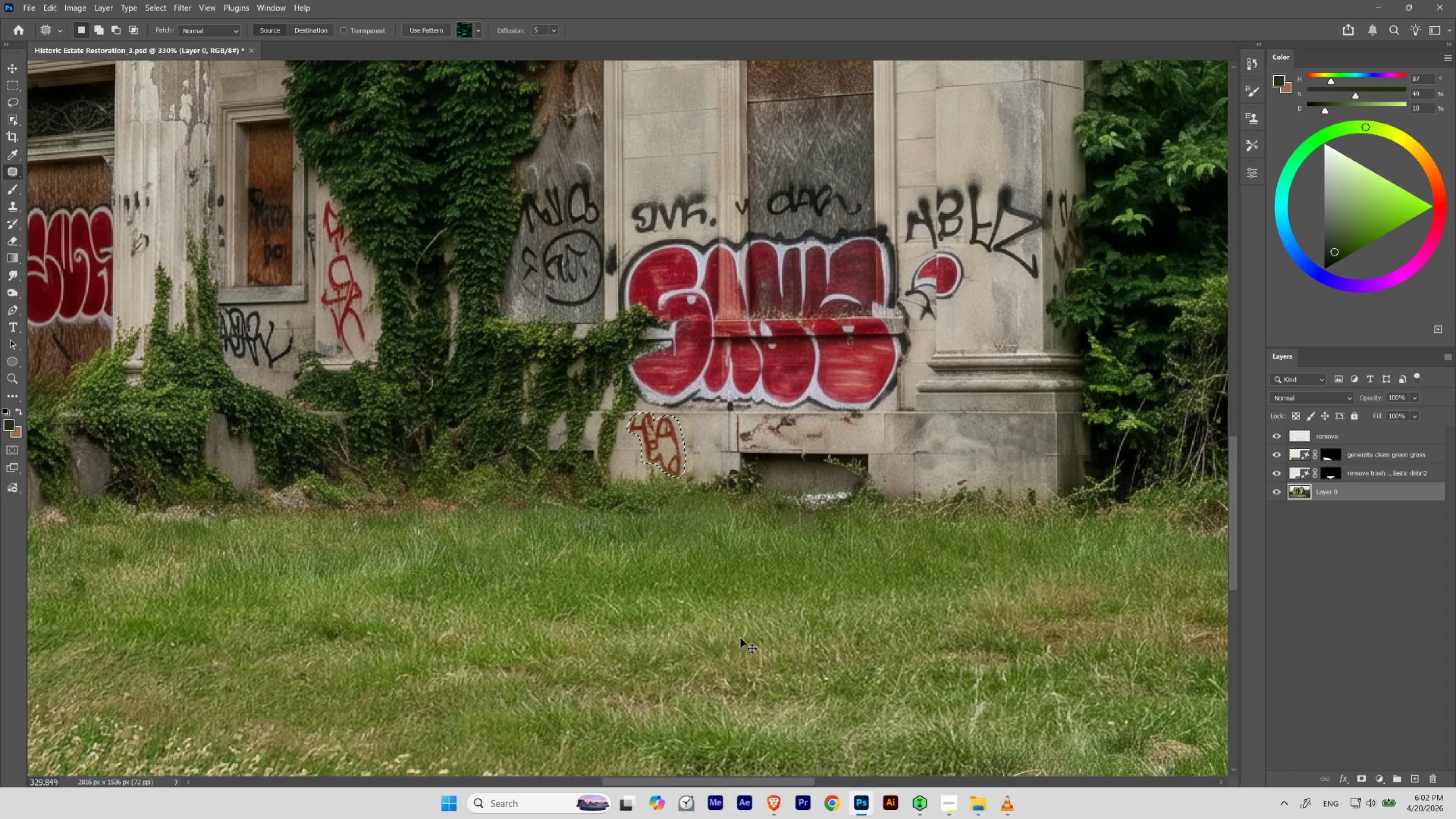 
key(Control+H)
 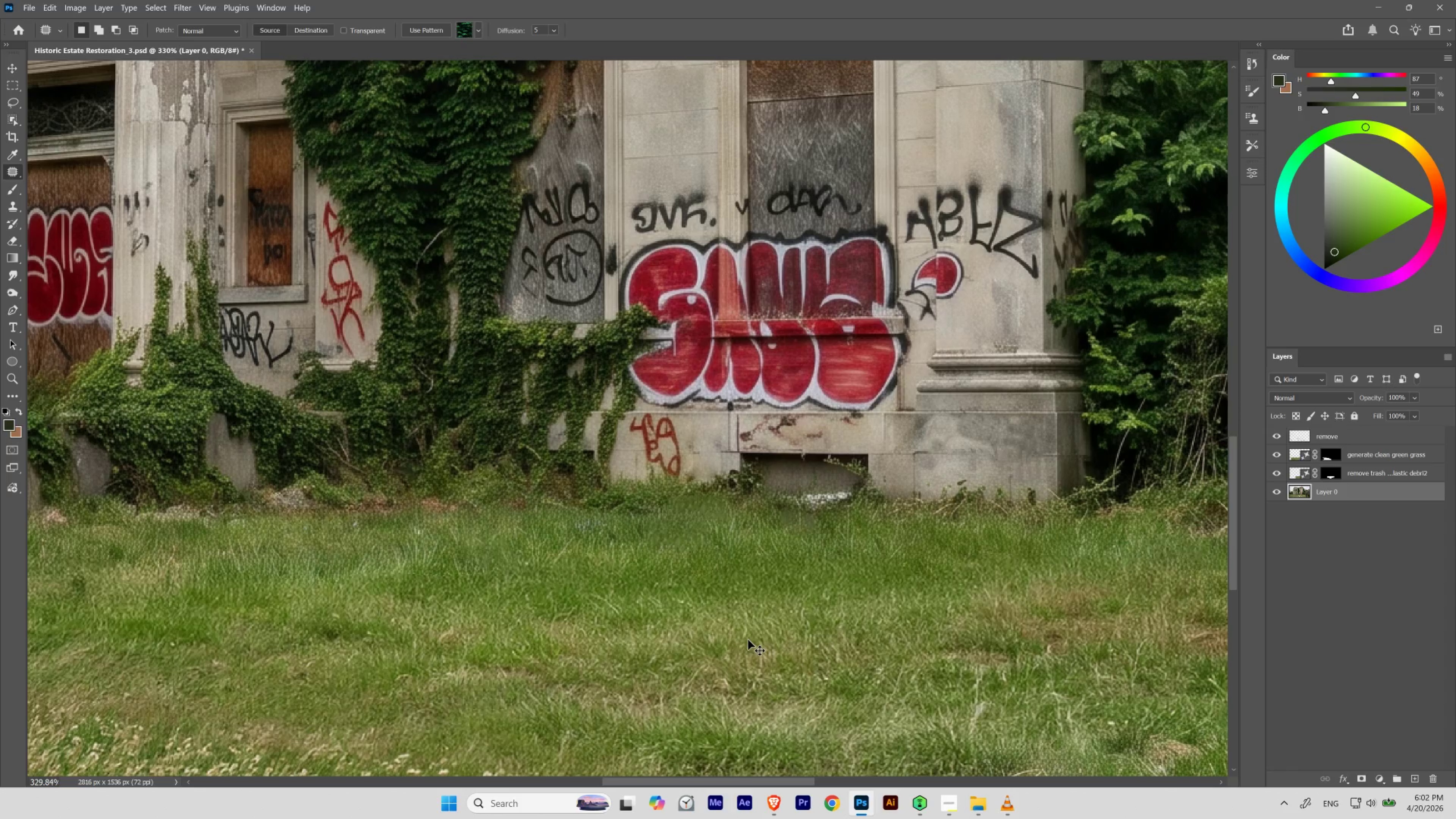 
key(Control+Shift+Z)
 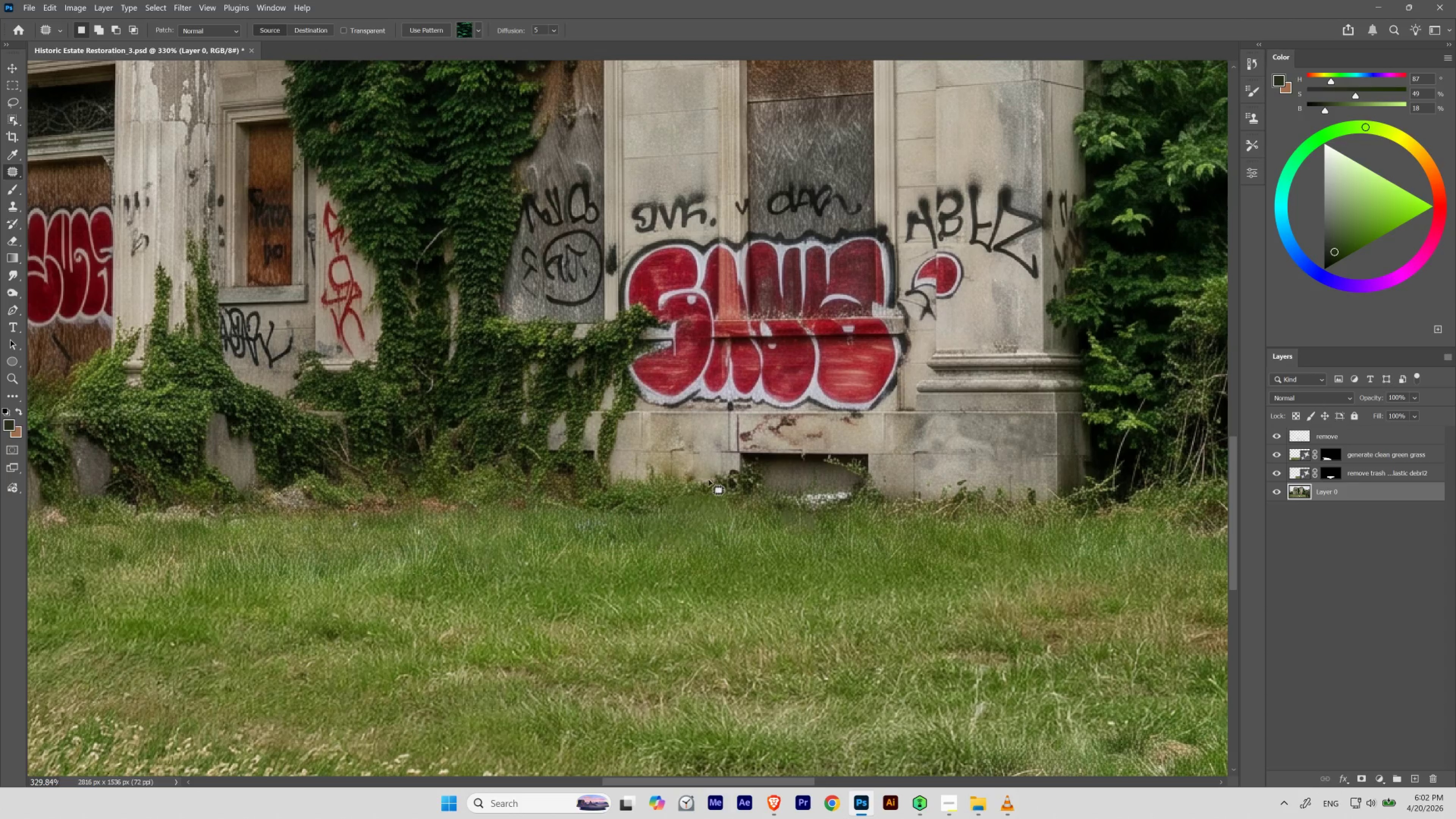 
hold_key(key=Space, duration=1.88)
 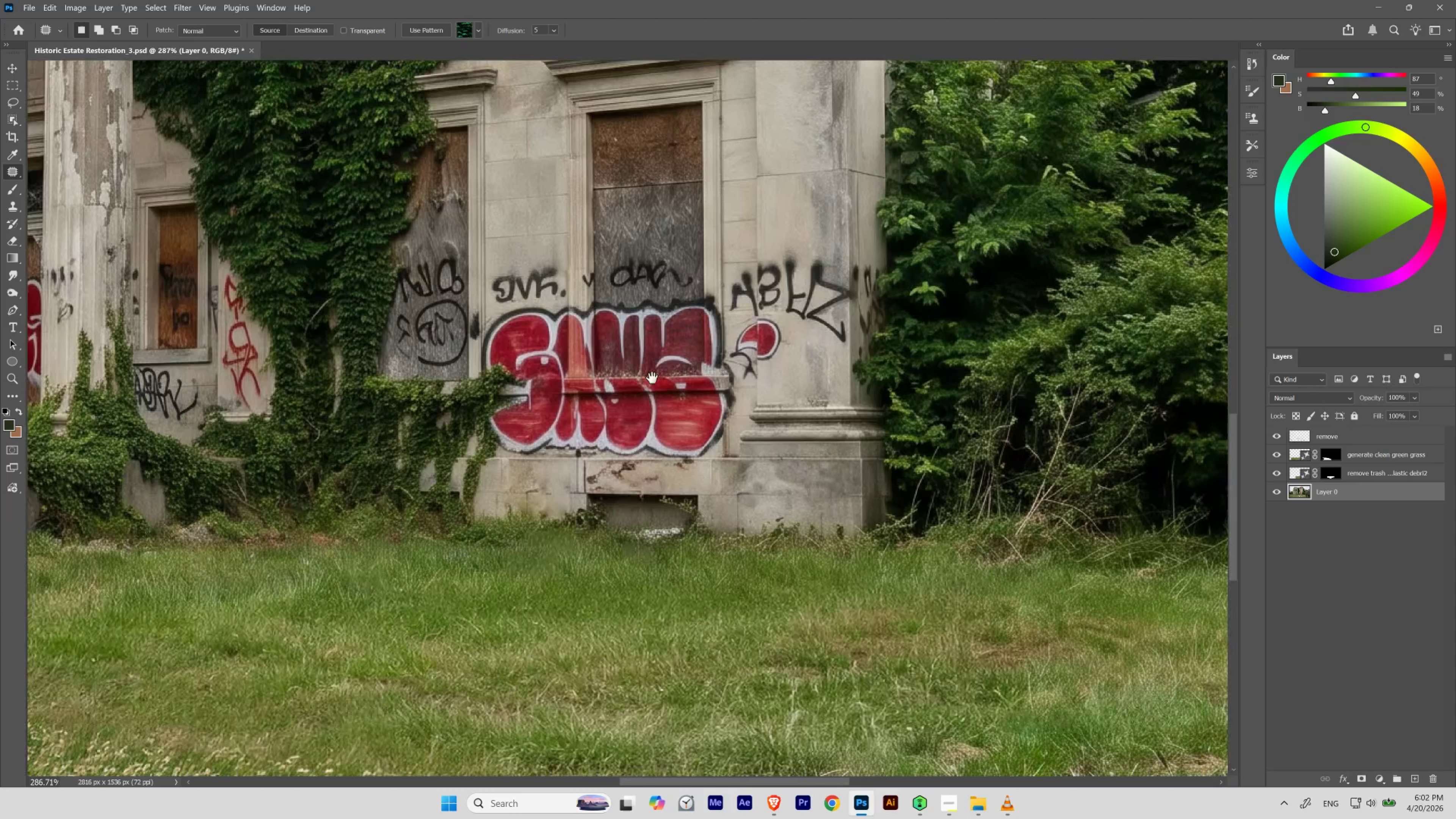 
hold_key(key=ControlLeft, duration=1.38)
left_click_drag(start_coordinate=[683, 456], to_coordinate=[676, 514])
 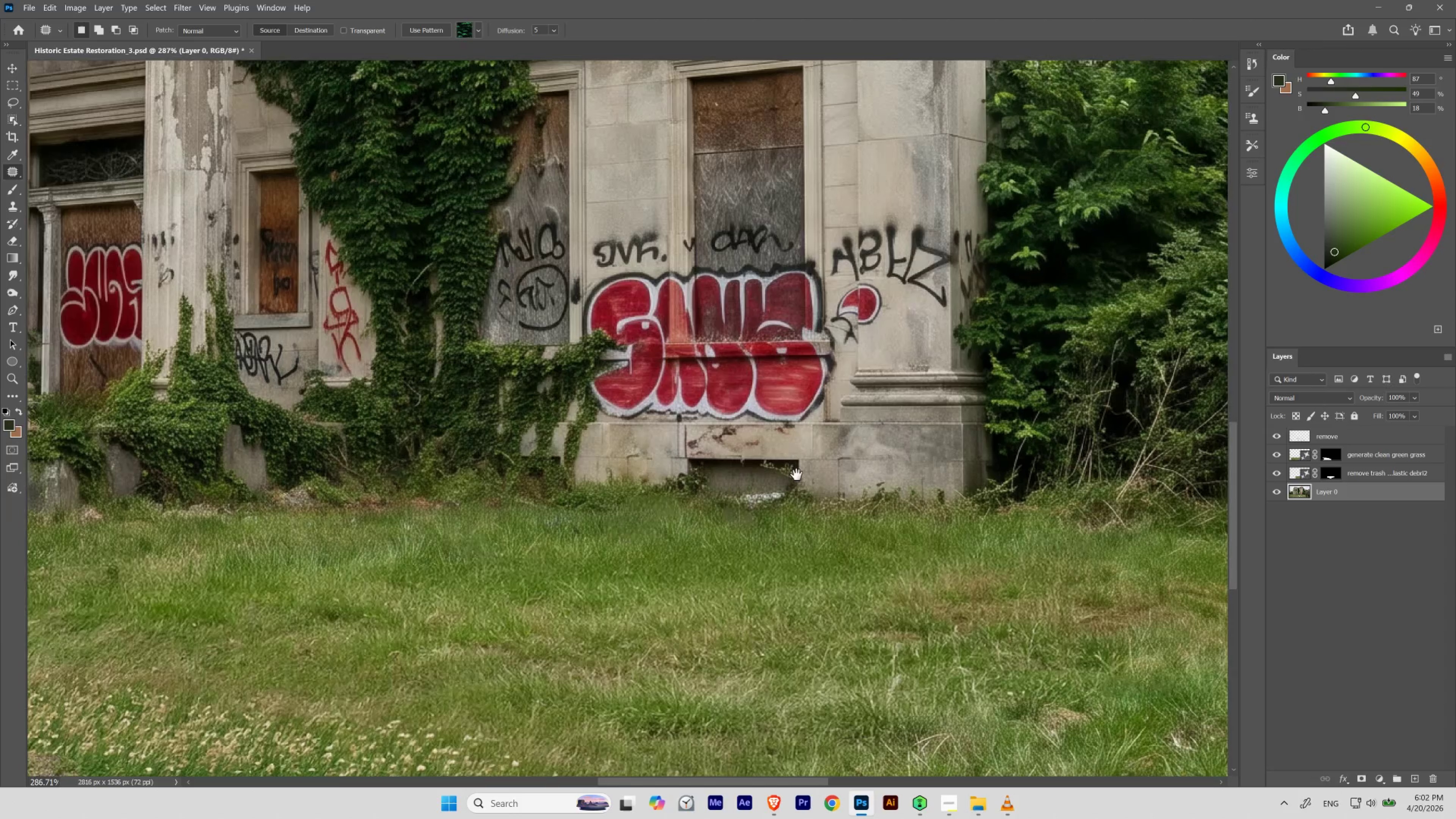 
left_click_drag(start_coordinate=[907, 453], to_coordinate=[761, 493])
 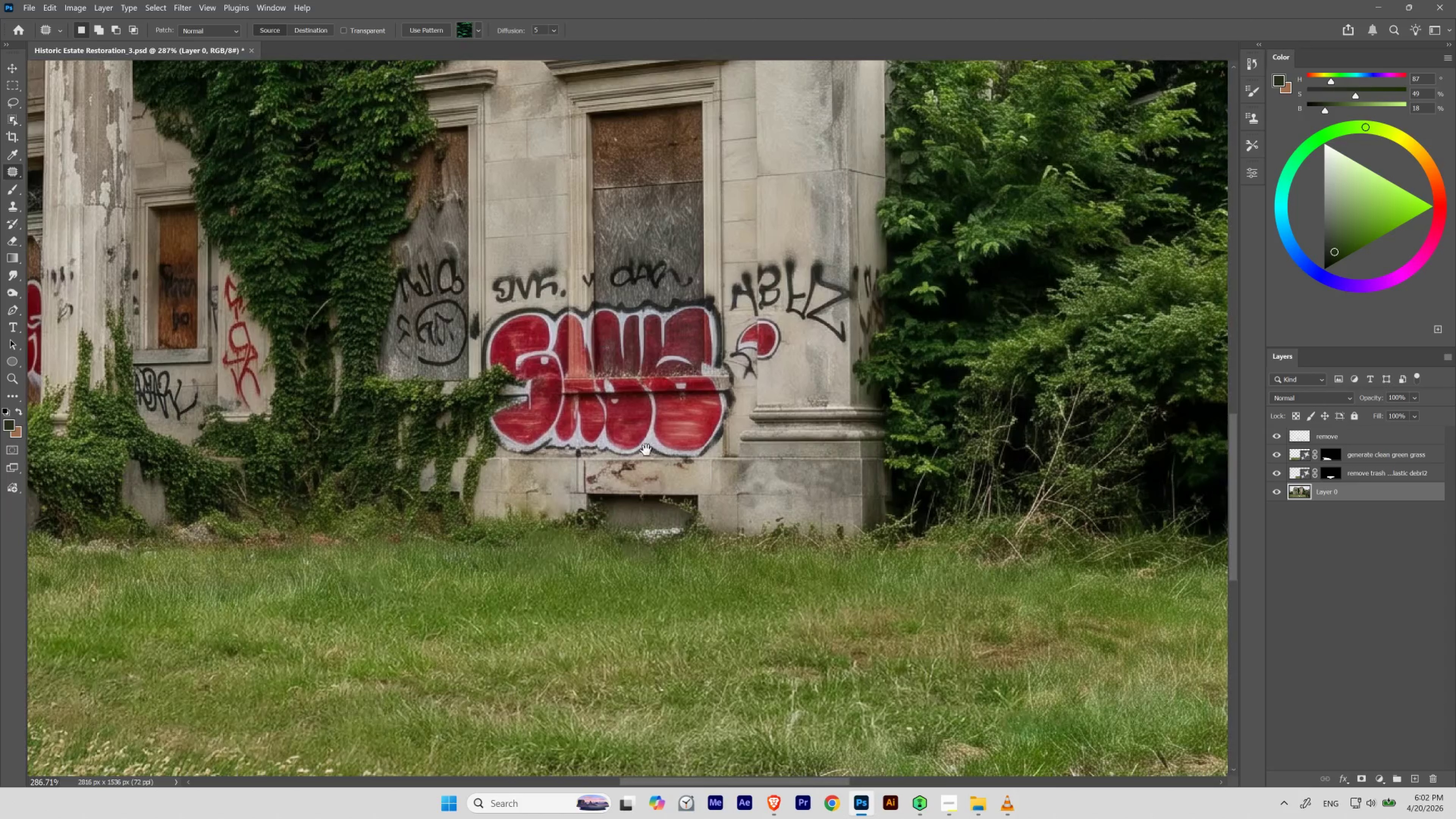 
hold_key(key=Space, duration=2.61)
 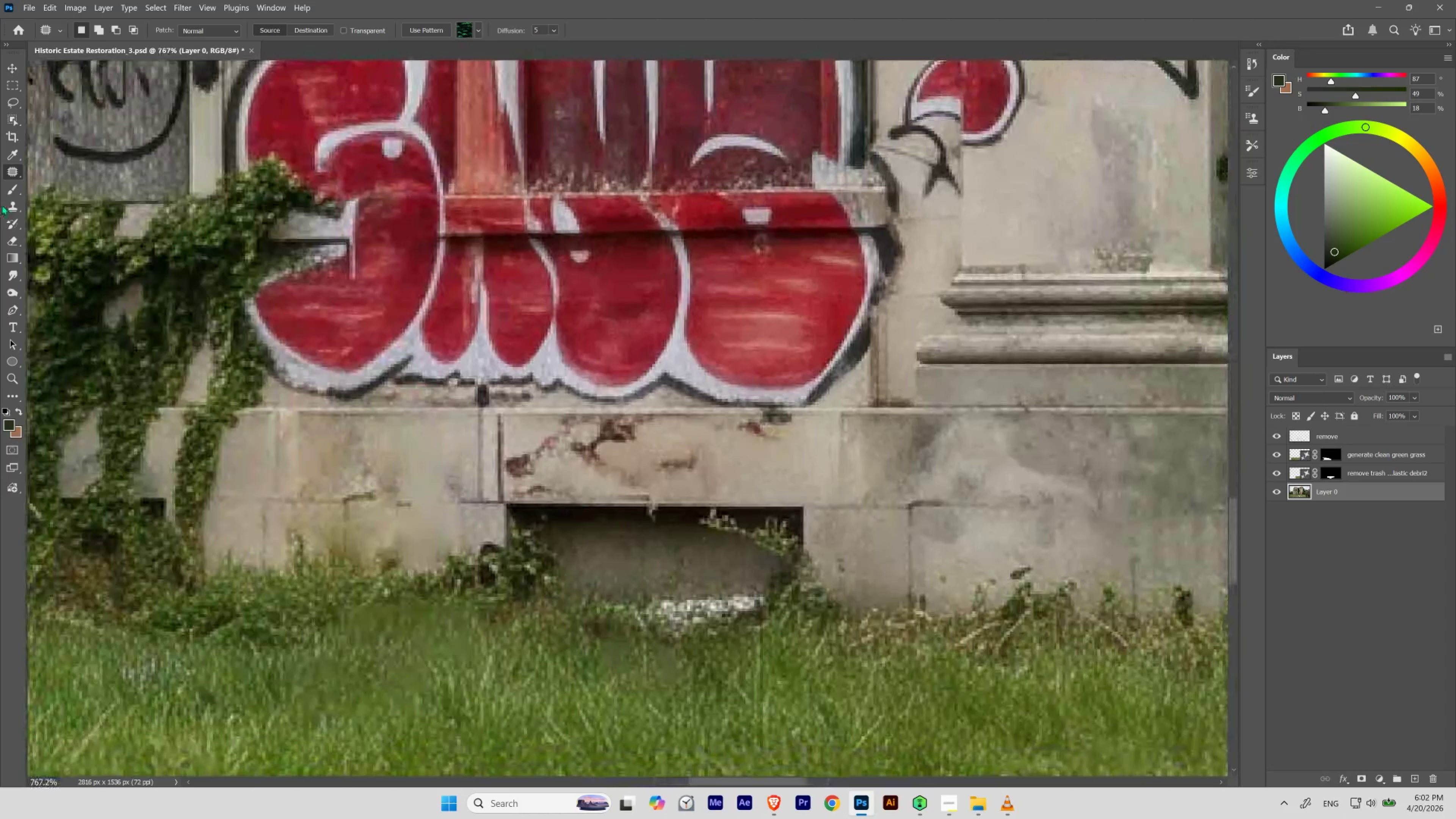 
hold_key(key=ControlLeft, duration=0.89)
left_click_drag(start_coordinate=[650, 468], to_coordinate=[690, 496])
 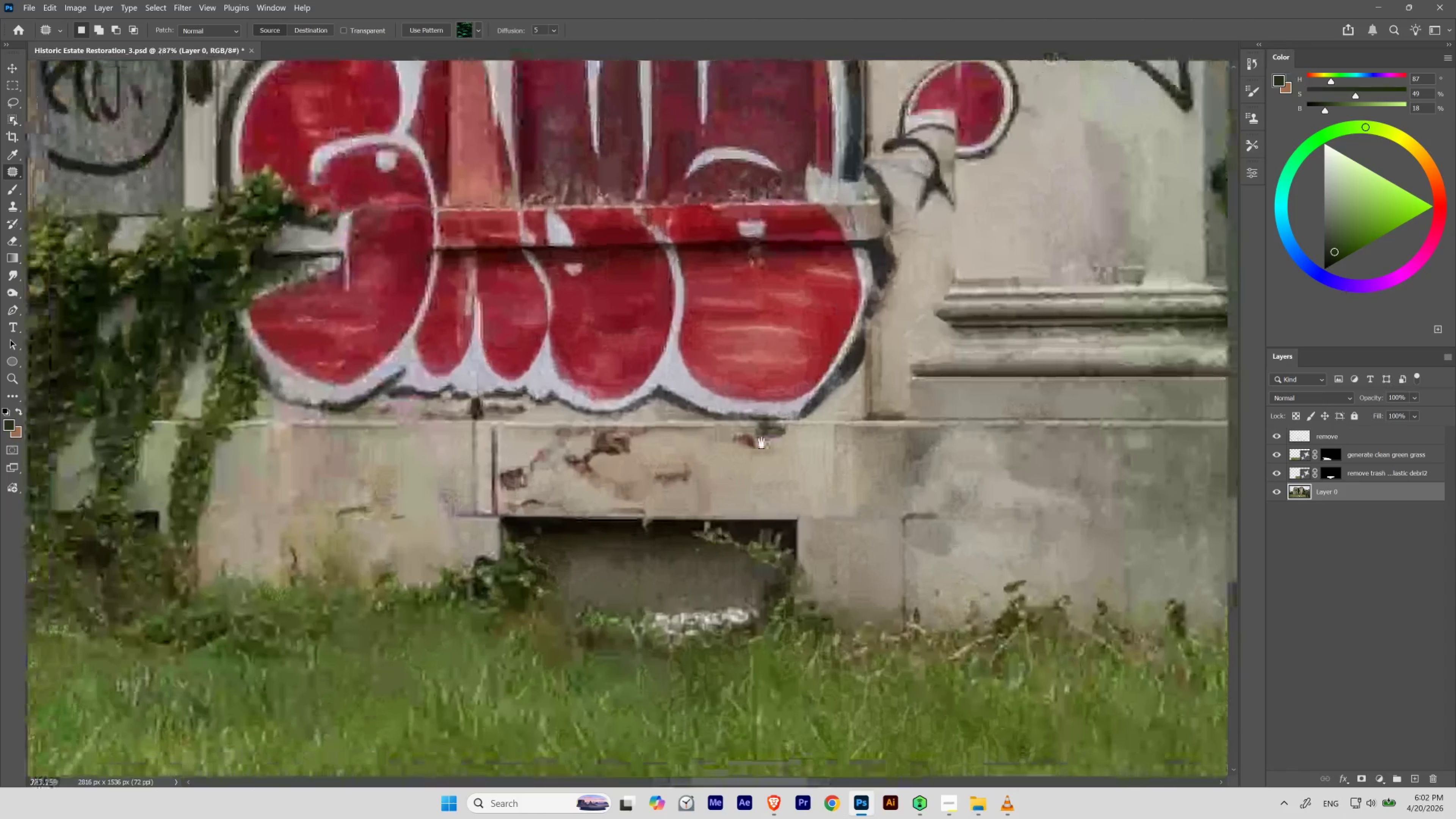 
left_click_drag(start_coordinate=[731, 476], to_coordinate=[757, 445])
 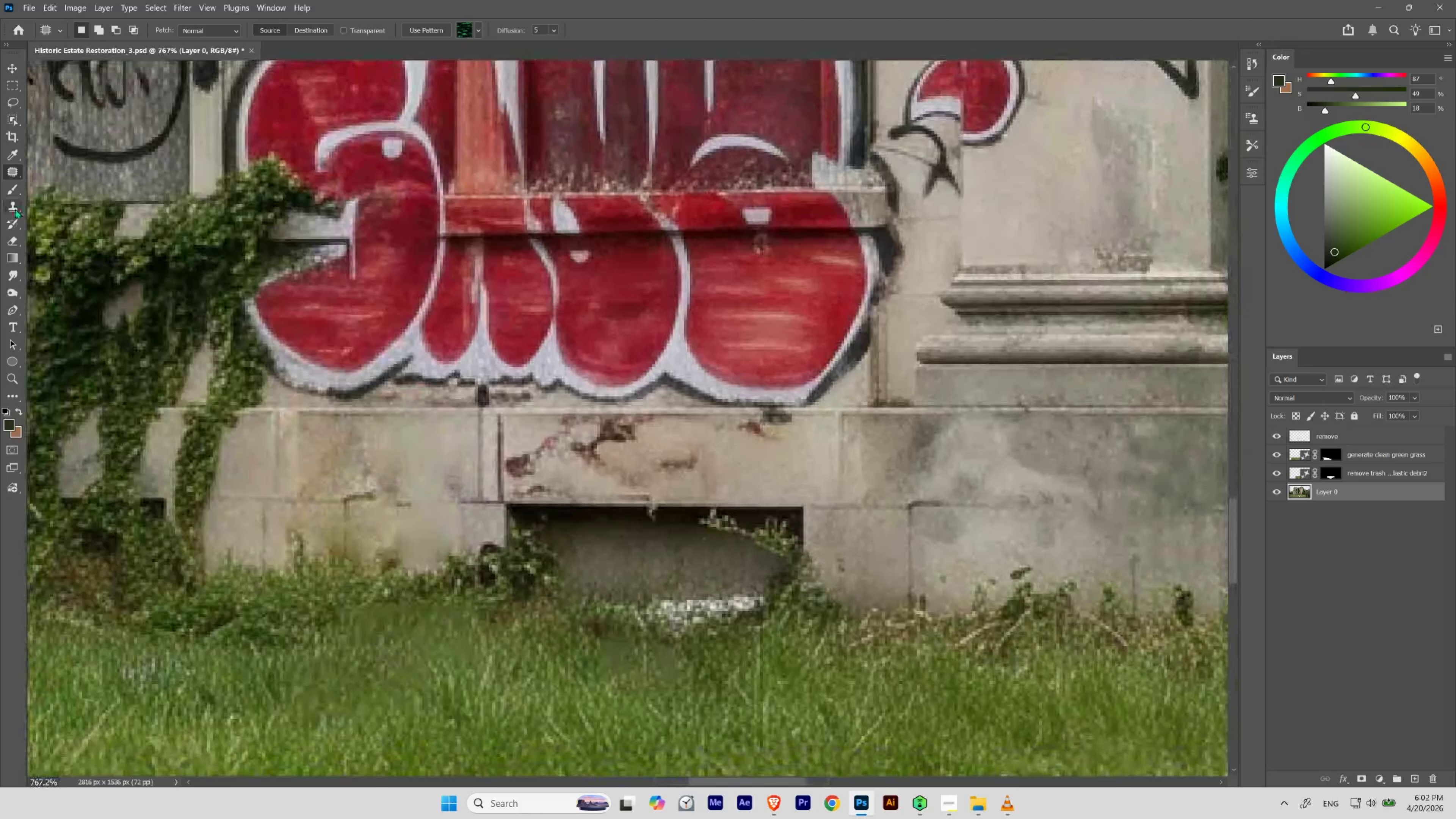 
left_click([16, 207])
 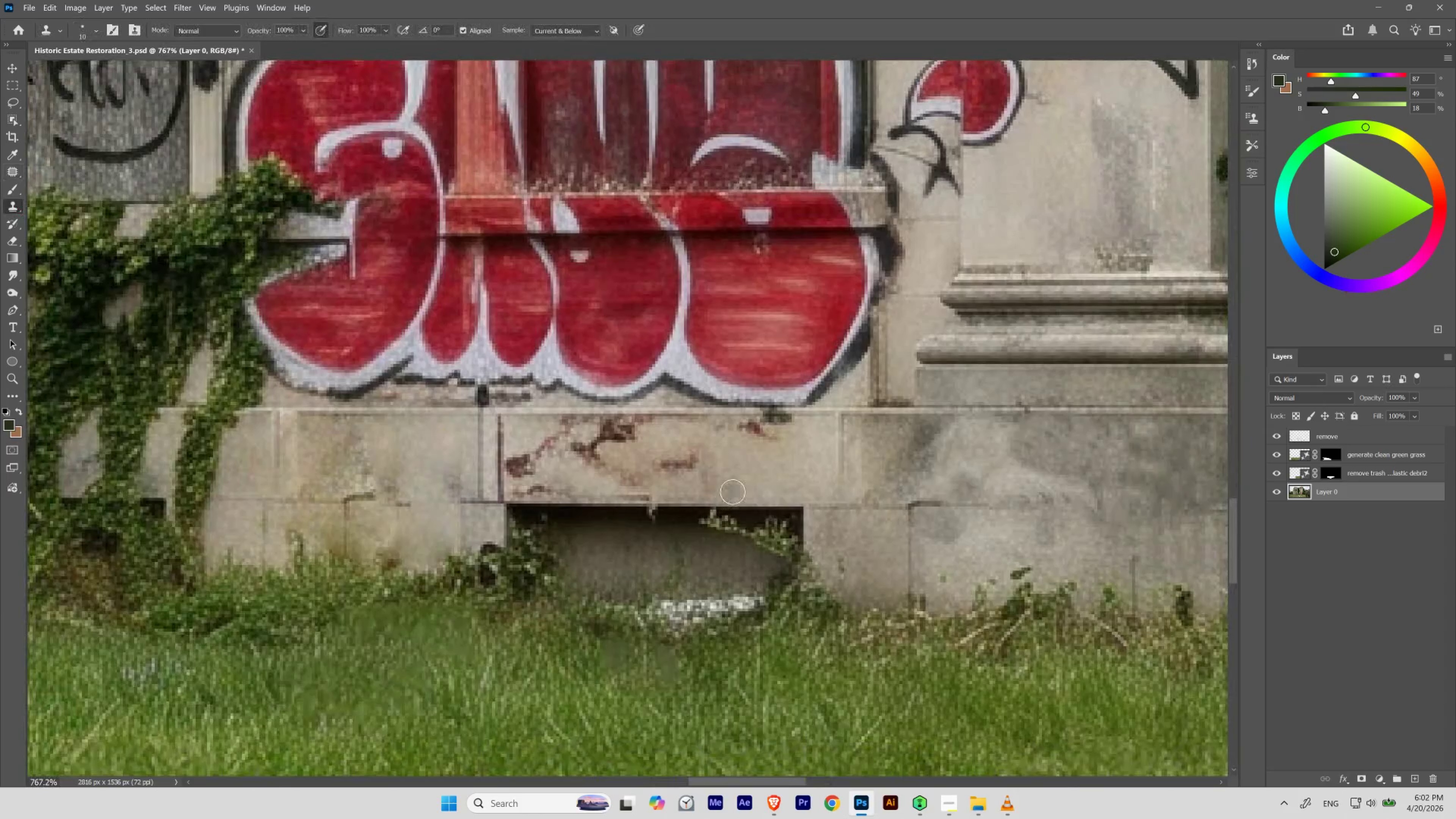 
hold_key(key=AltLeft, duration=0.64)
left_click([799, 471])
 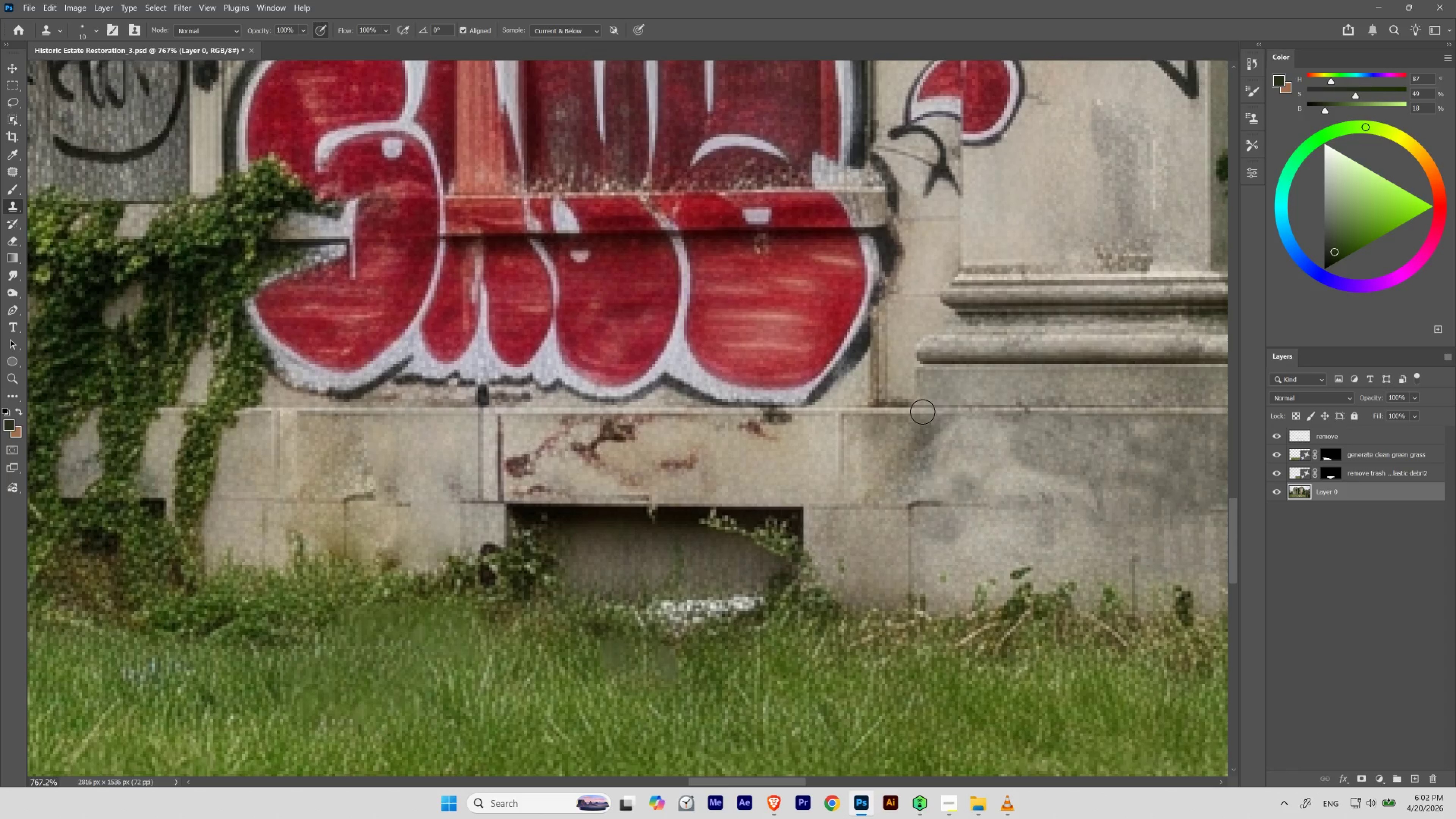 
left_click([1310, 438])
 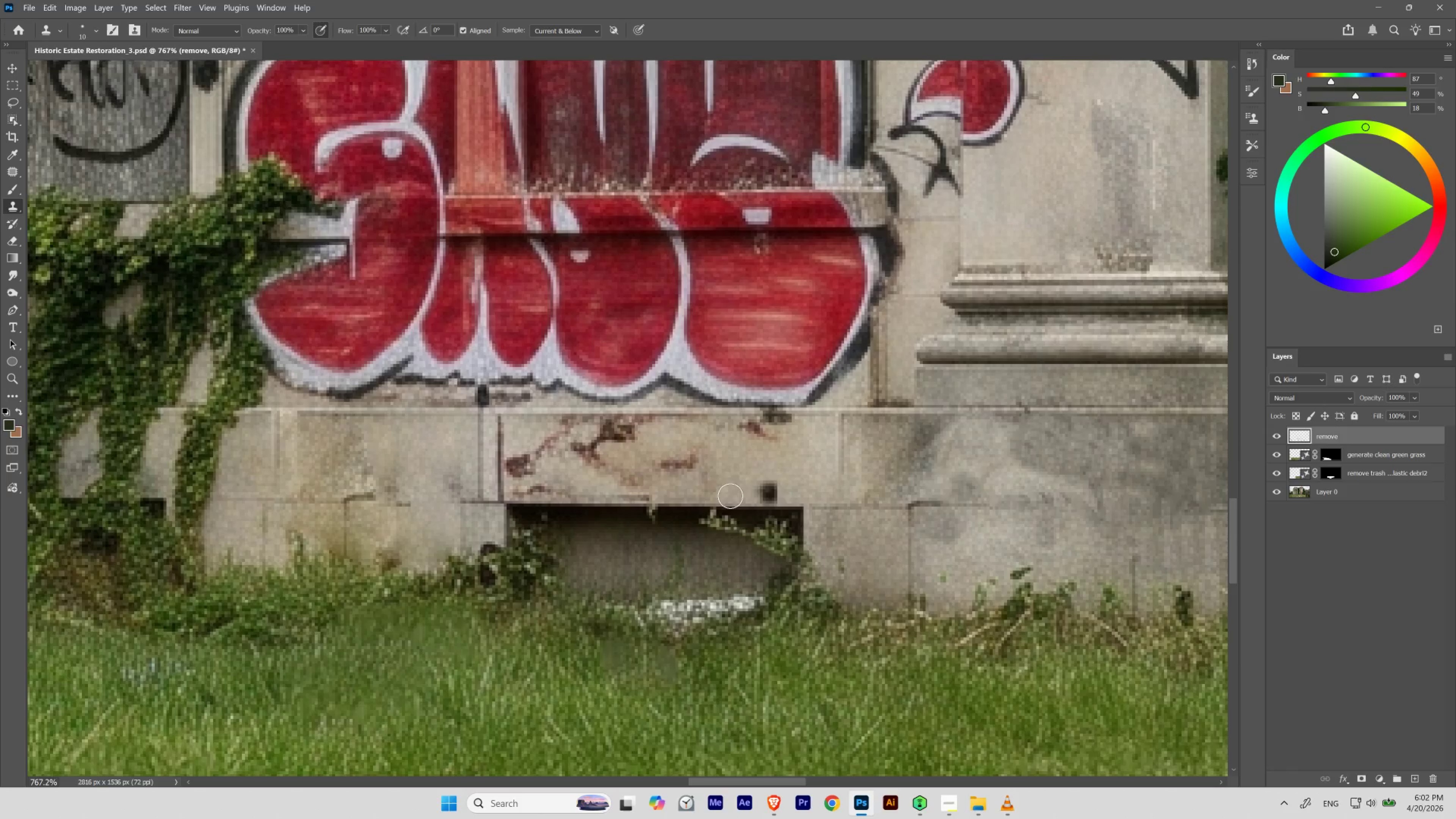 
hold_key(key=AltLeft, duration=0.83)
left_click([832, 462])
 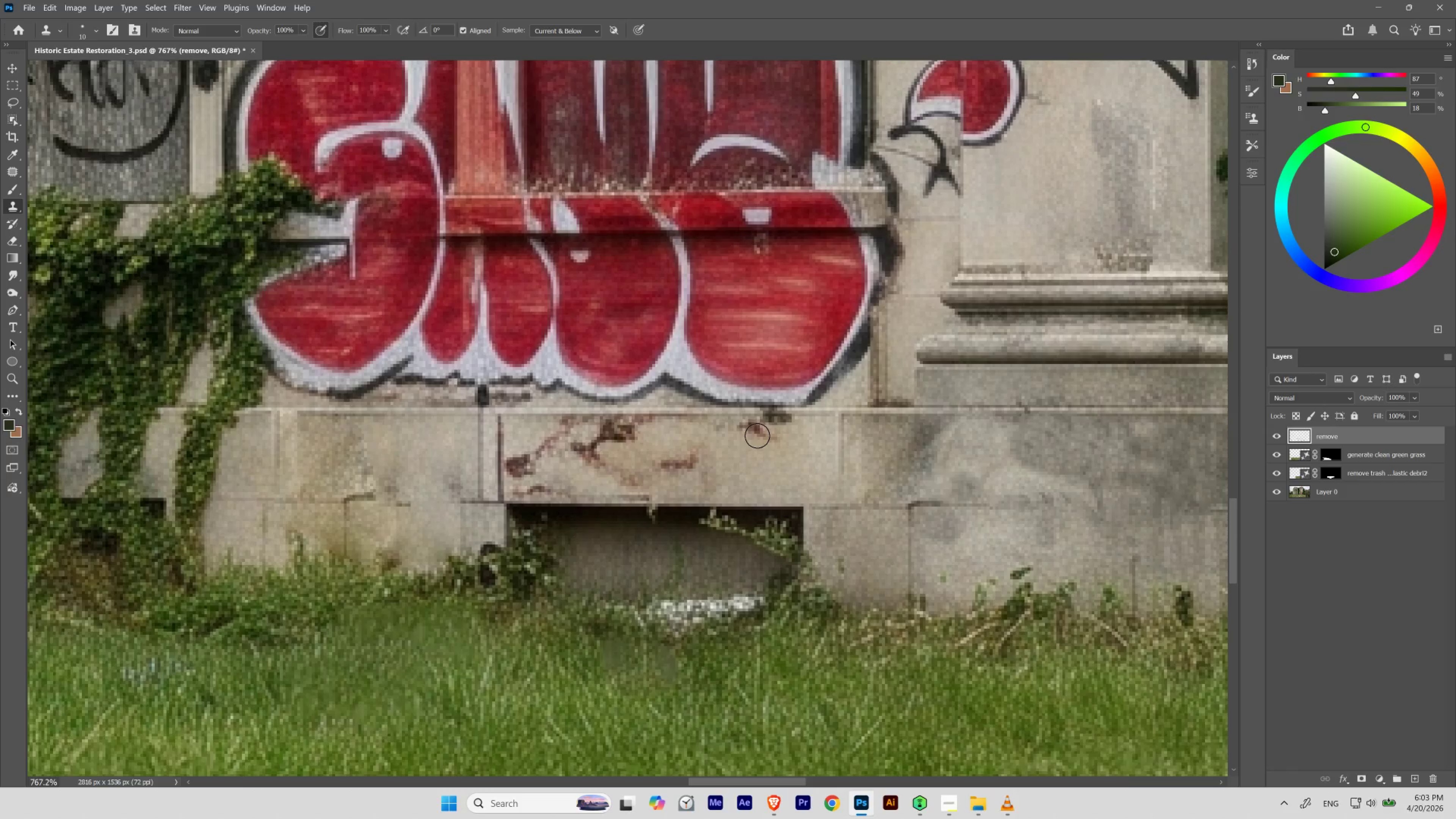 
key(Control+D)
 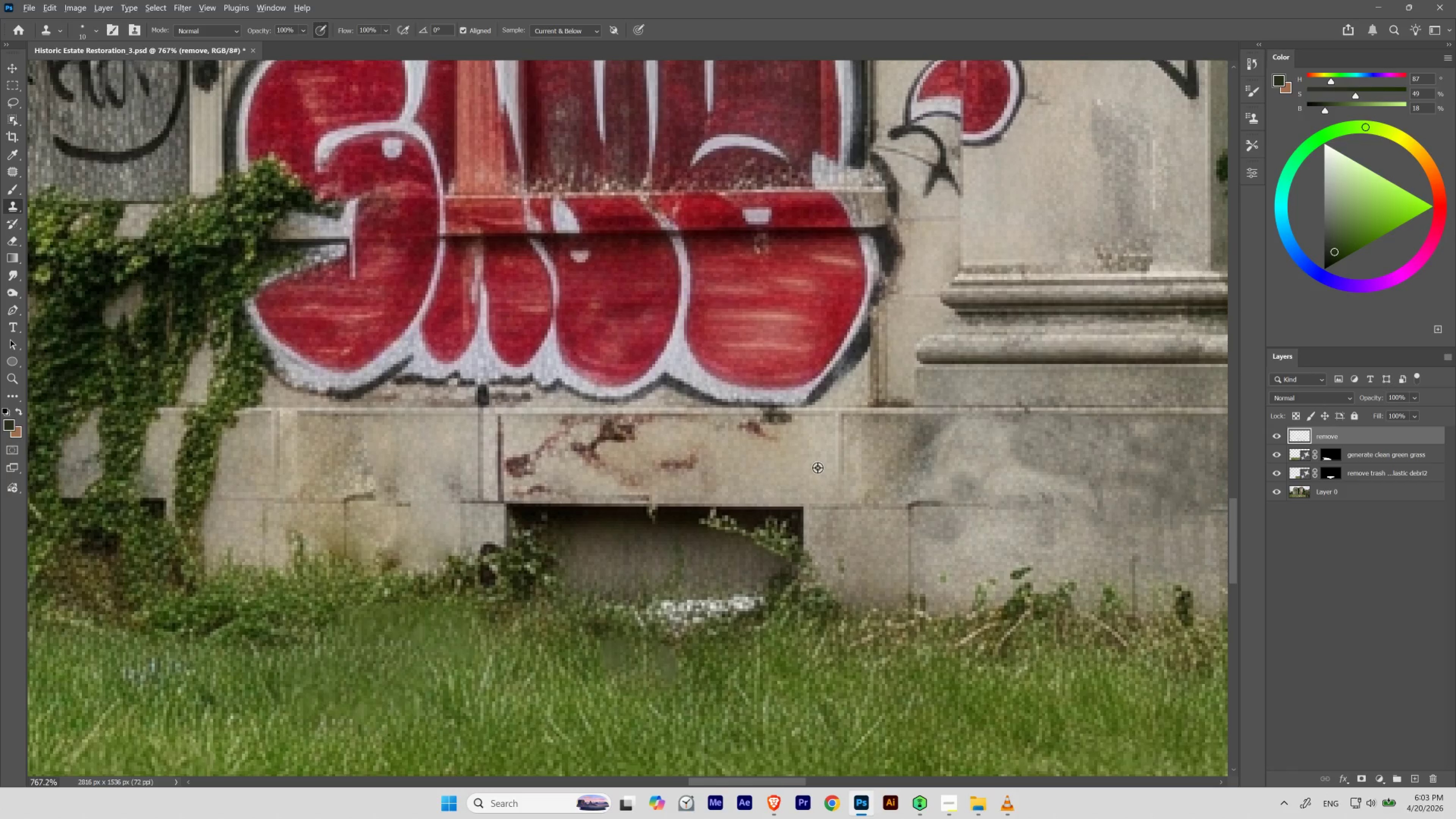 
hold_key(key=AltLeft, duration=0.52)
left_click([822, 468])
 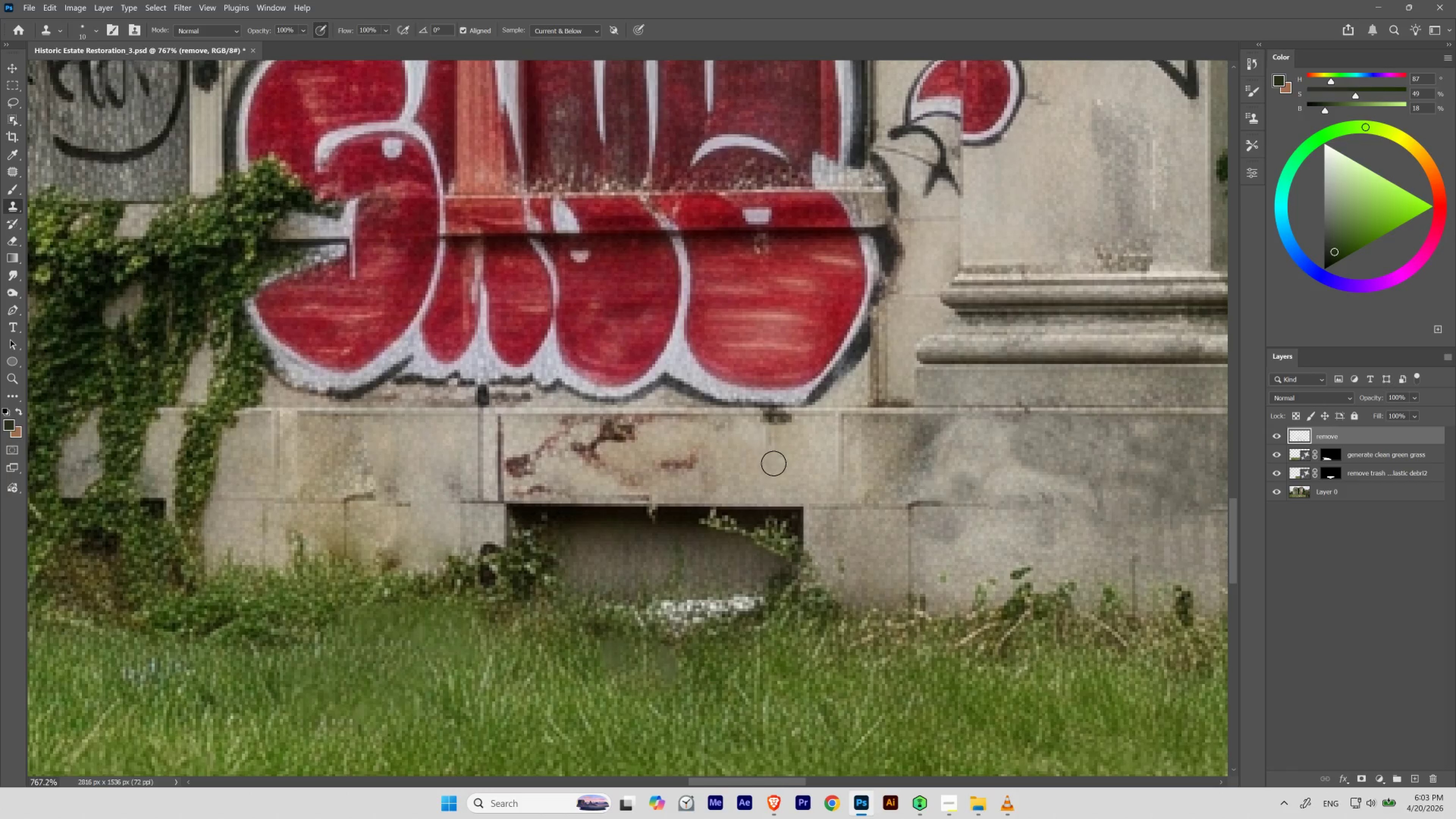 
key(Control+ControlLeft)
 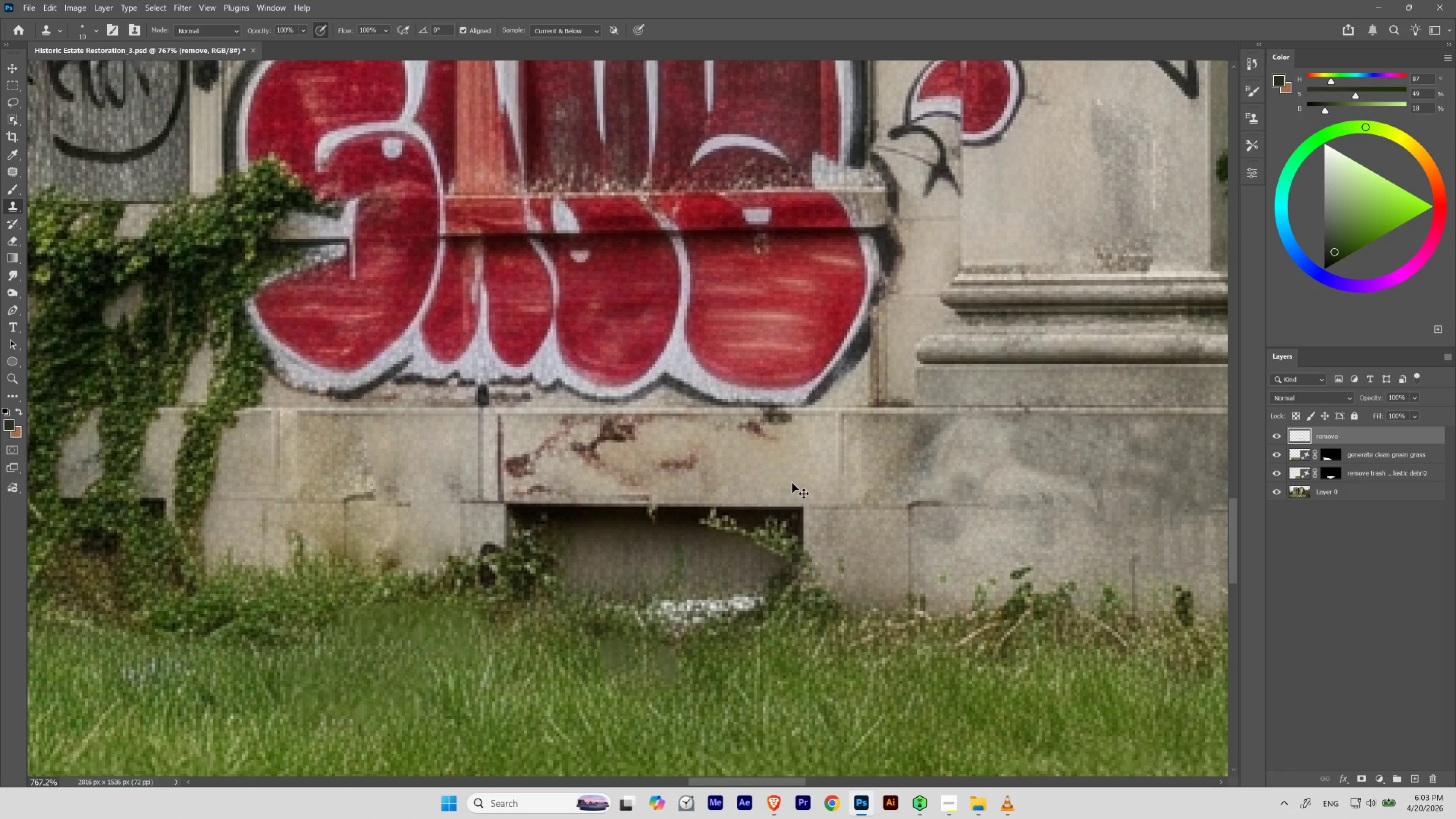 
key(Control+Z)
 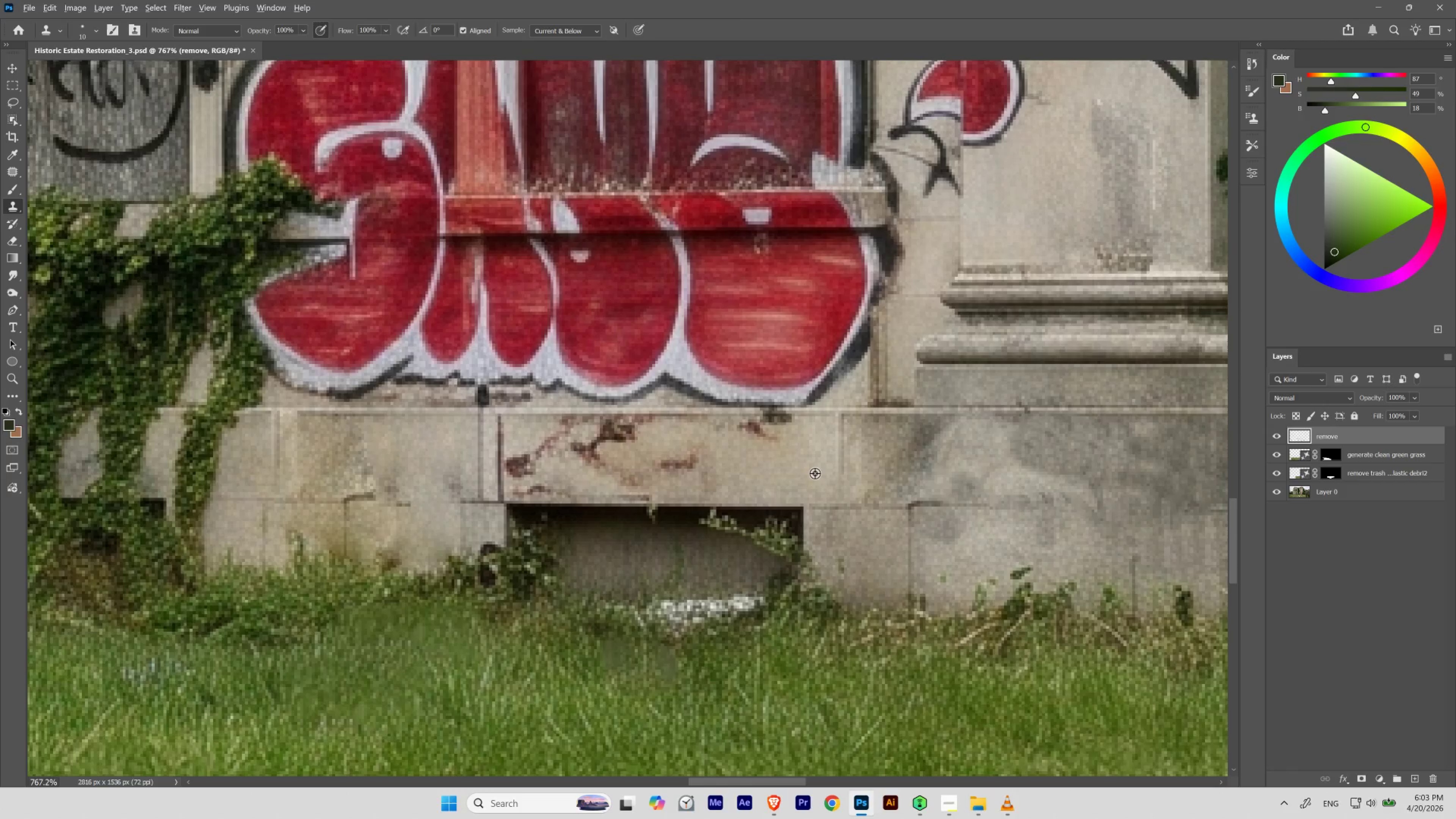 
hold_key(key=AltLeft, duration=0.38)
left_click([816, 472])
 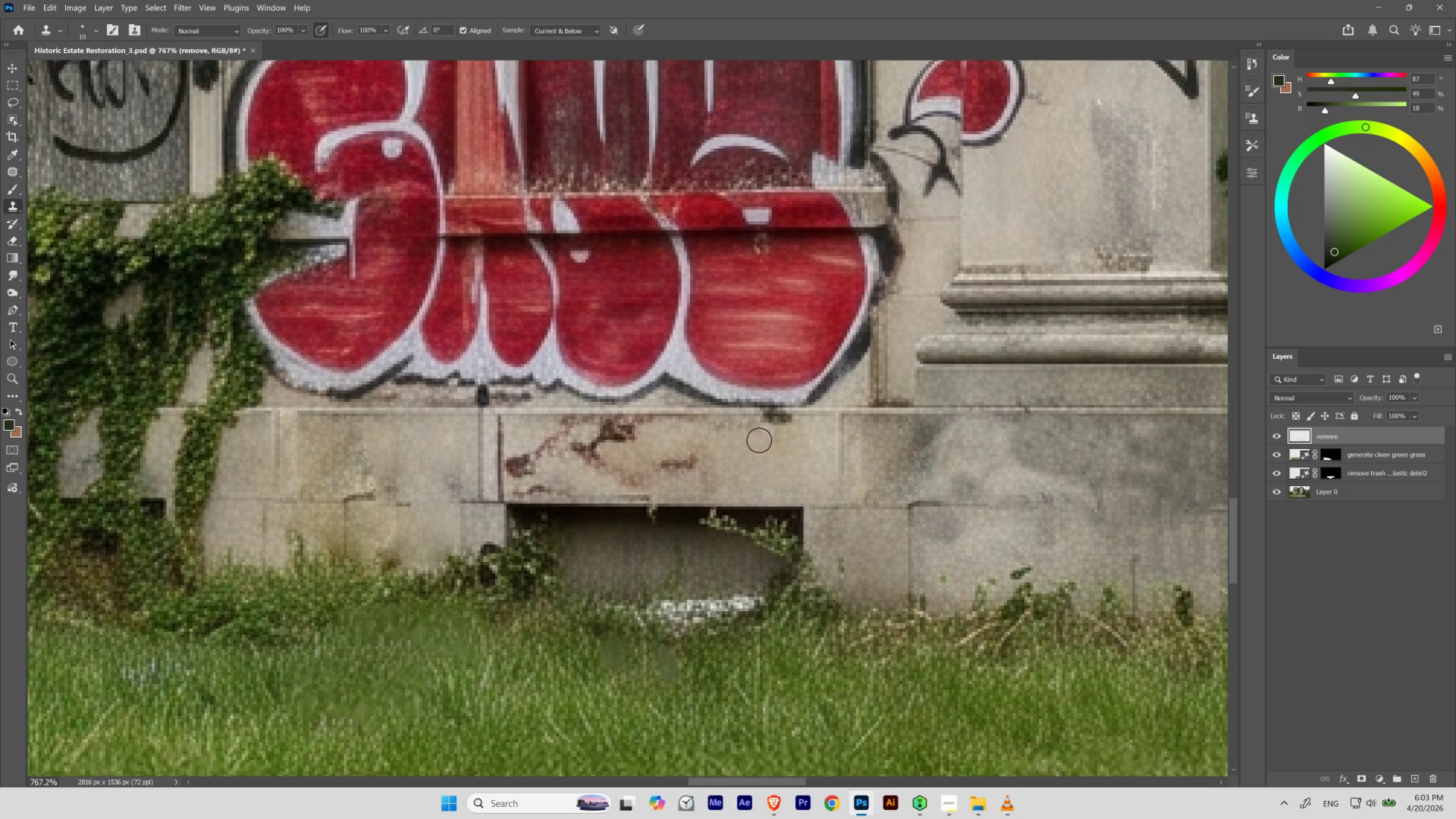 
hold_key(key=AltLeft, duration=0.61)
left_click([756, 473])
 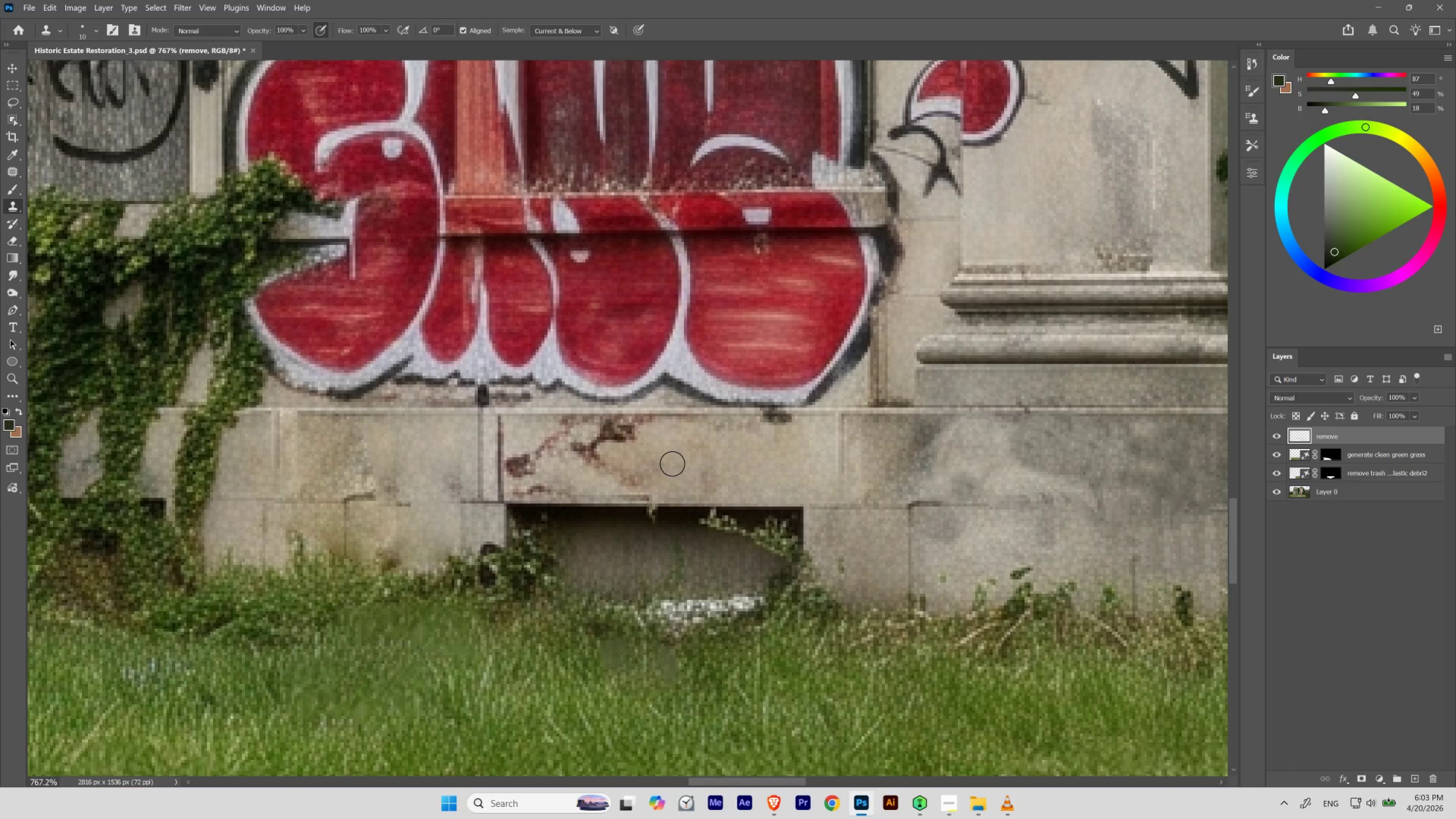 
hold_key(key=AltLeft, duration=0.64)
left_click([663, 440])
 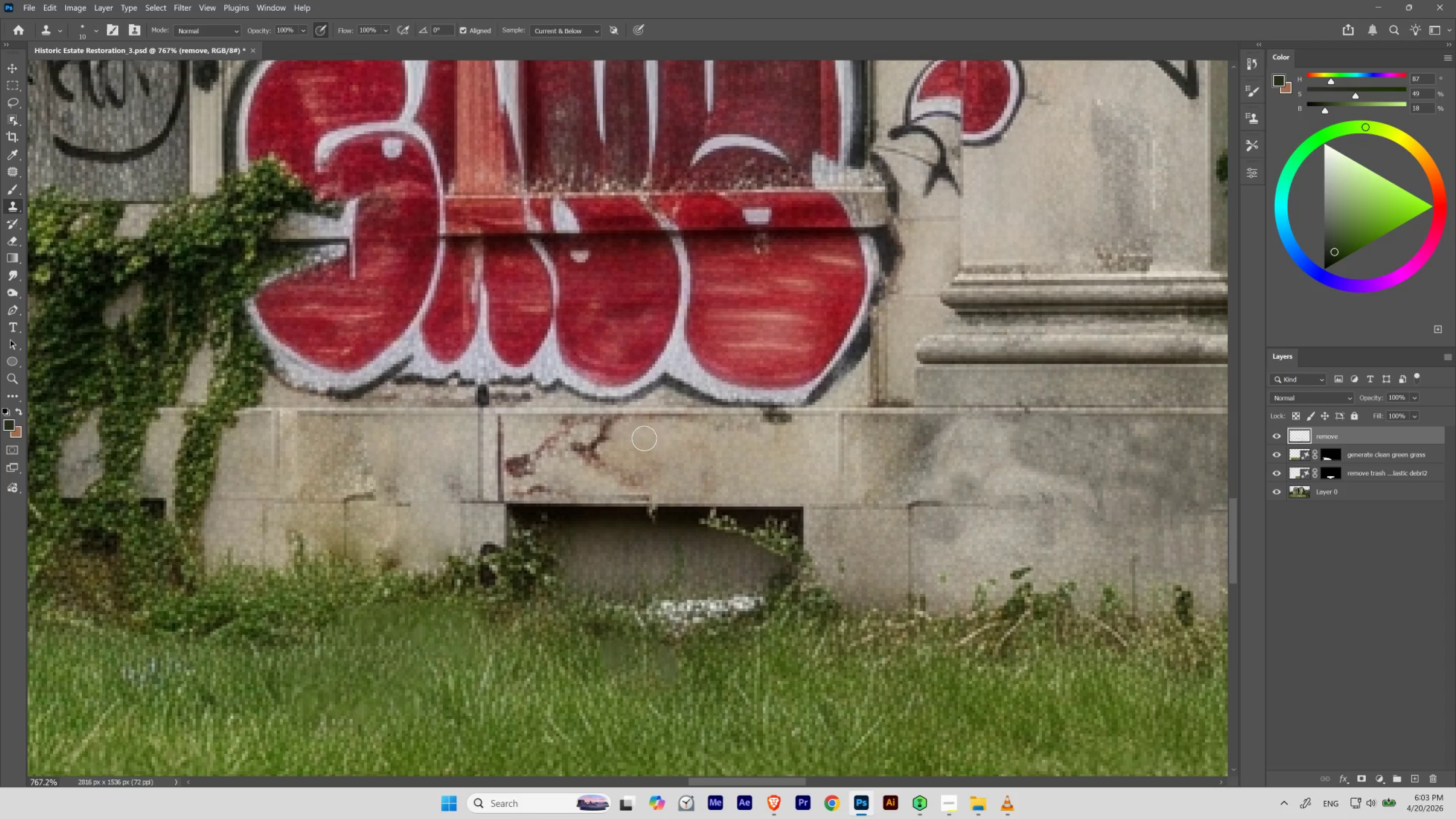 
key(Control+H)
 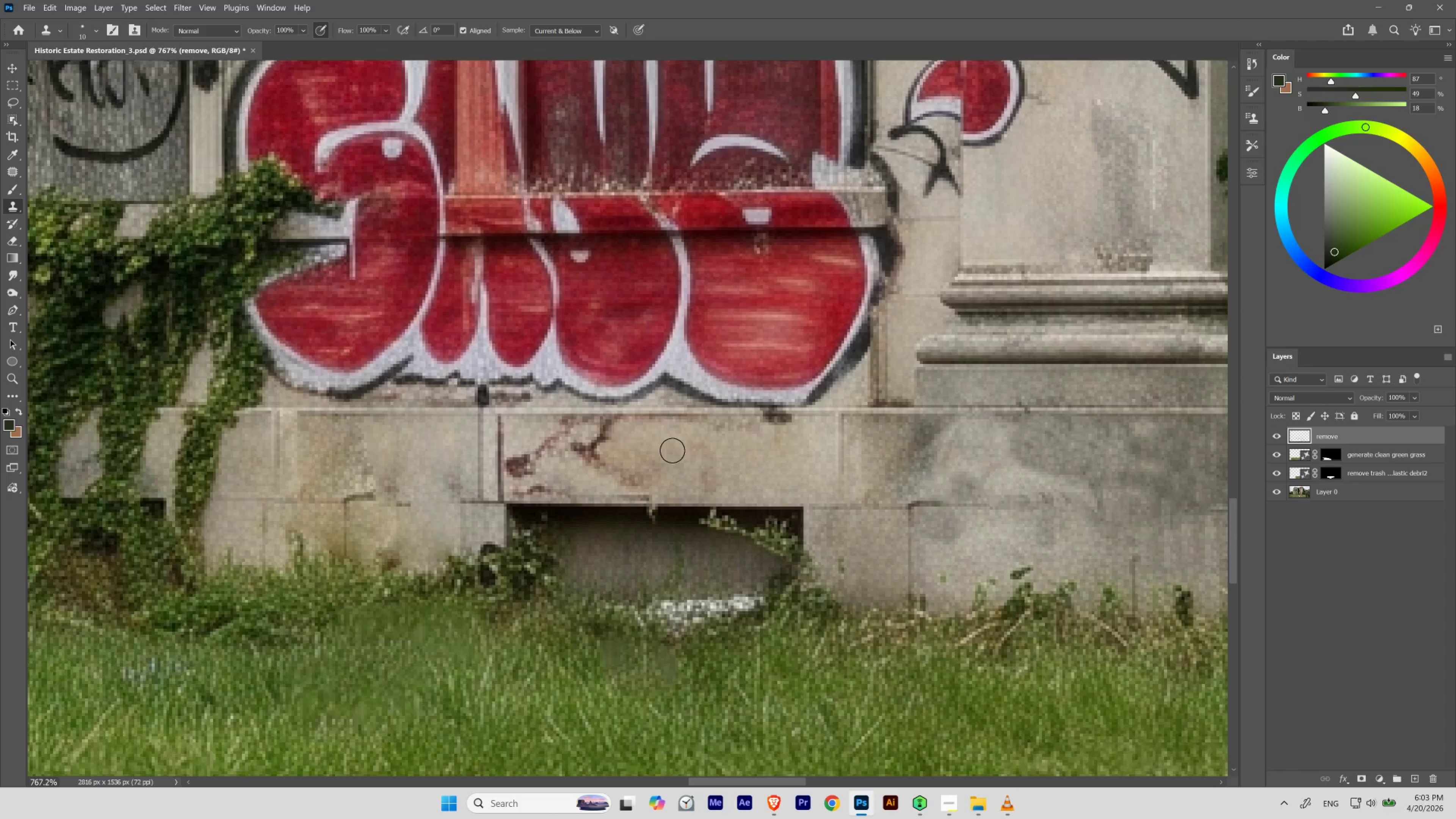 
hold_key(key=AltLeft, duration=0.41)
left_click([679, 444])
 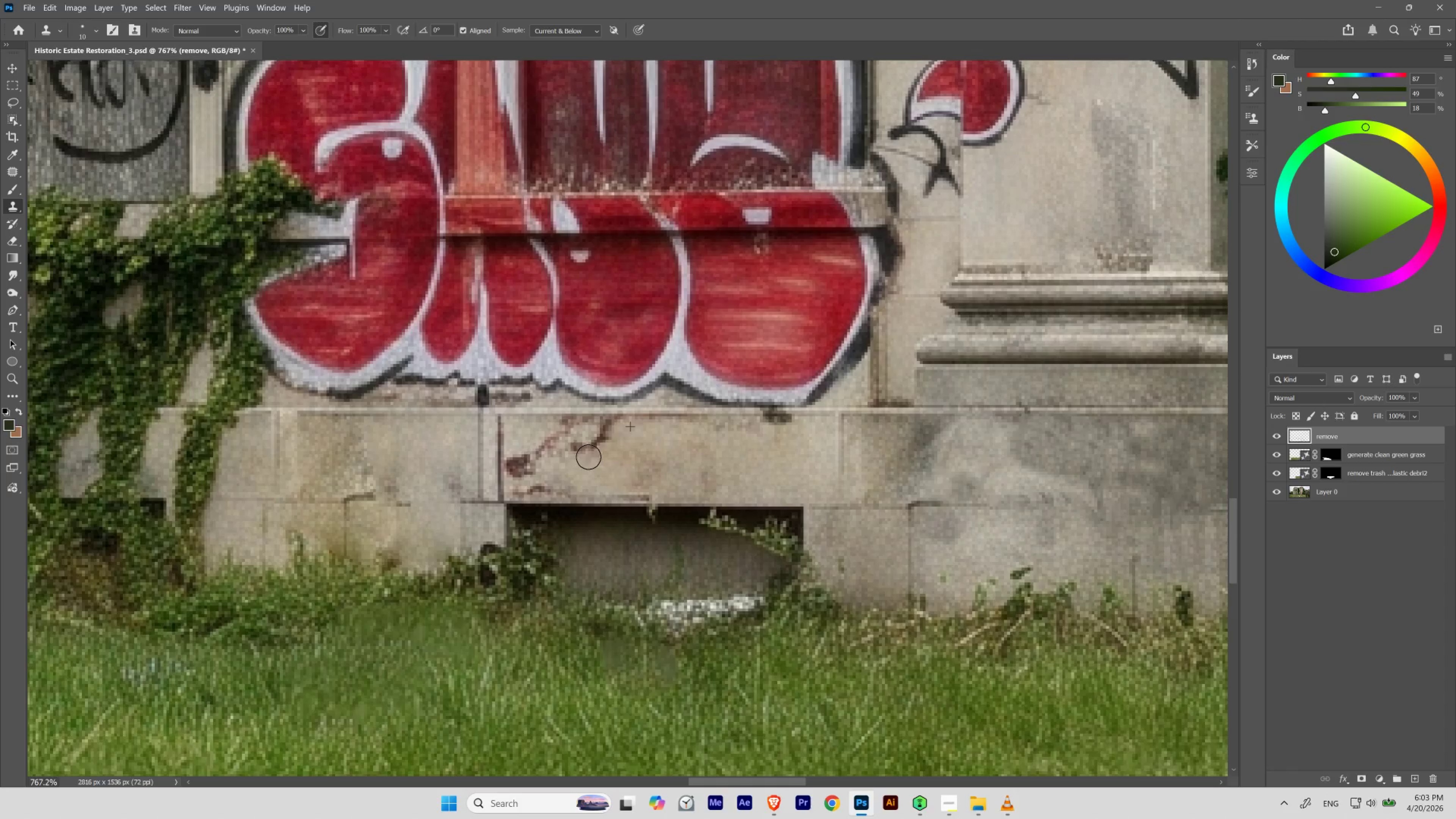 
hold_key(key=AltLeft, duration=0.36)
left_click([660, 445])
 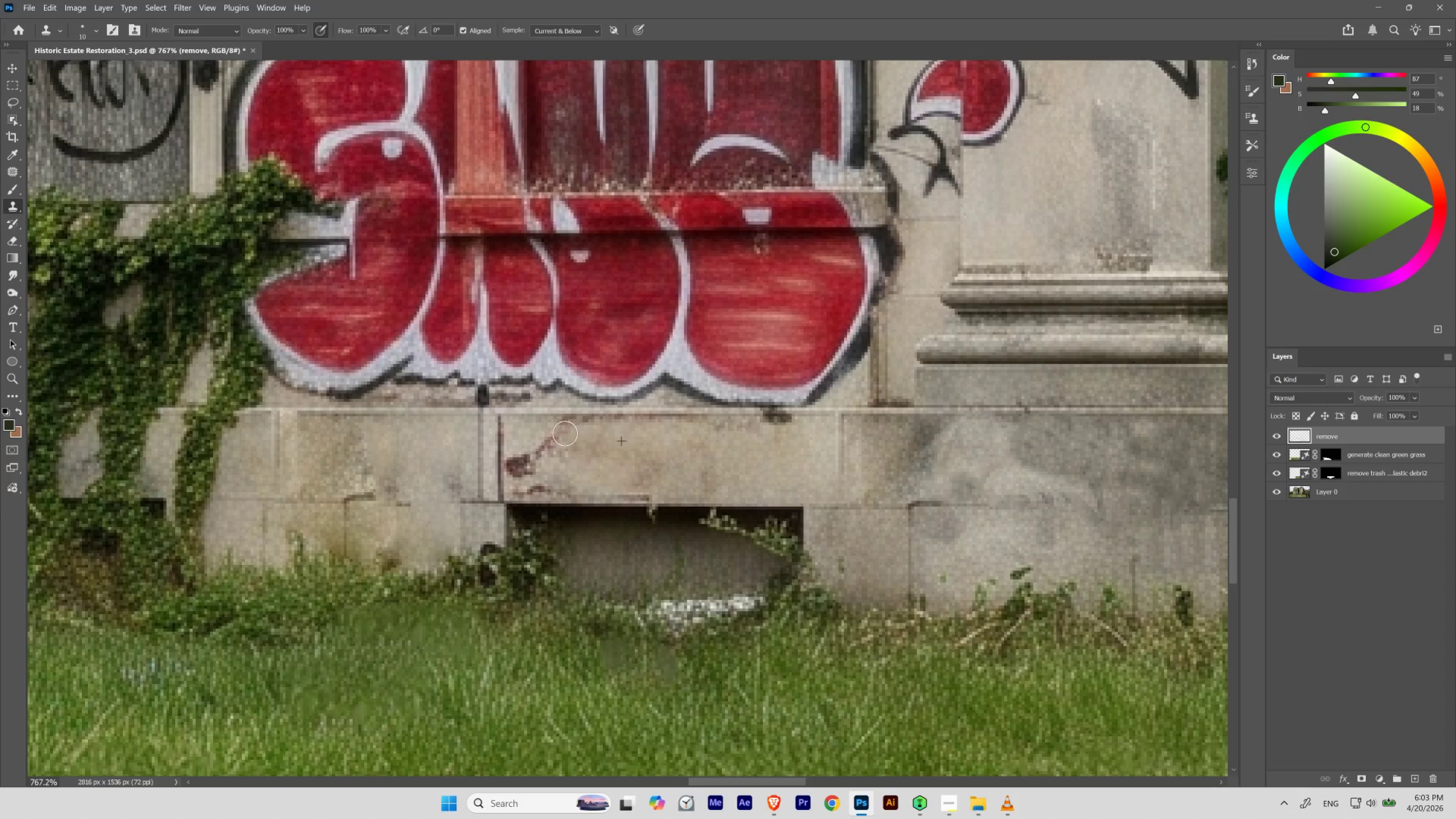 
hold_key(key=AltLeft, duration=0.38)
left_click([644, 445])
 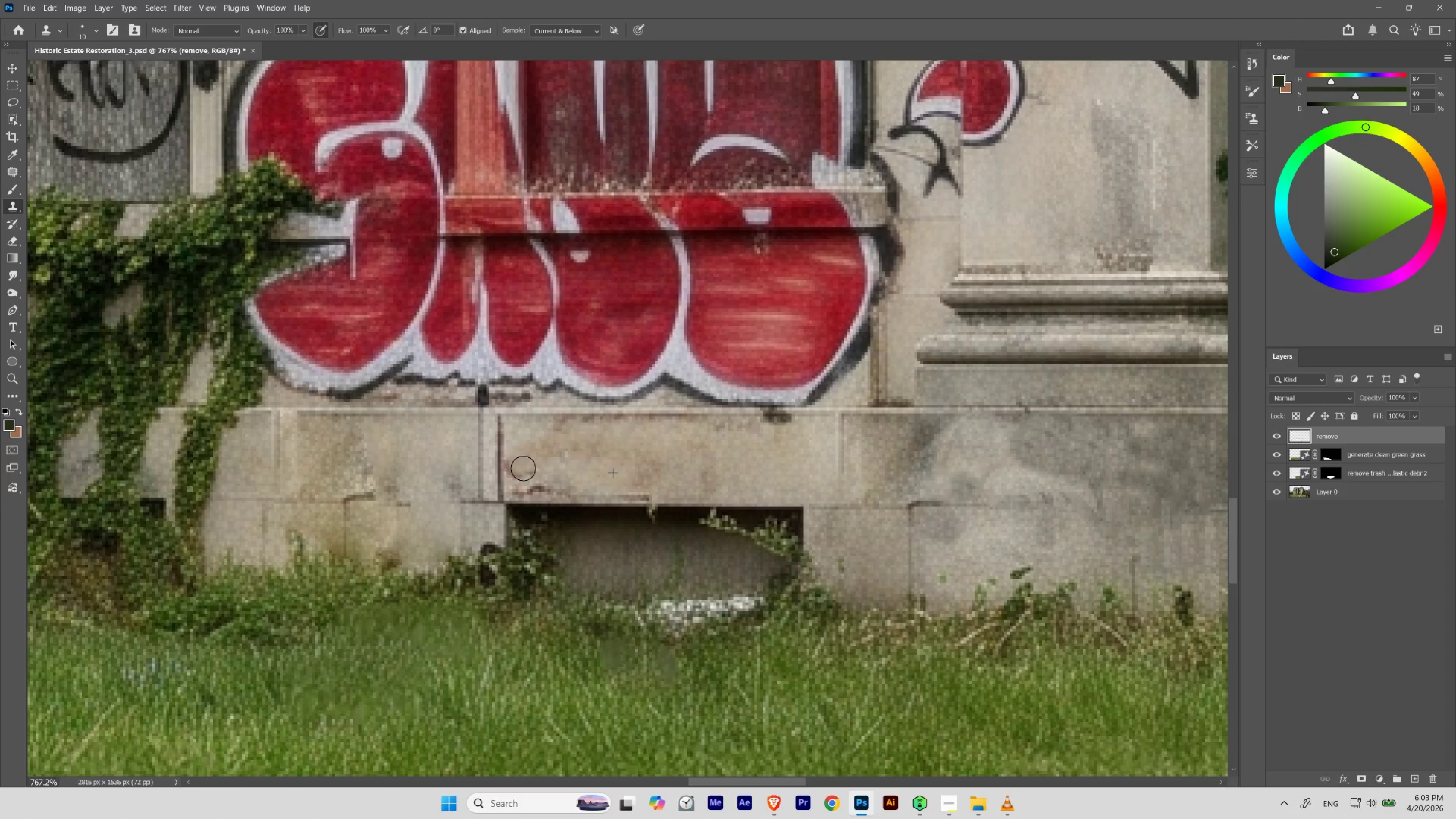 
hold_key(key=AltLeft, duration=0.36)
left_click_drag(start_coordinate=[615, 454], to_coordinate=[608, 457])
 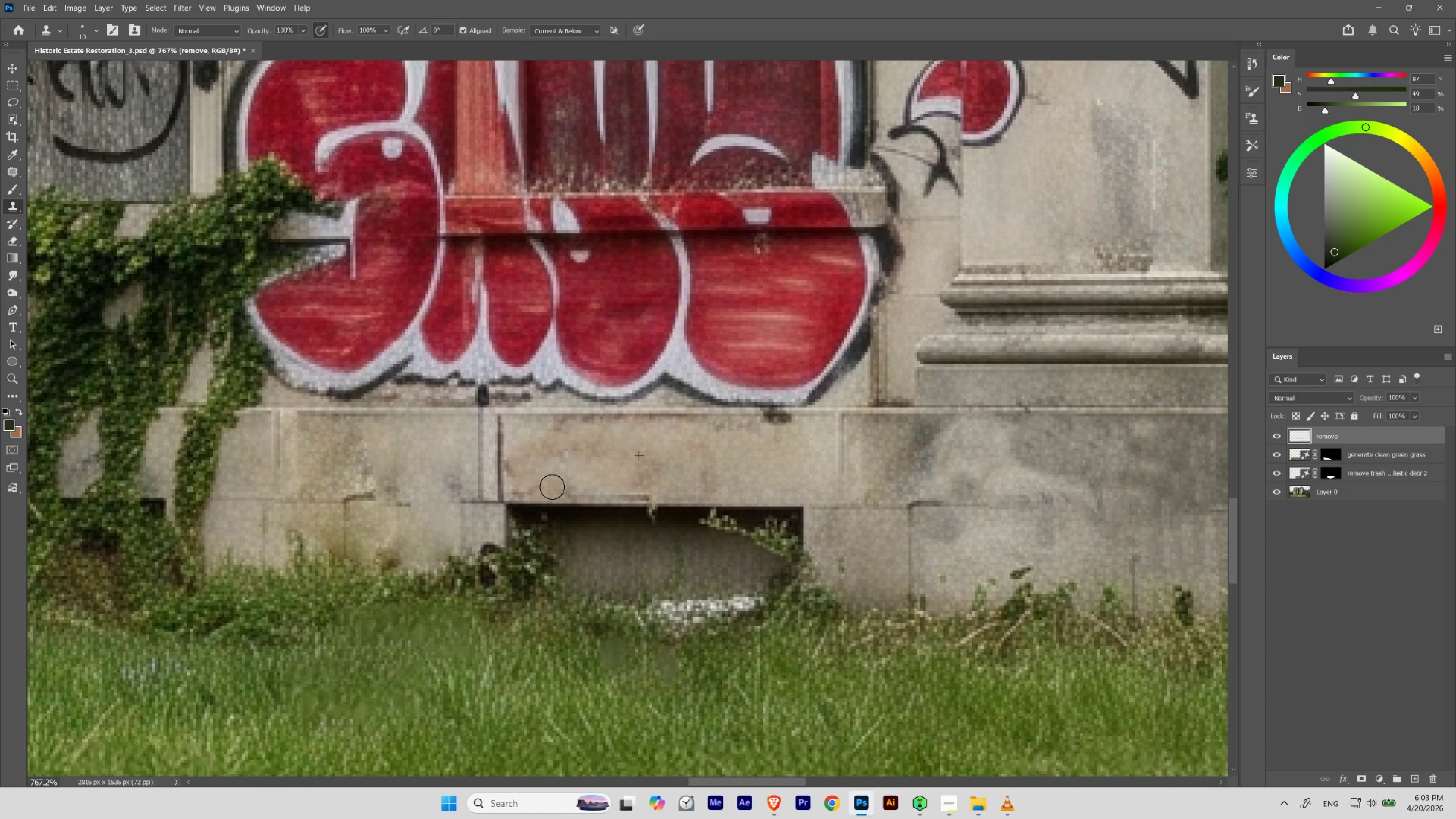 
hold_key(key=ControlLeft, duration=1.12)
 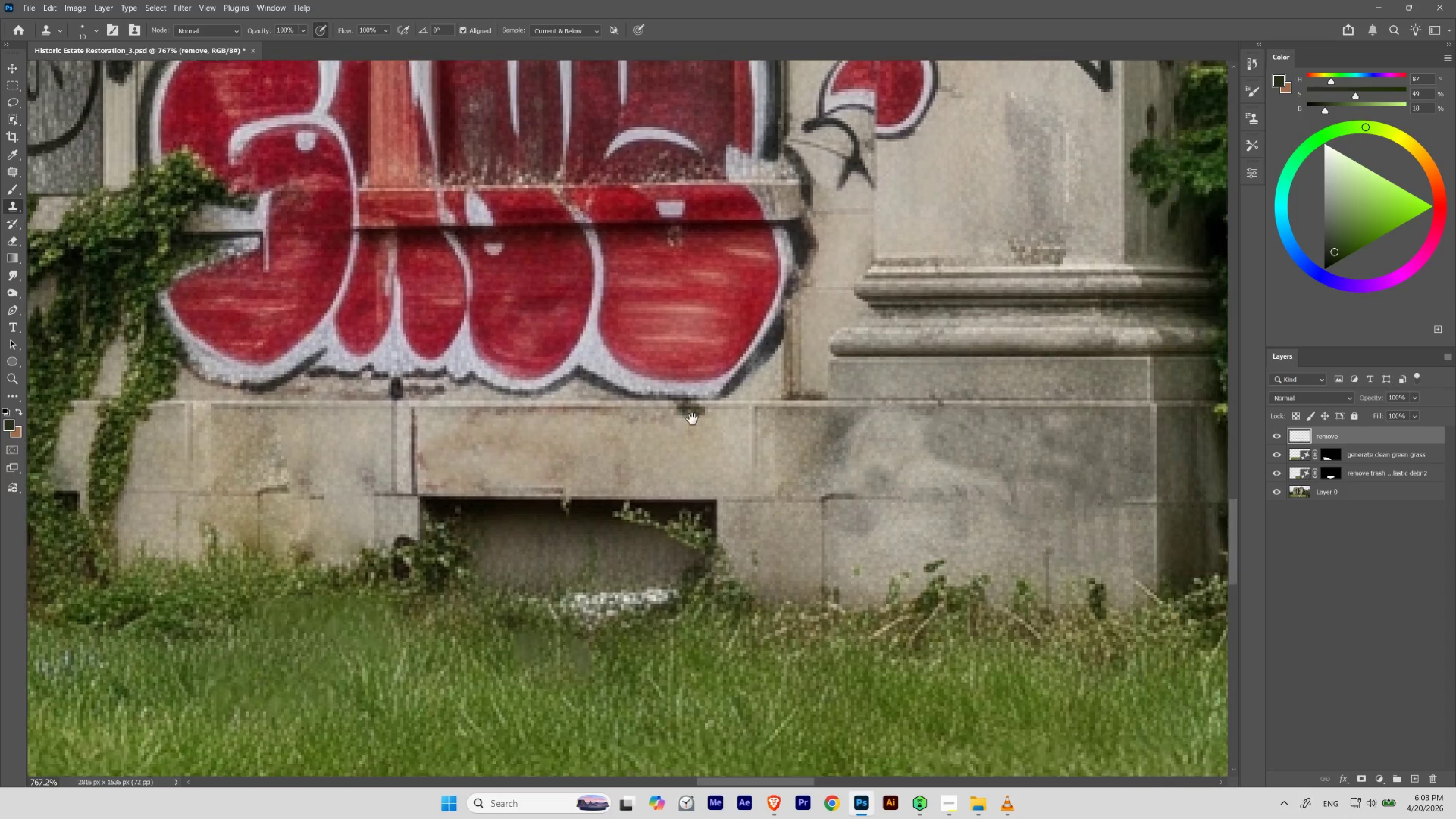 
hold_key(key=Space, duration=1.16)
 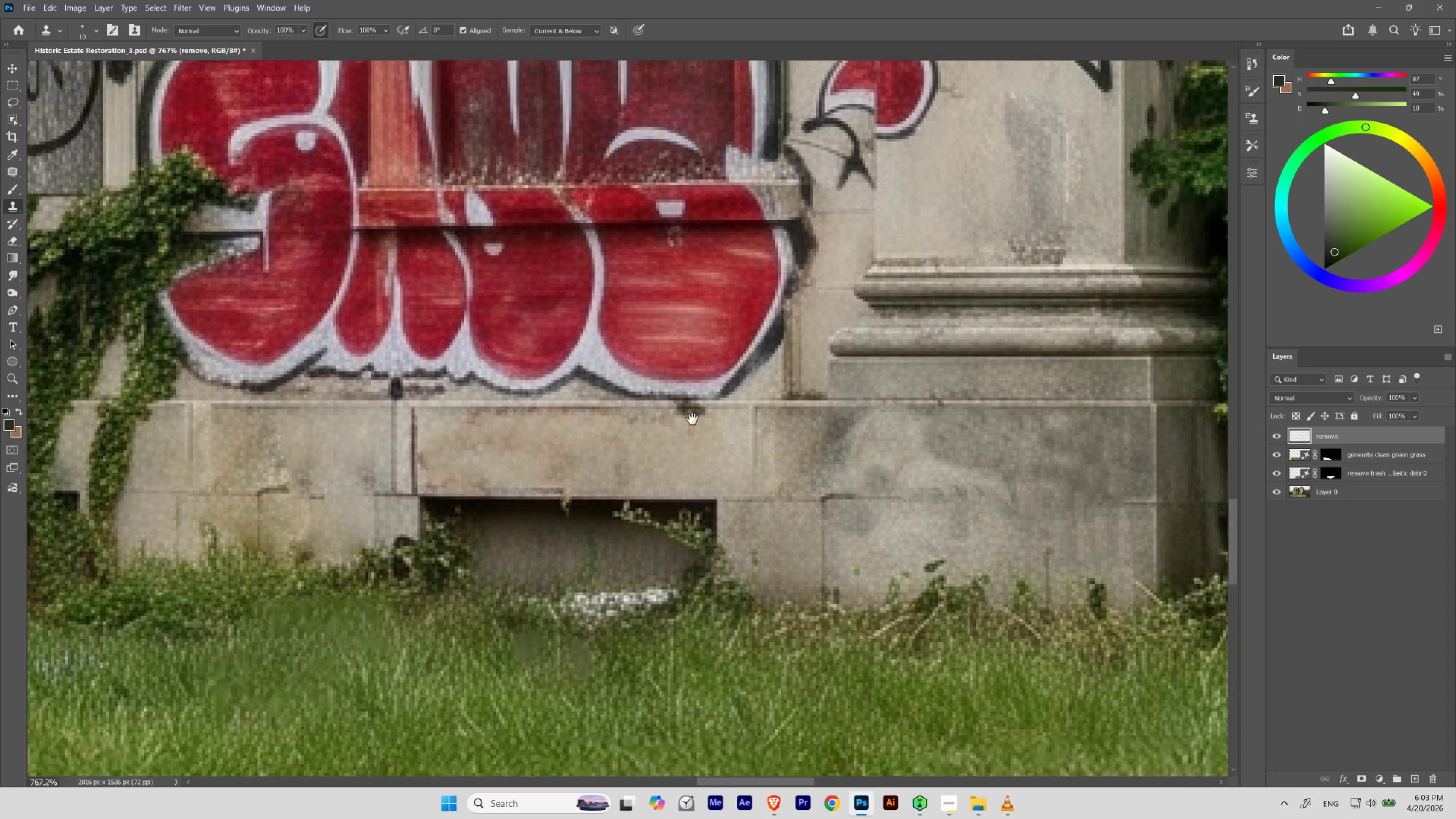 
left_click_drag(start_coordinate=[646, 428], to_coordinate=[633, 477])
 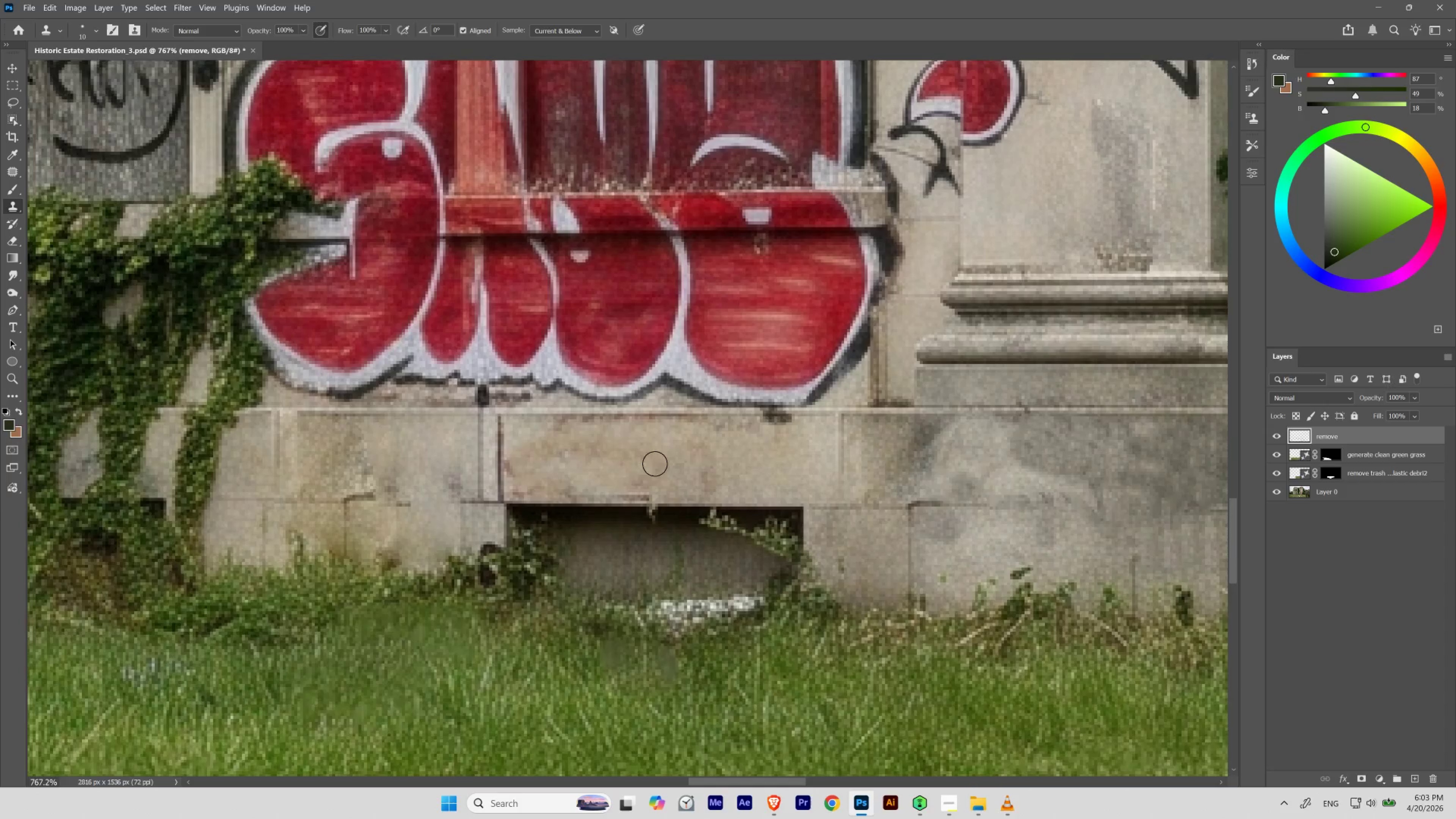 
hold_key(key=Space, duration=0.61)
 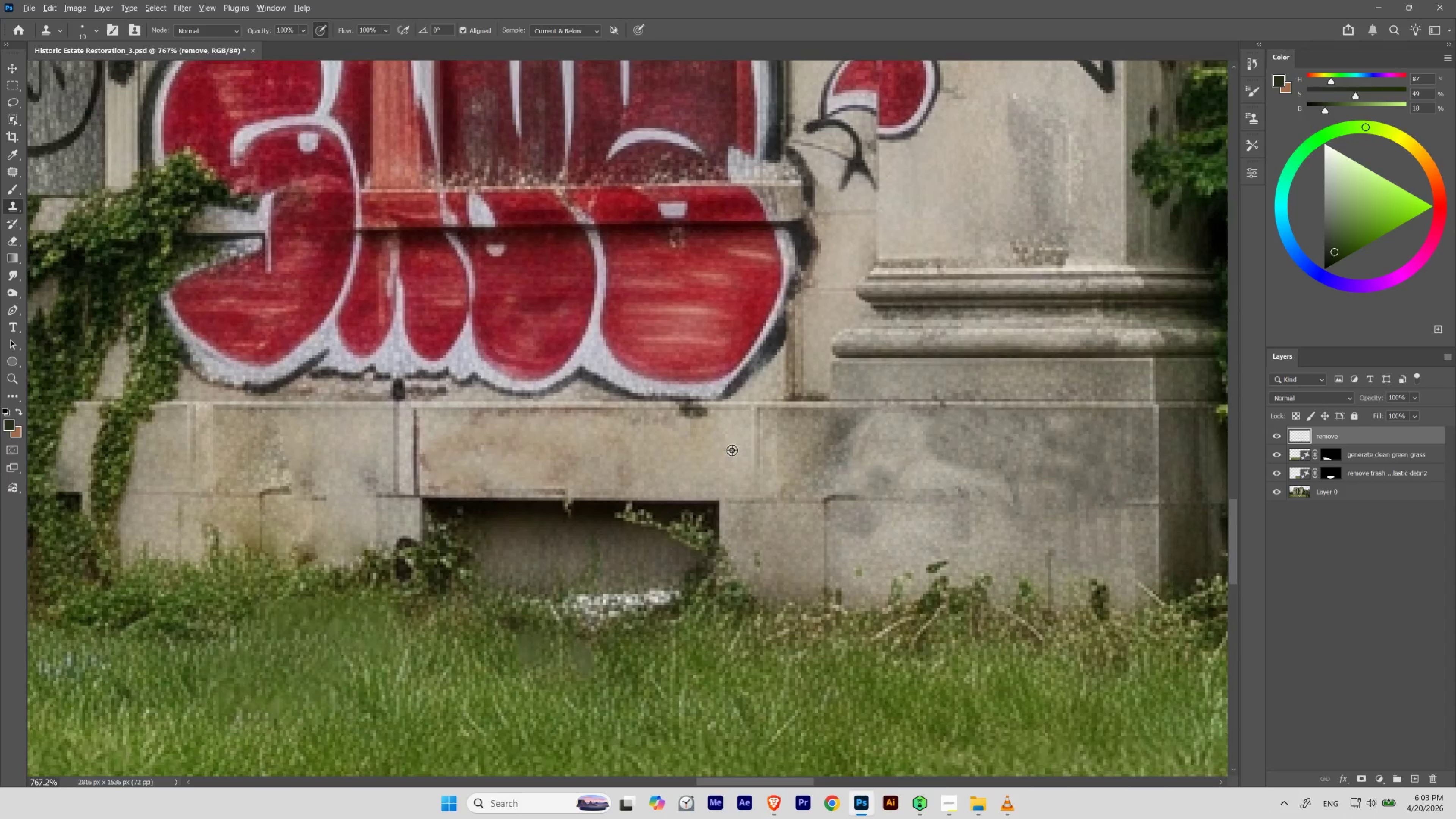 
left_click_drag(start_coordinate=[779, 426], to_coordinate=[694, 420])
 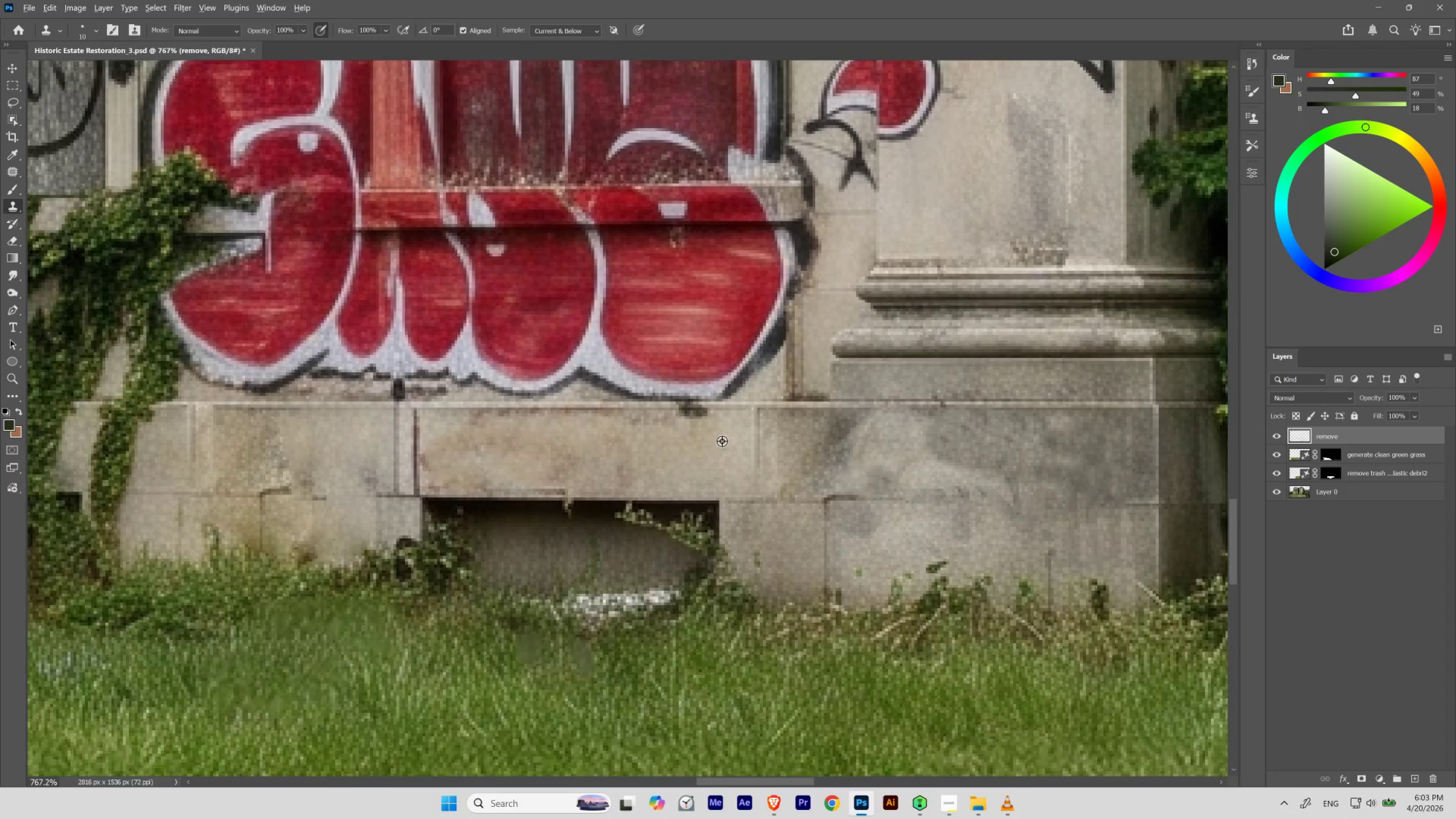 
hold_key(key=AltLeft, duration=0.72)
left_click([732, 451])
 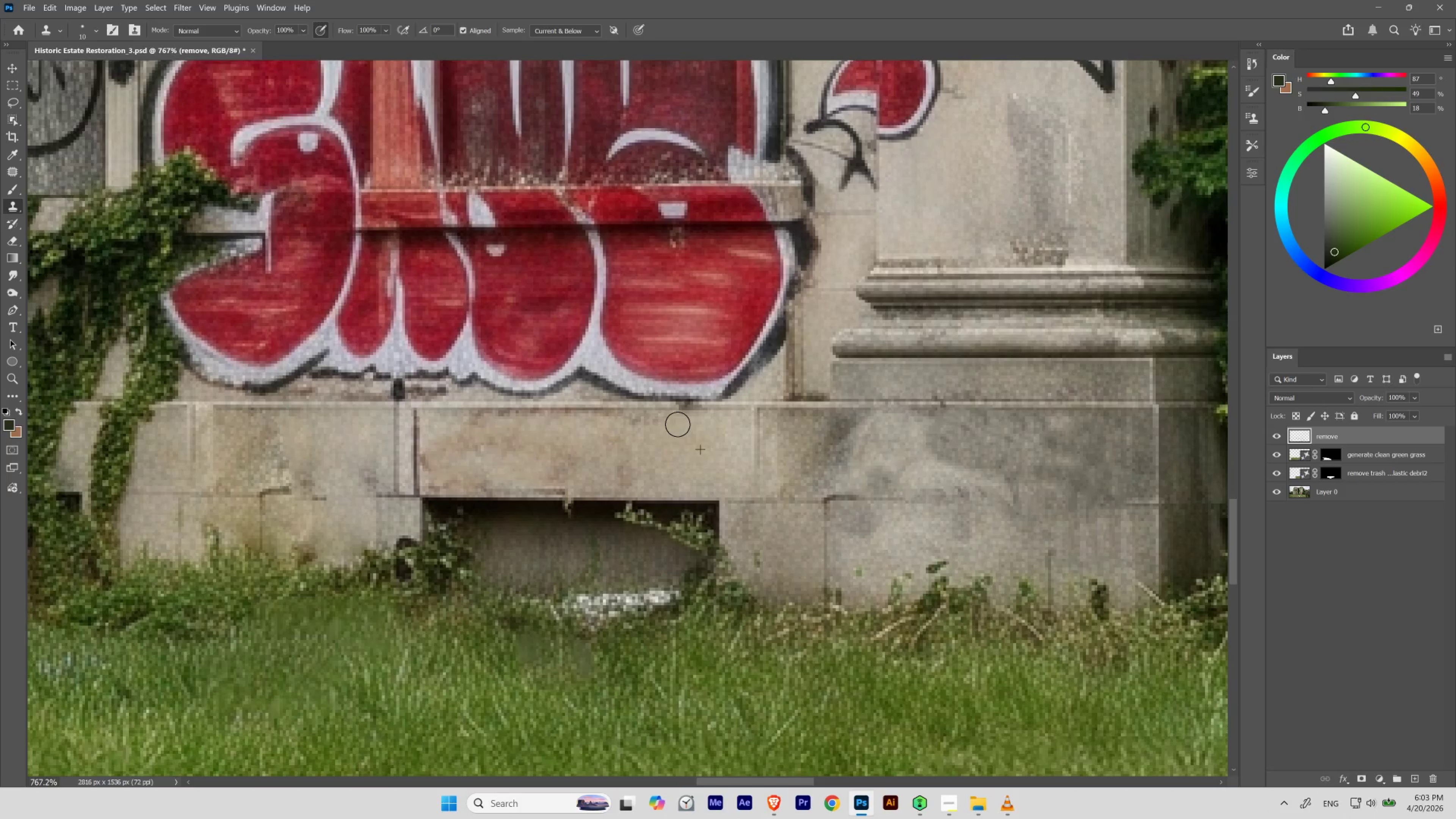 
hold_key(key=ControlLeft, duration=0.5)
 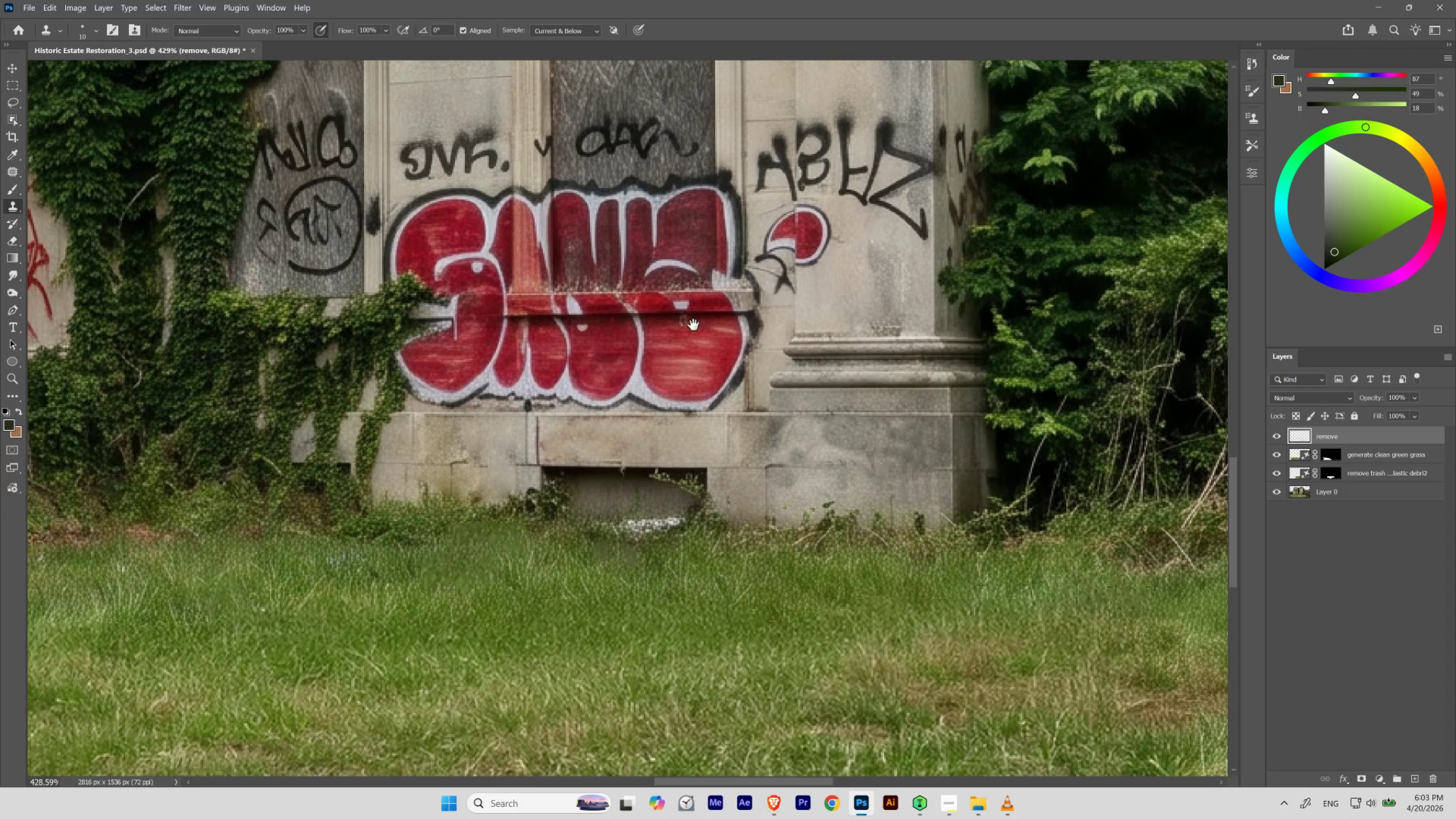 
hold_key(key=Space, duration=1.53)
 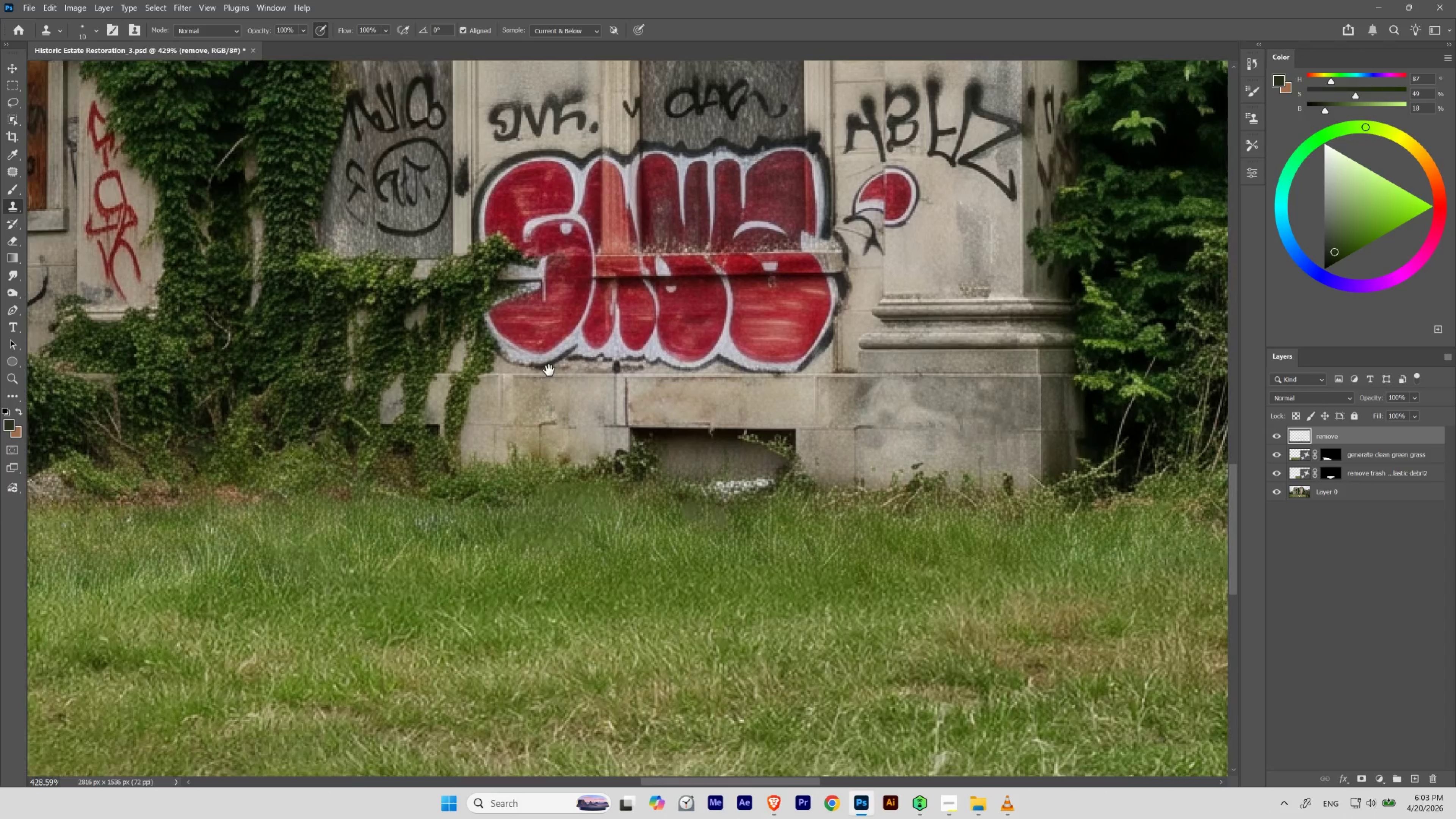 
left_click_drag(start_coordinate=[691, 426], to_coordinate=[661, 447])
 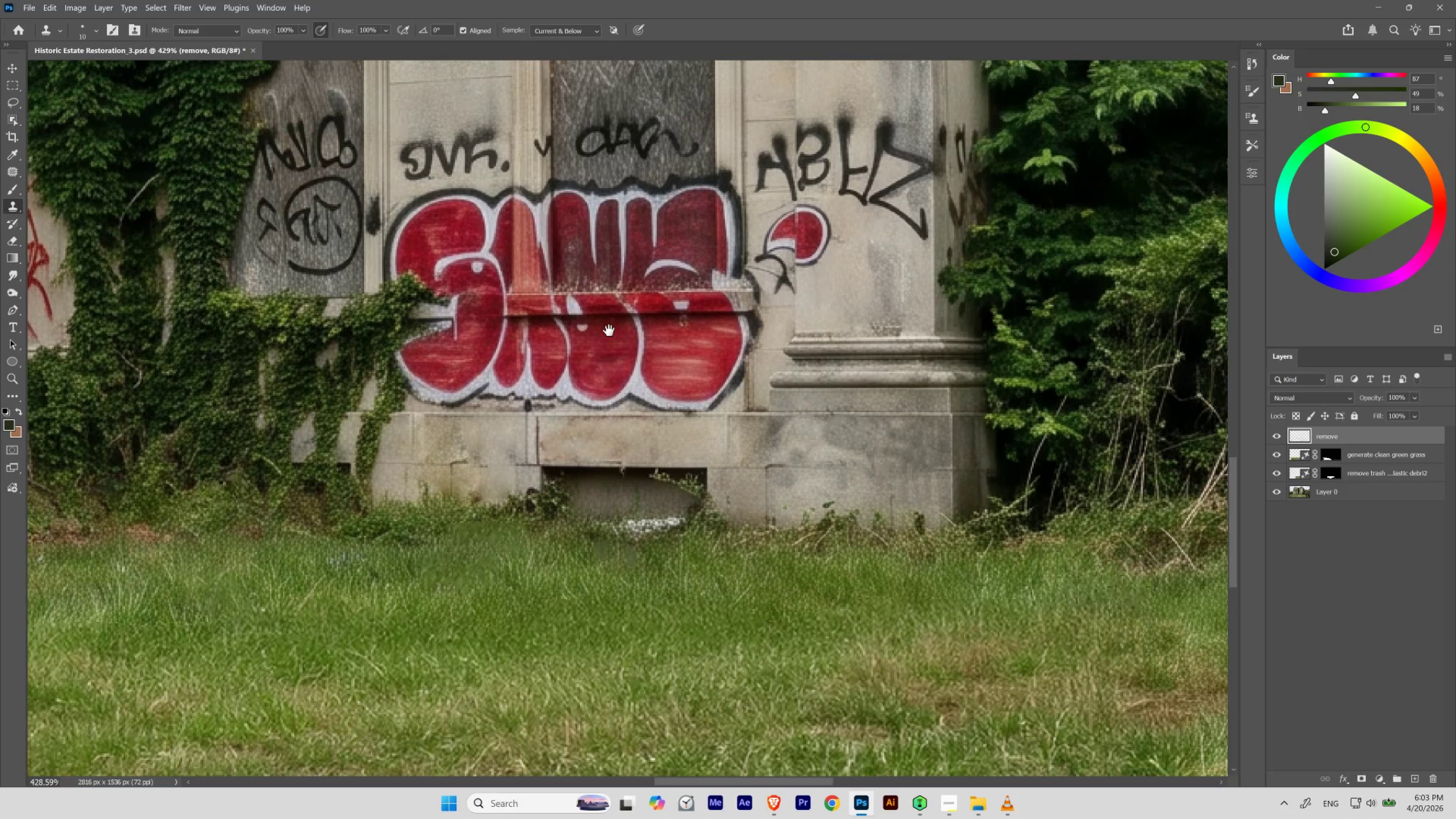 
hold_key(key=Space, duration=1.49)
 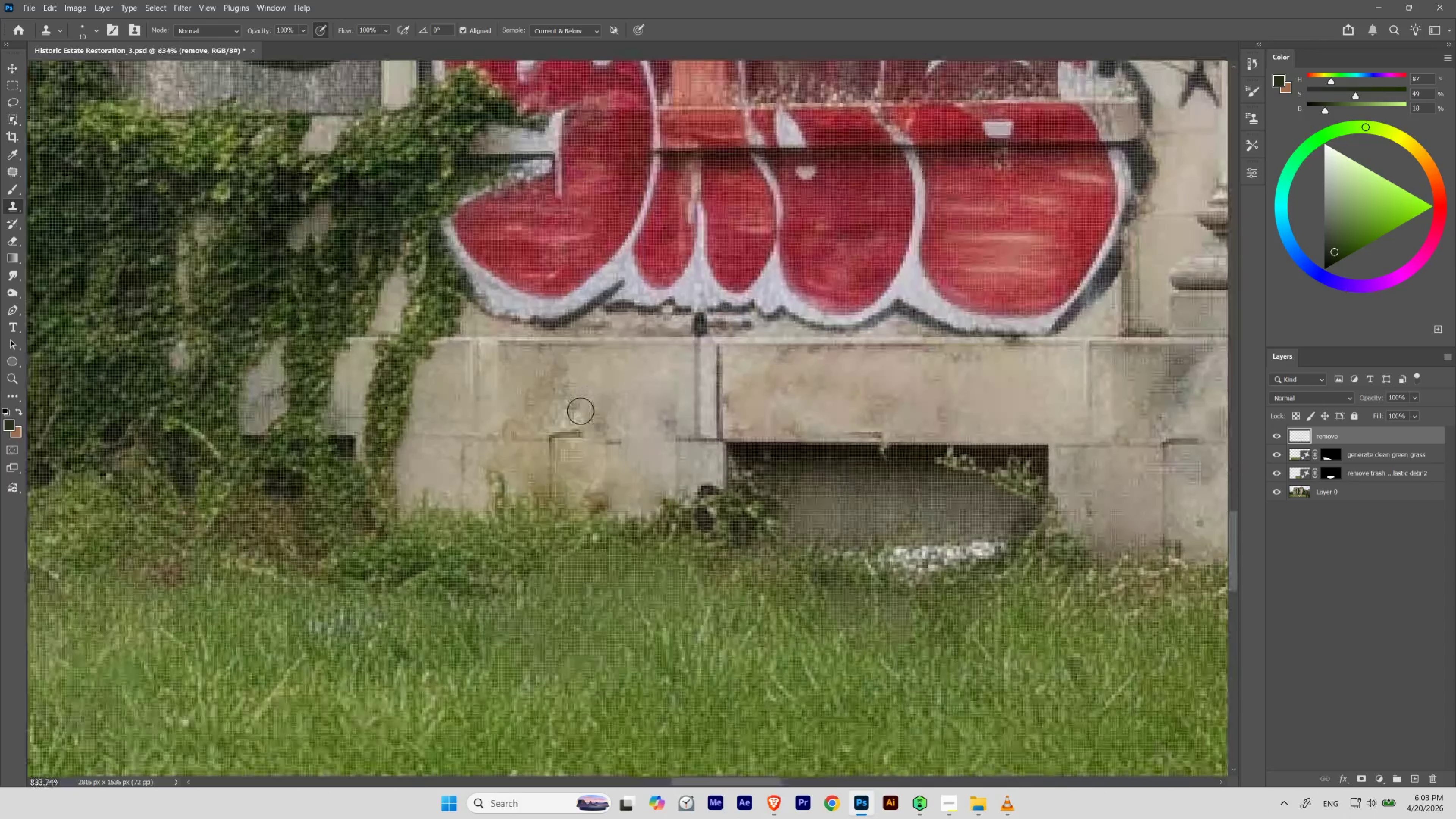 
left_click_drag(start_coordinate=[460, 409], to_coordinate=[548, 372])
 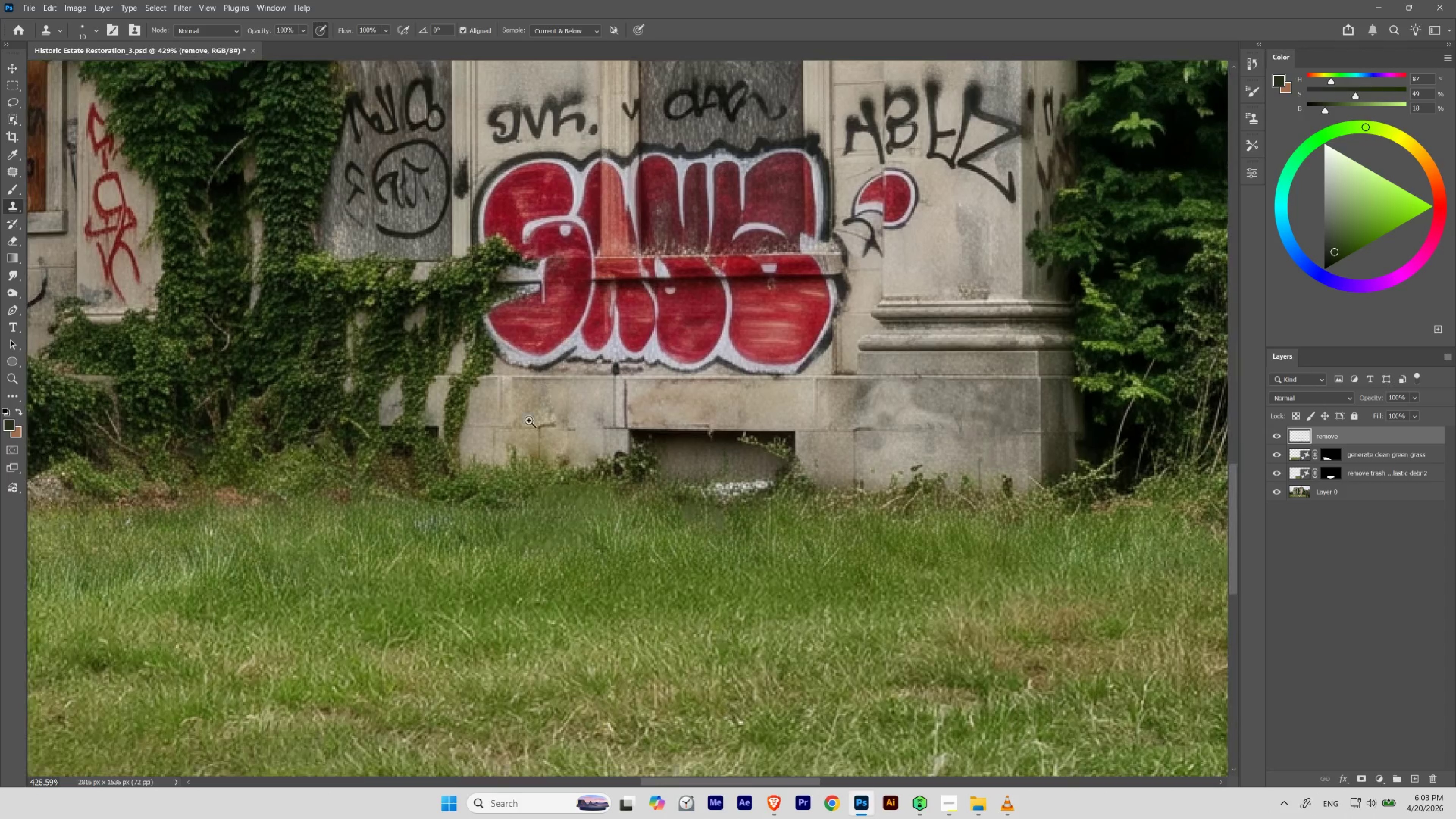 
hold_key(key=ControlLeft, duration=0.69)
left_click_drag(start_coordinate=[527, 416], to_coordinate=[557, 438])
 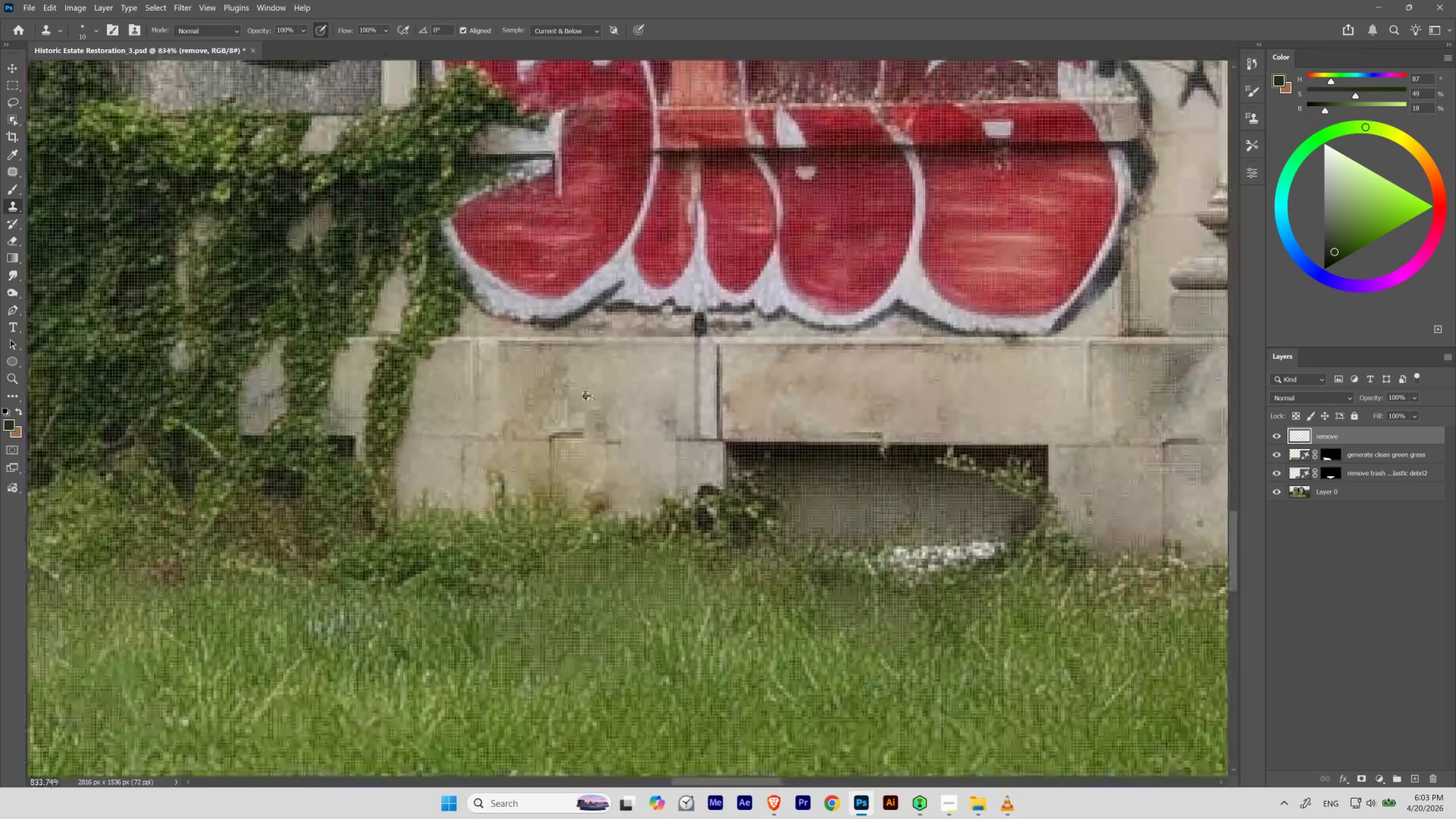 
hold_key(key=AltLeft, duration=0.48)
left_click([588, 395])
 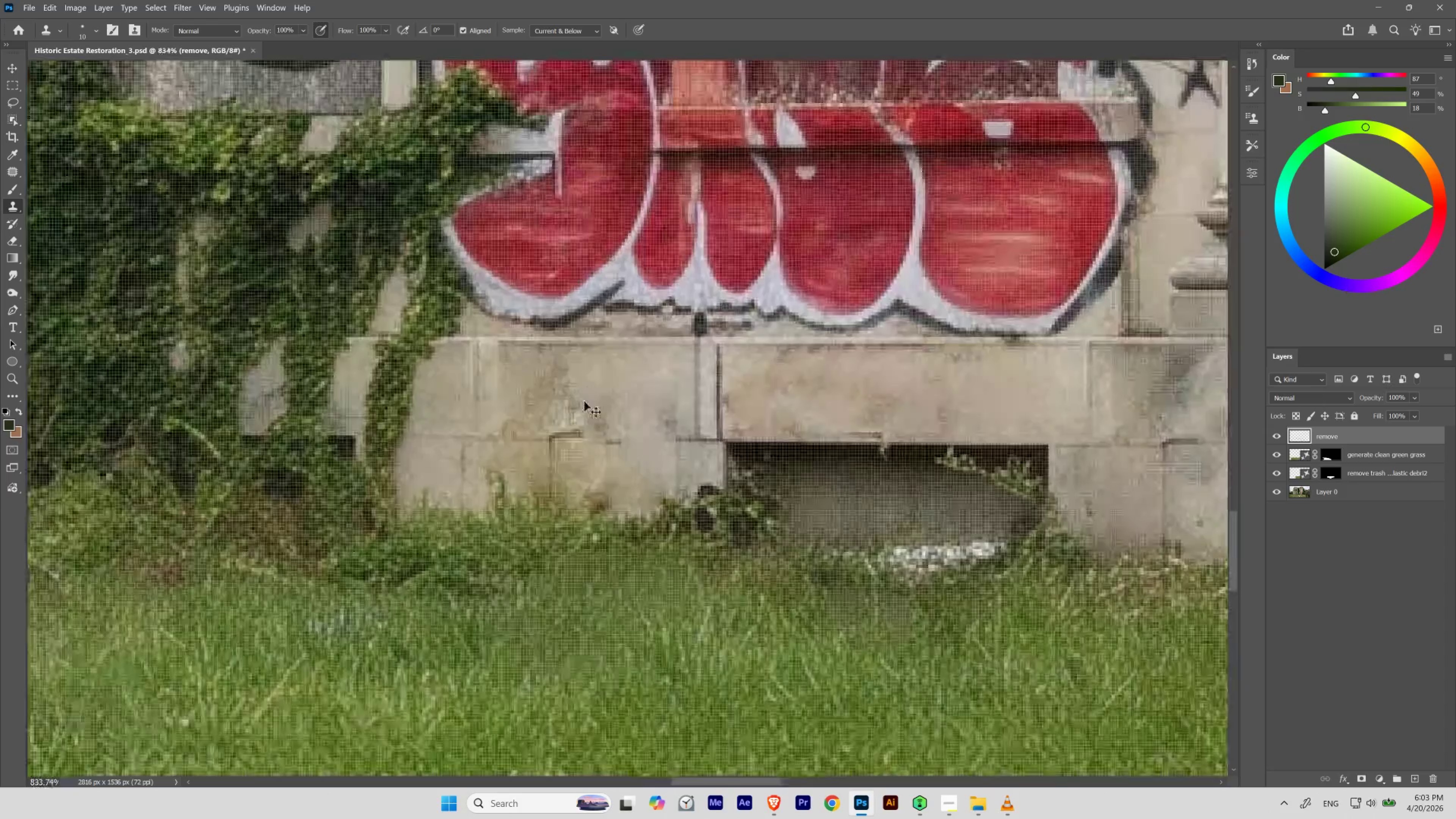 
hold_key(key=ControlLeft, duration=0.59)
 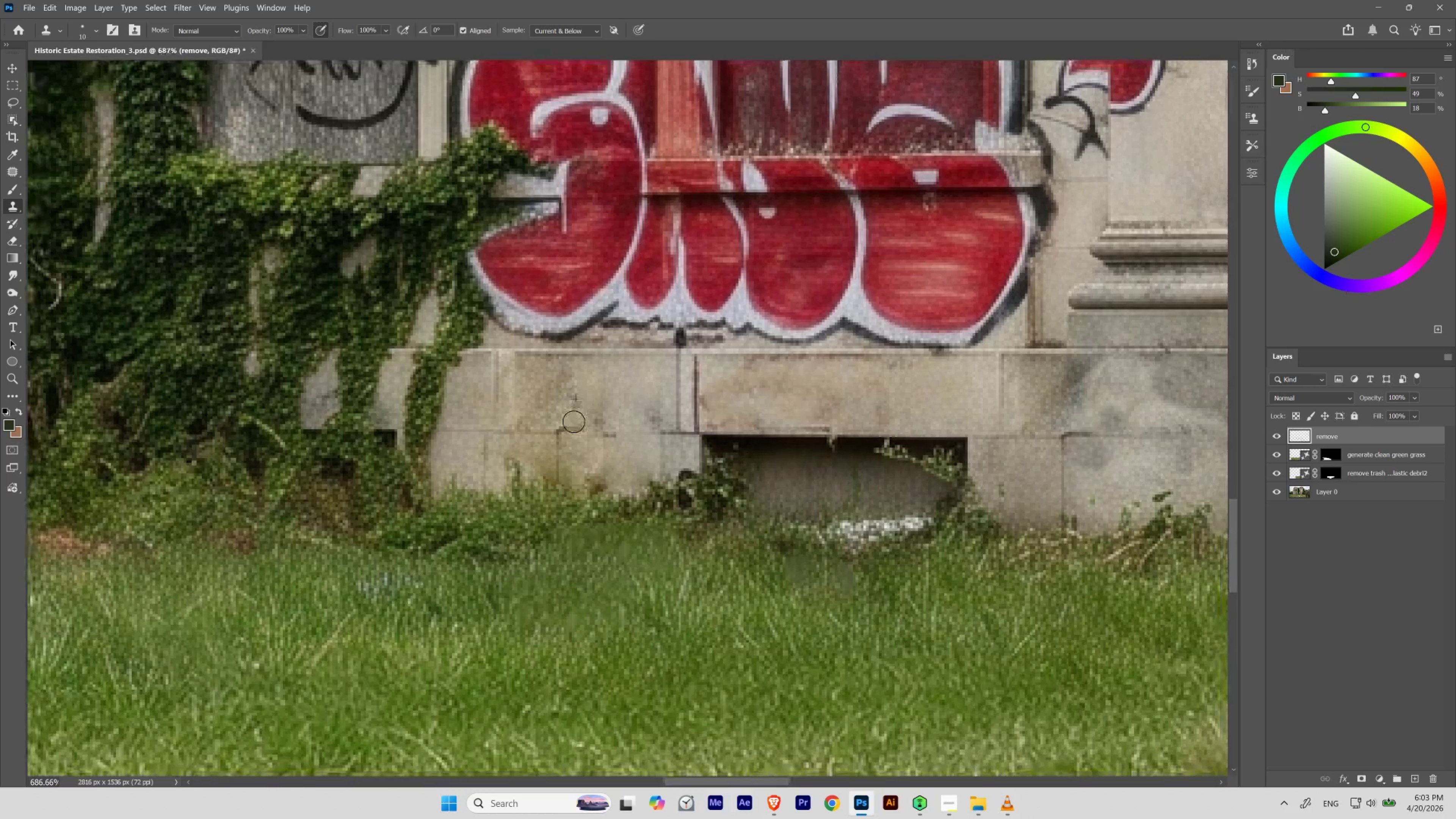 
hold_key(key=Space, duration=0.58)
 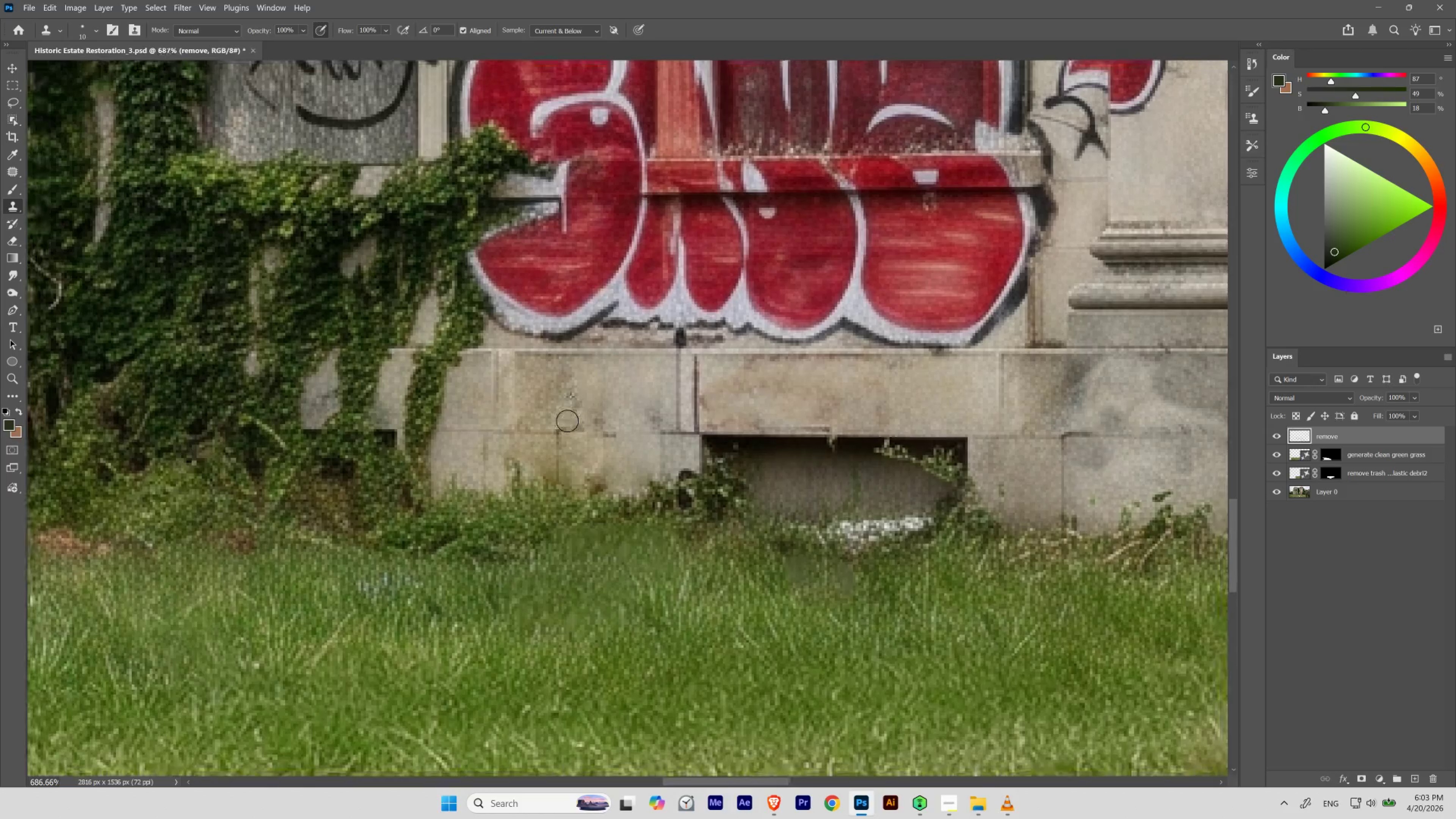 
left_click_drag(start_coordinate=[588, 402], to_coordinate=[573, 421])
 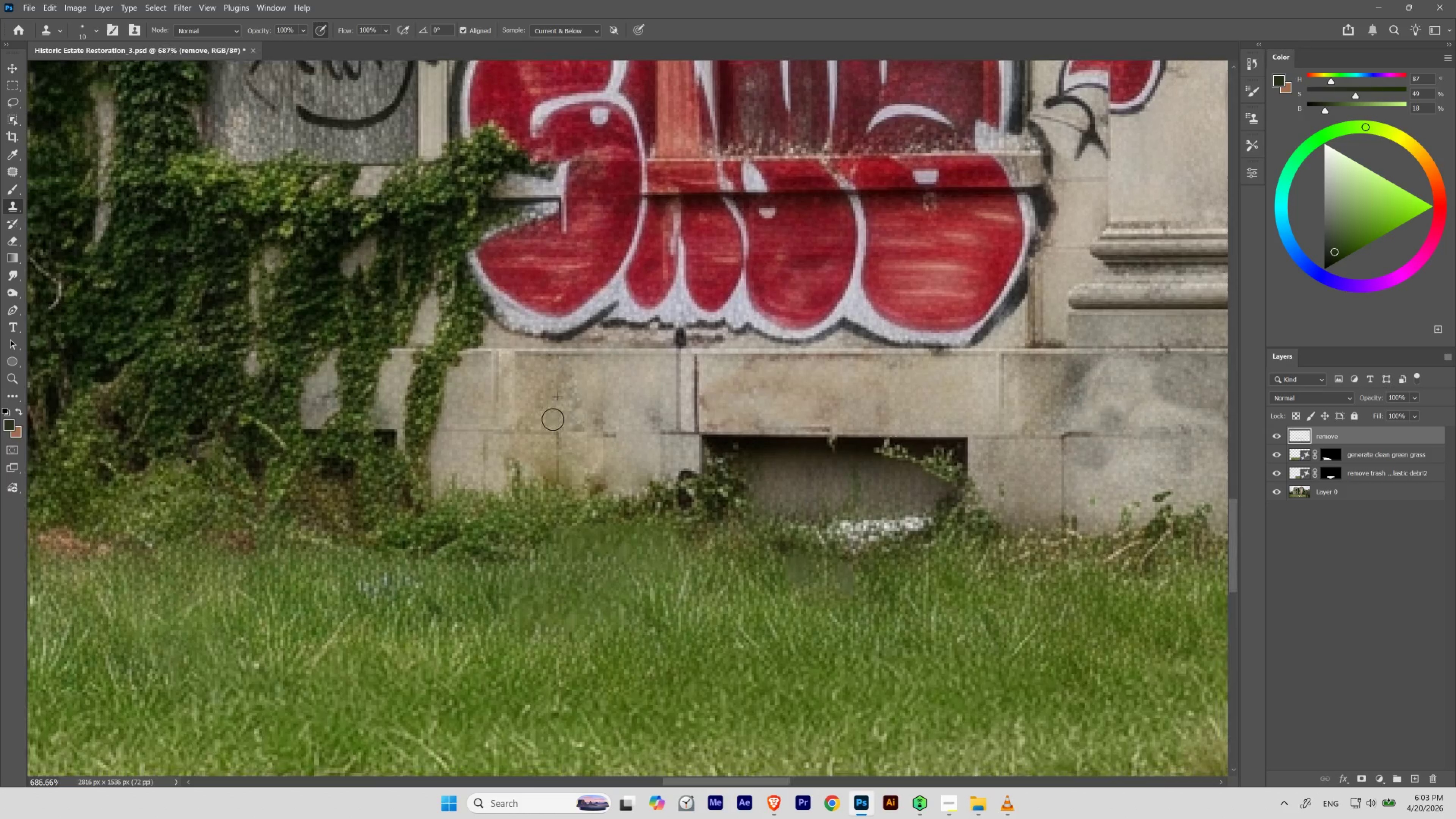 
hold_key(key=ControlLeft, duration=0.5)
 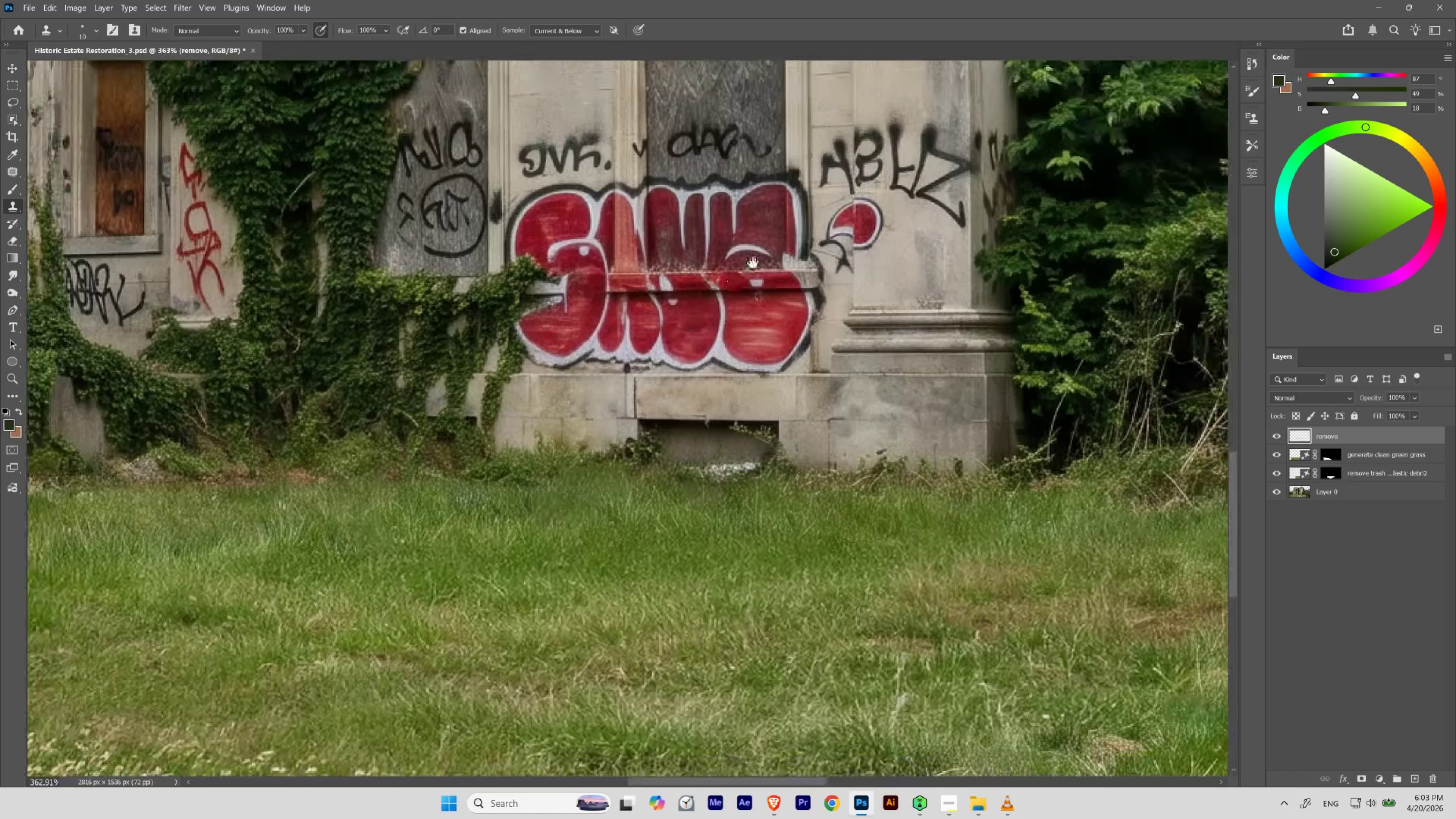 
hold_key(key=Space, duration=1.52)
 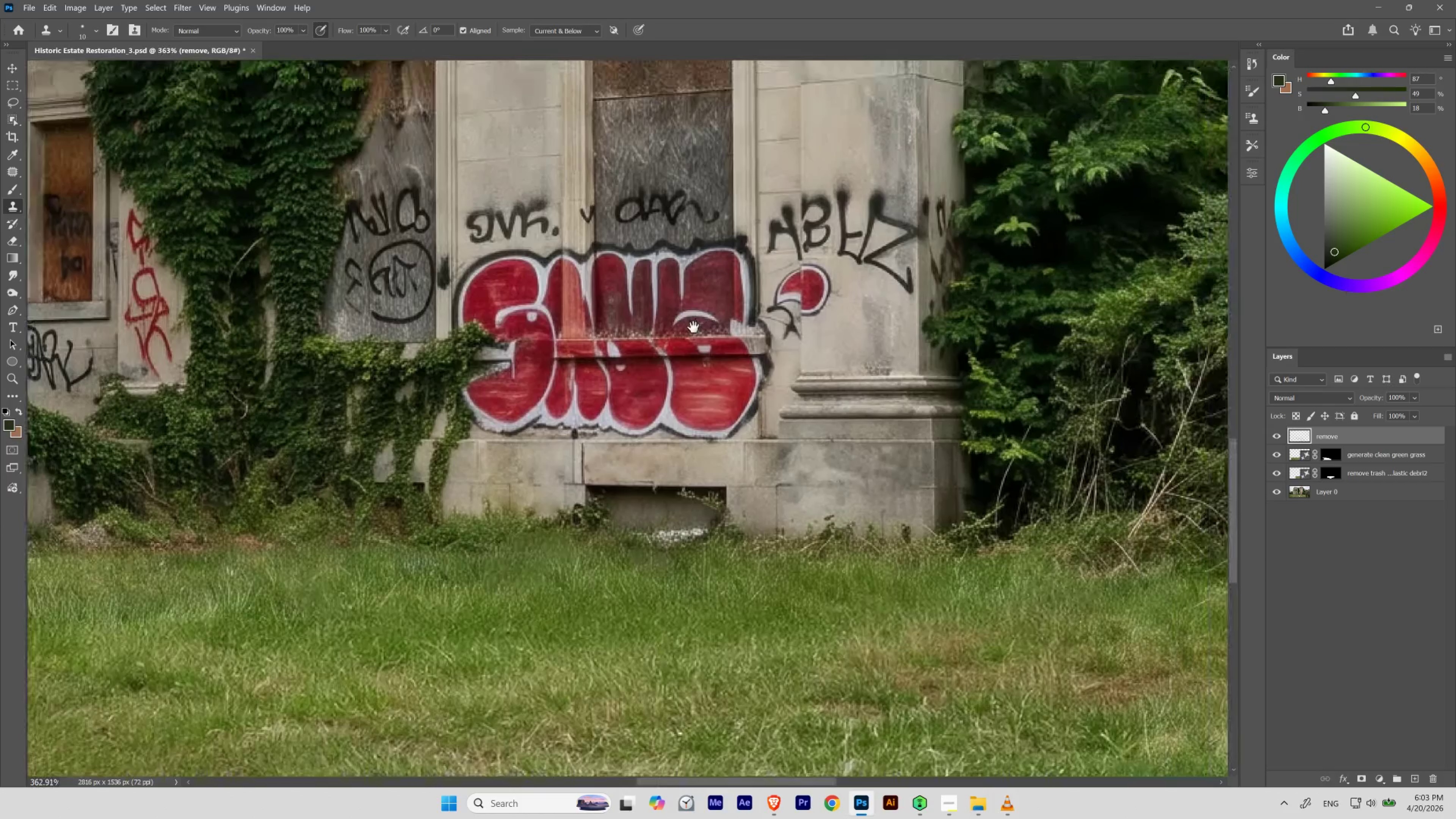 
left_click_drag(start_coordinate=[567, 402], to_coordinate=[537, 428])
 